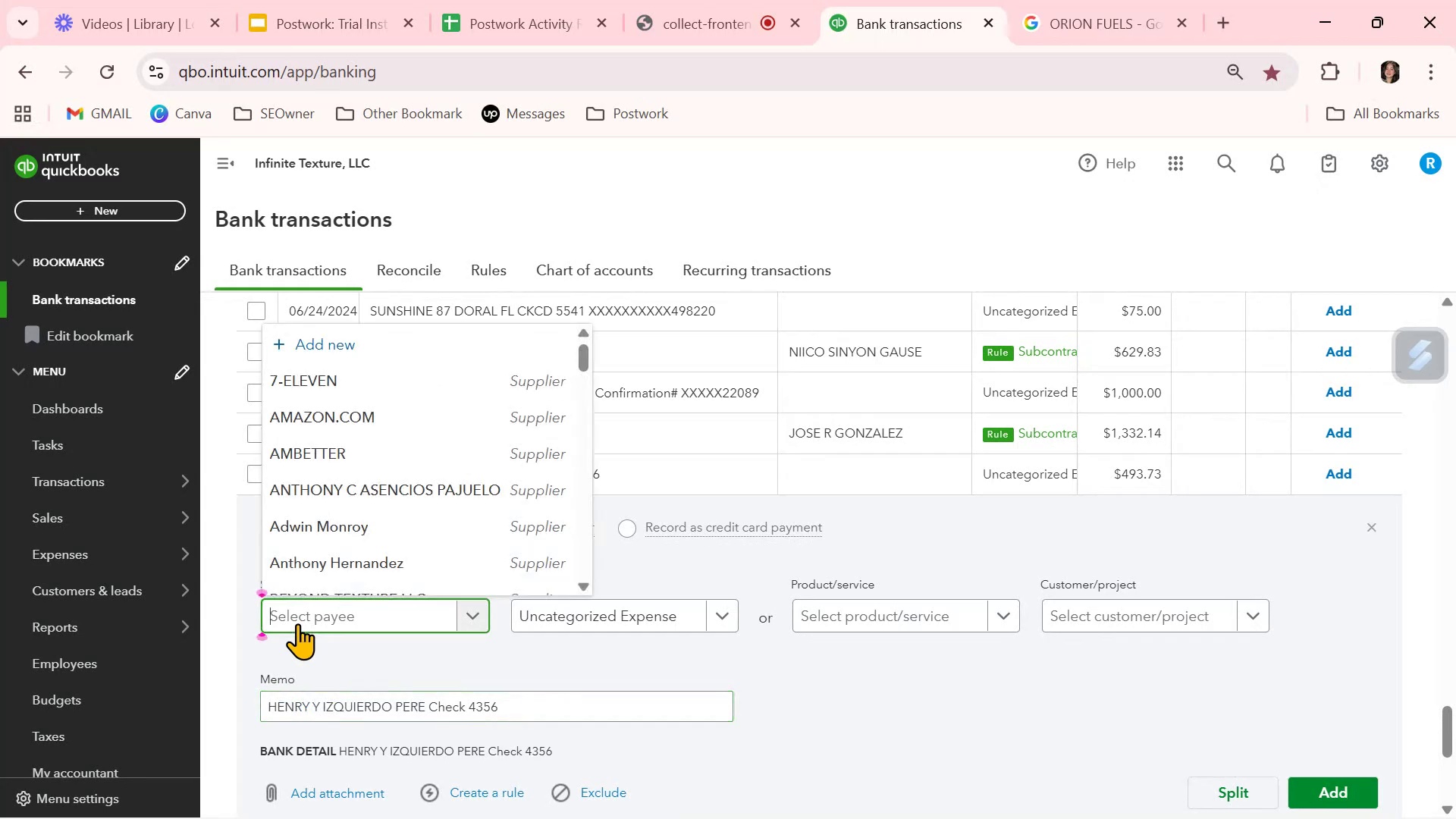 
key(Control+ControlLeft)
 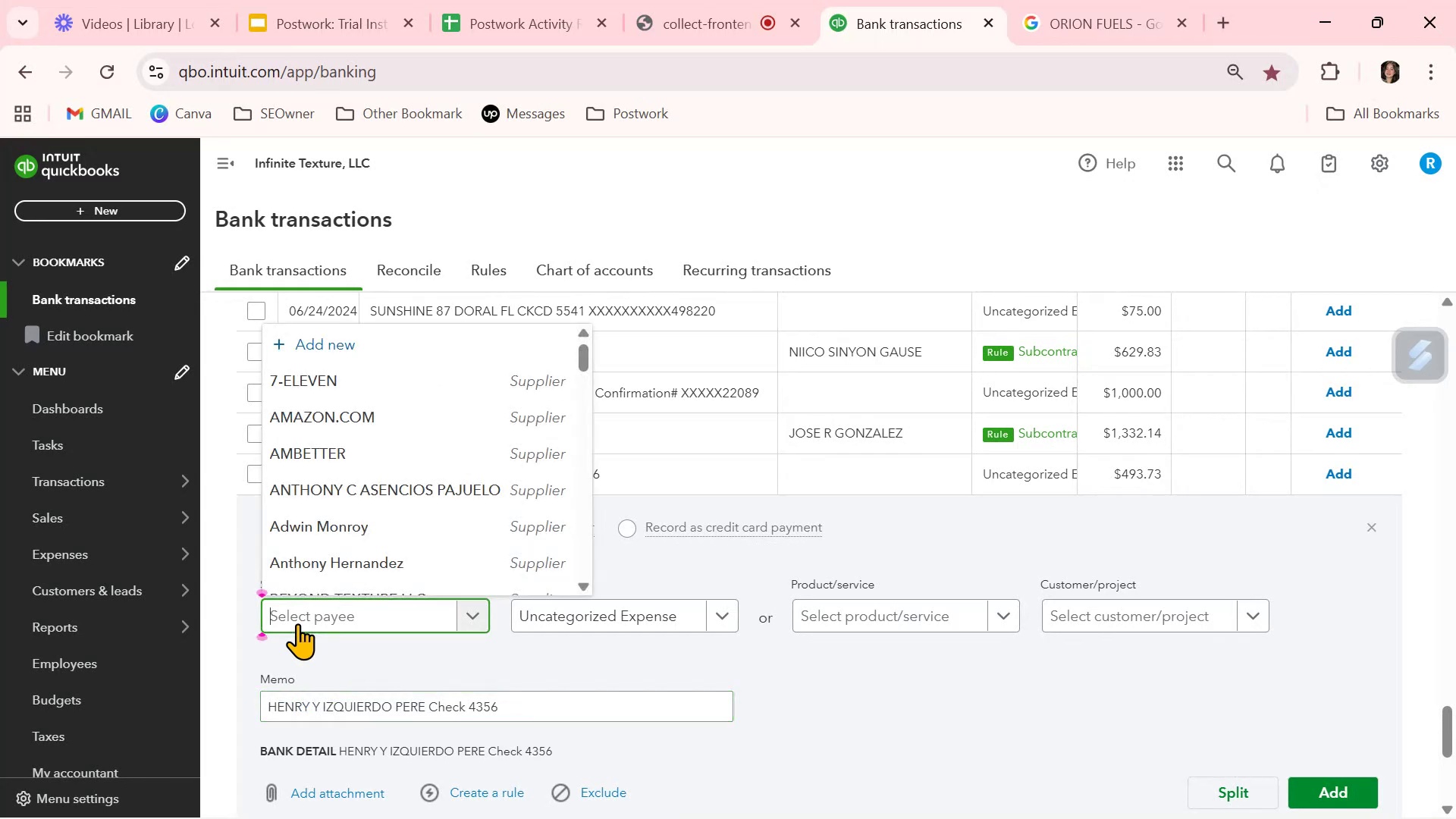 
key(Control+V)
 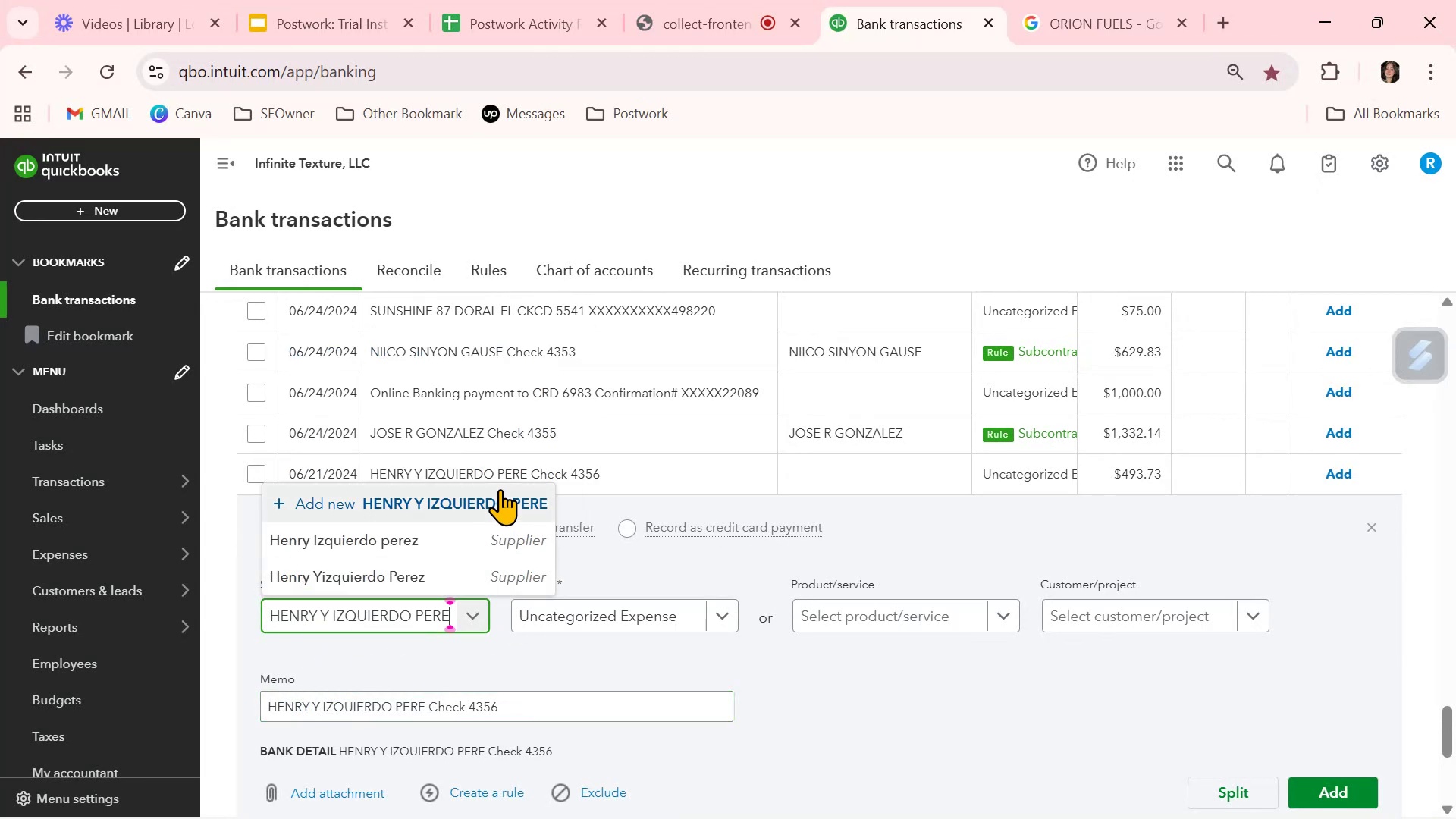 
left_click([500, 490])
 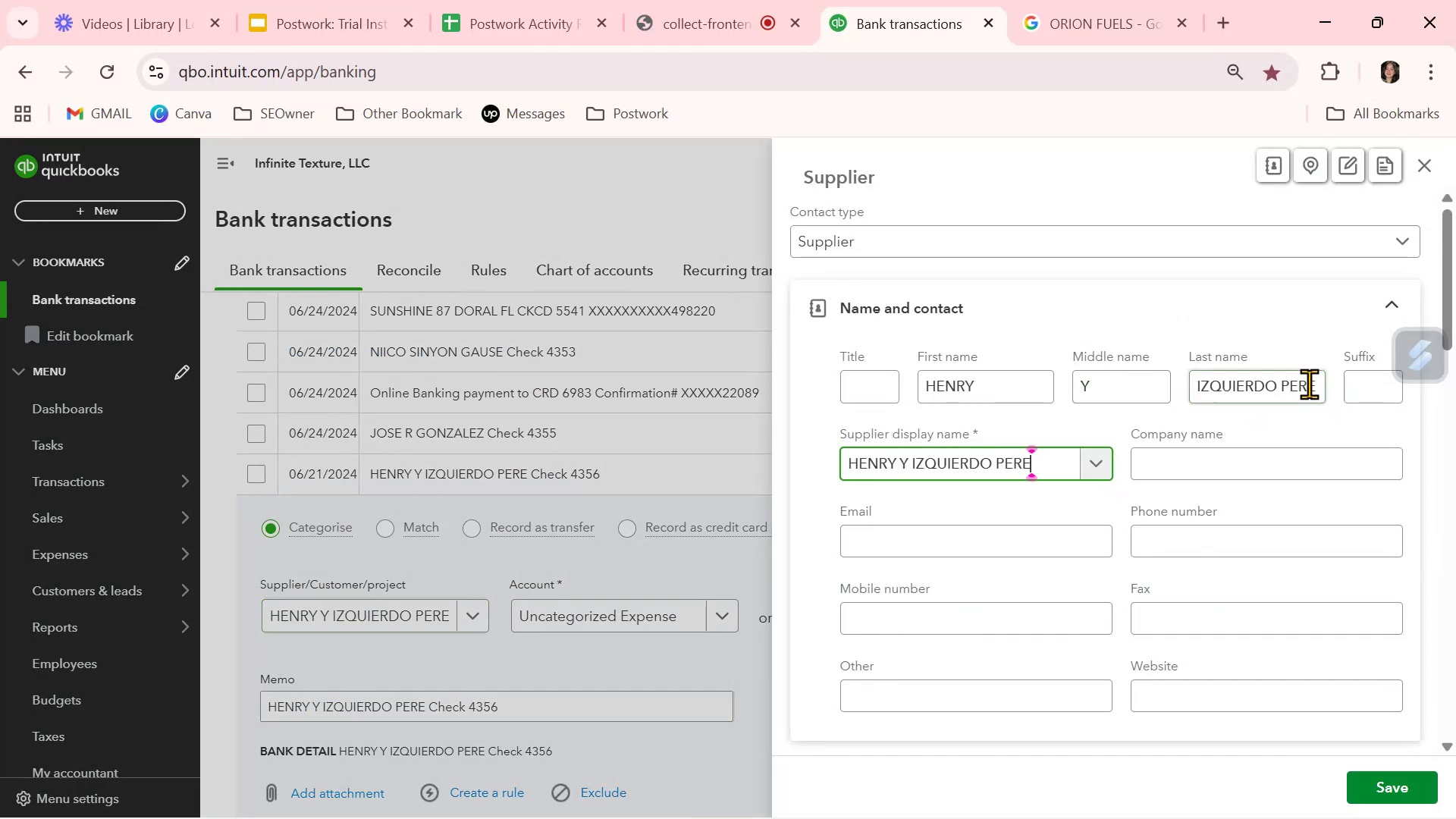 
left_click([1309, 384])
 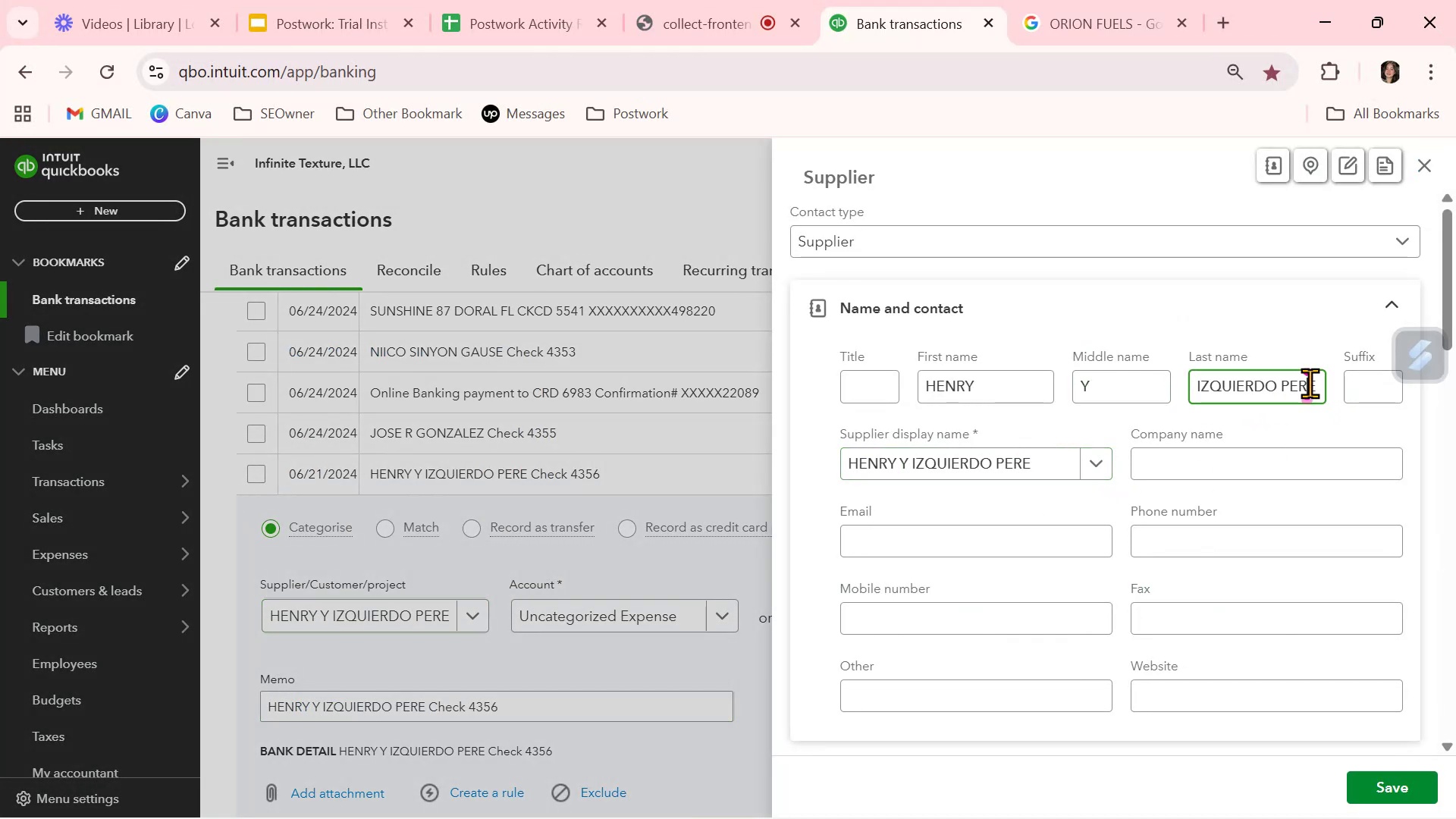 
key(Control+ControlLeft)
 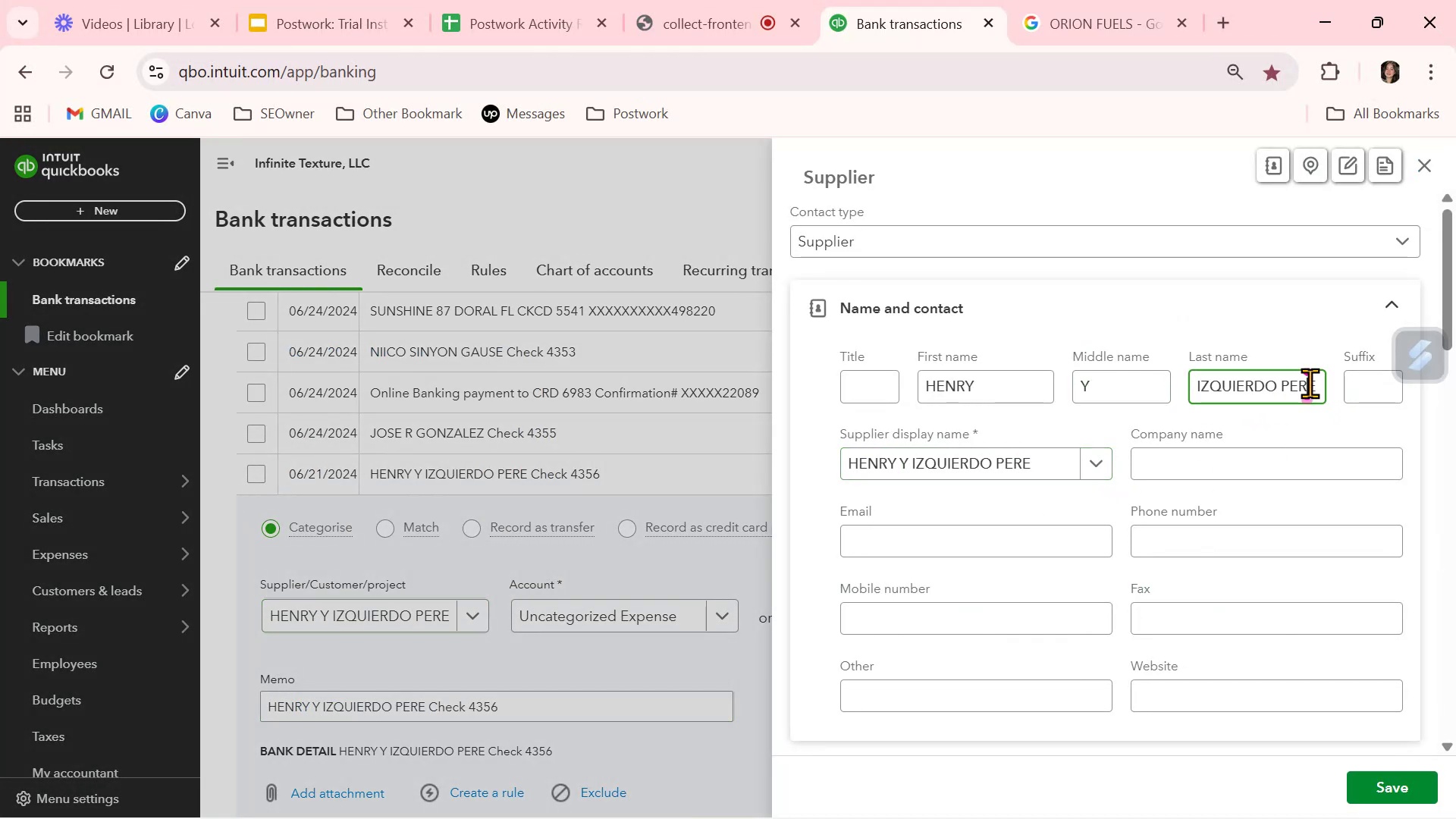 
key(Control+A)
 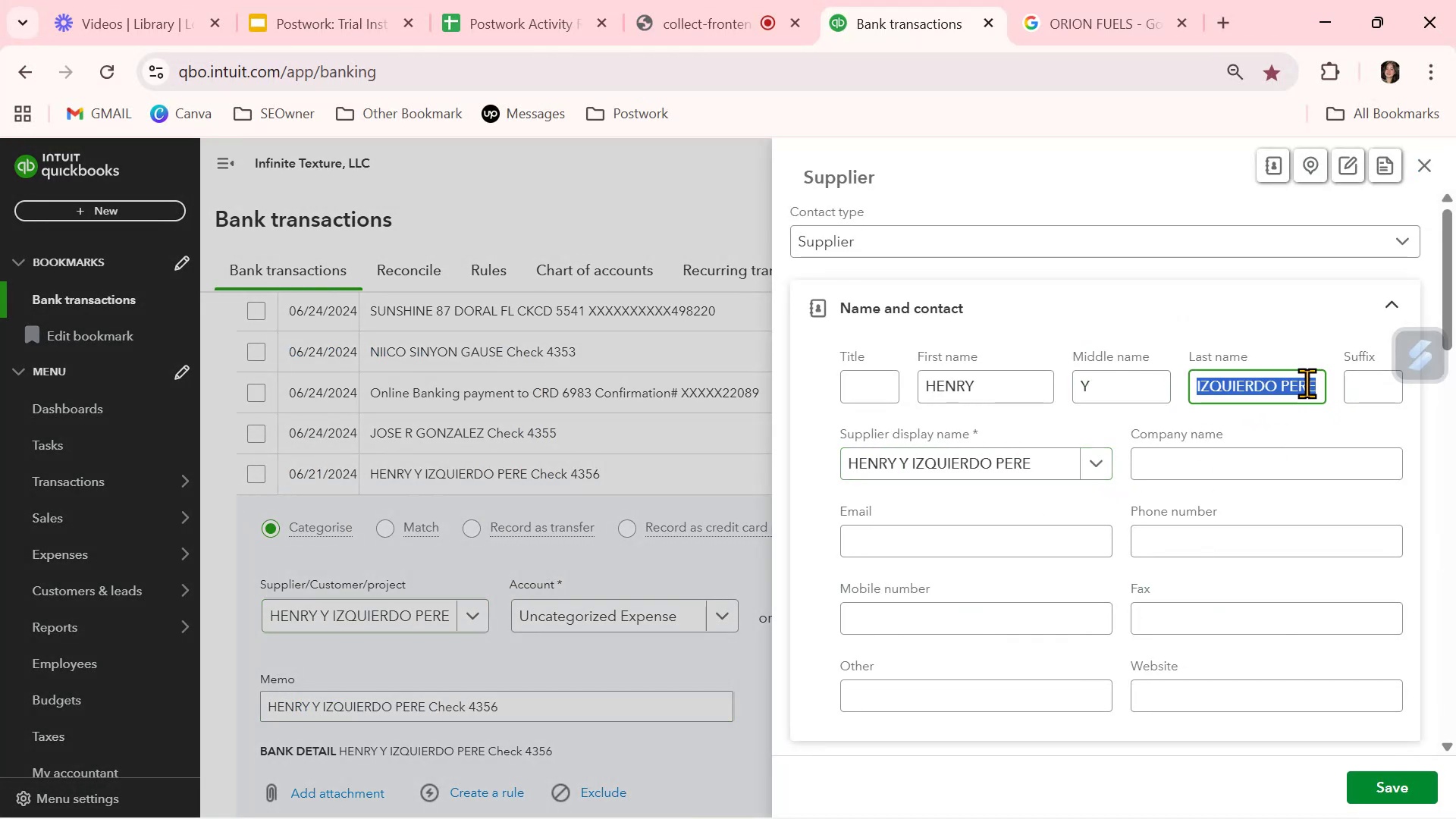 
key(Backspace)
 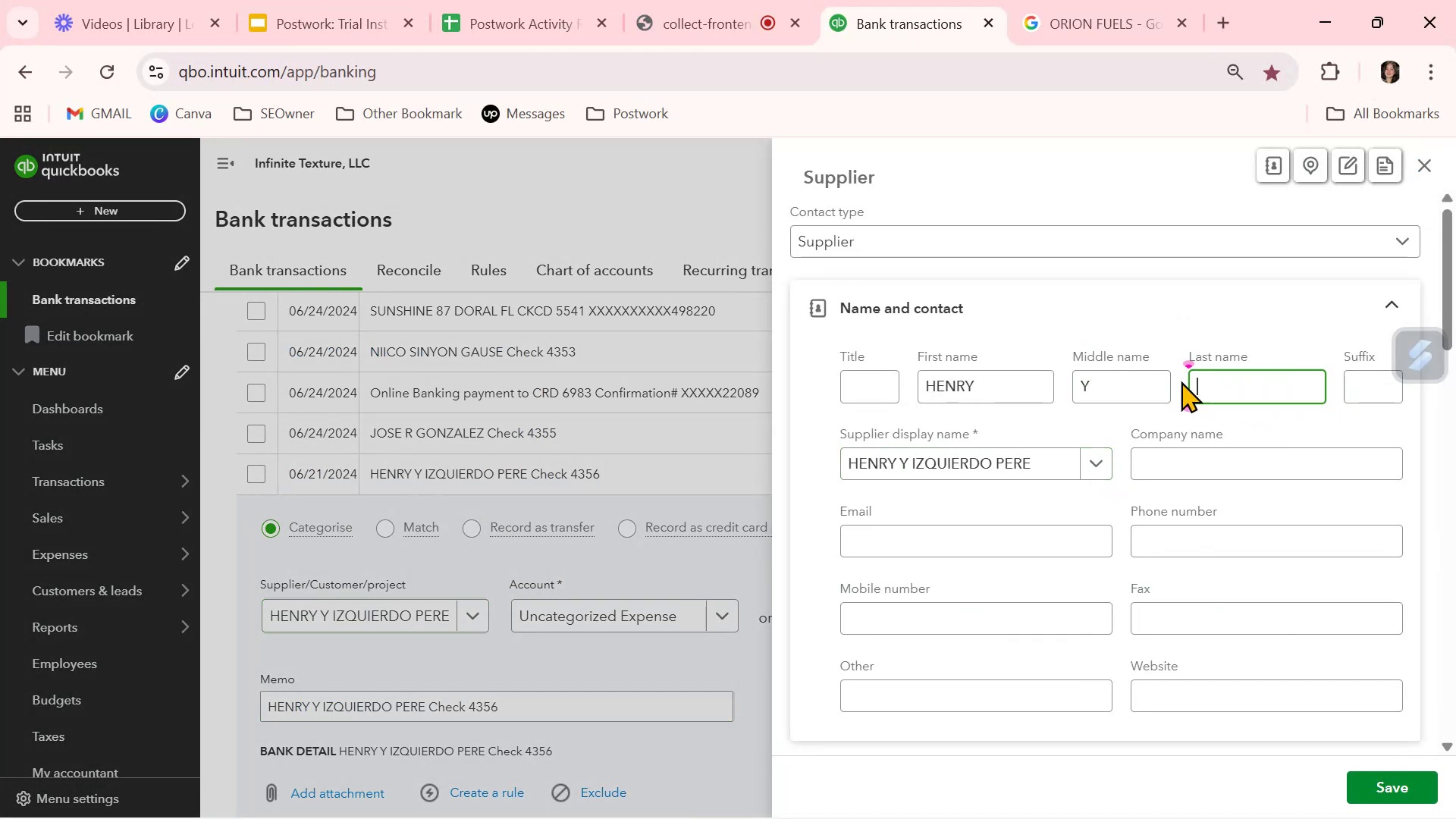 
left_click_drag(start_coordinate=[1127, 381], to_coordinate=[946, 392])
 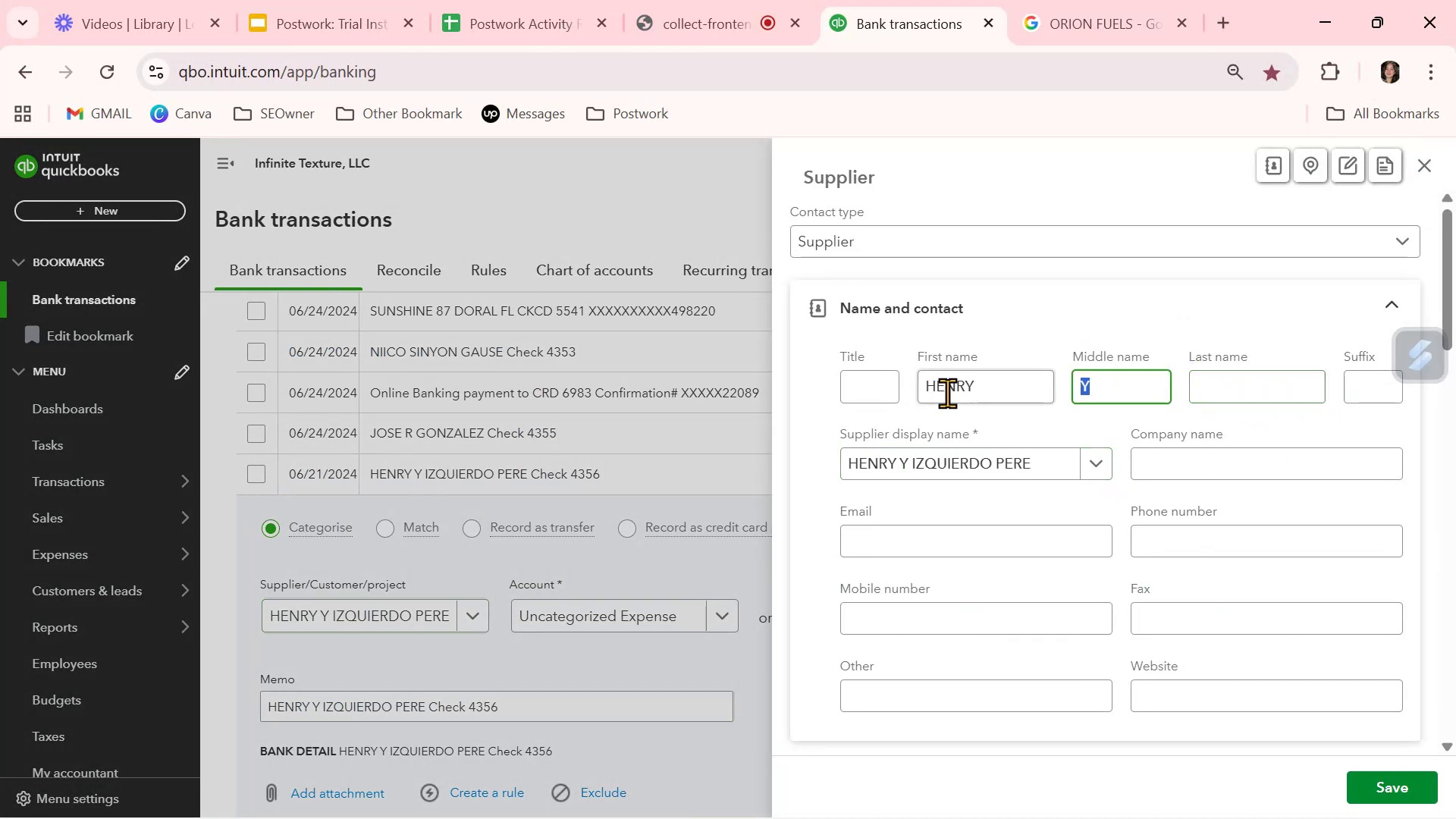 
key(Backspace)
 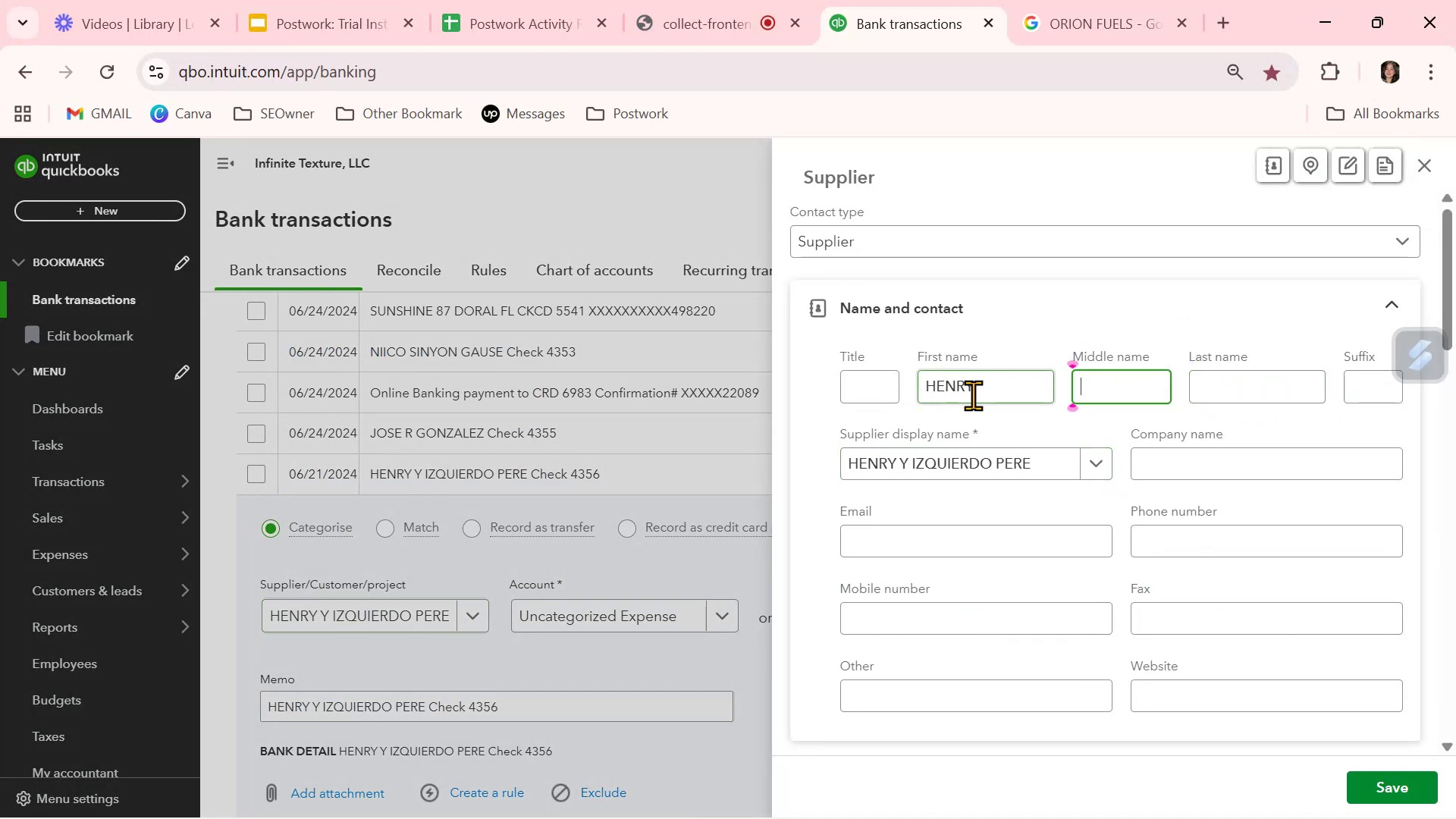 
left_click_drag(start_coordinate=[984, 393], to_coordinate=[830, 394])
 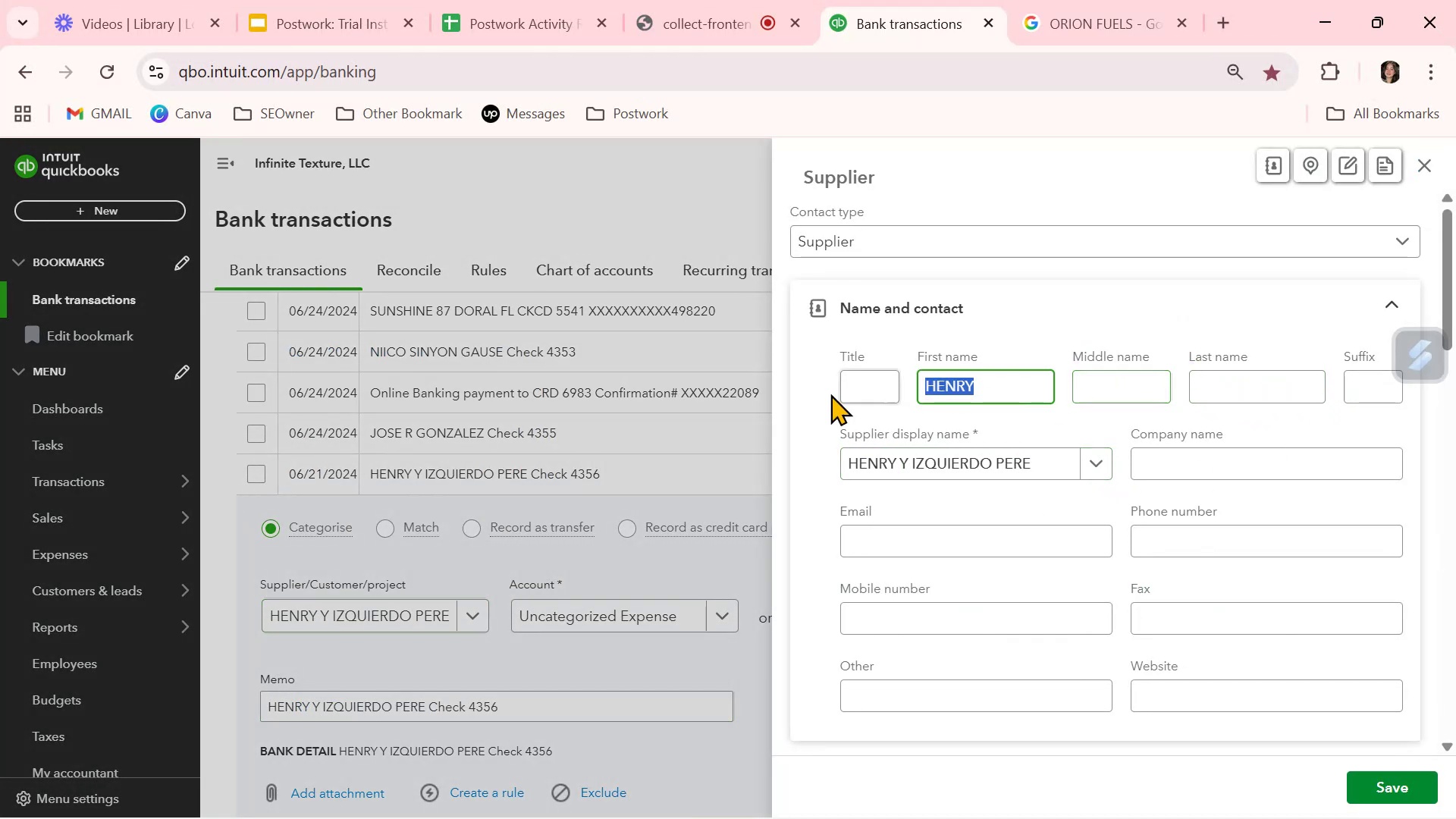 
key(Backspace)
 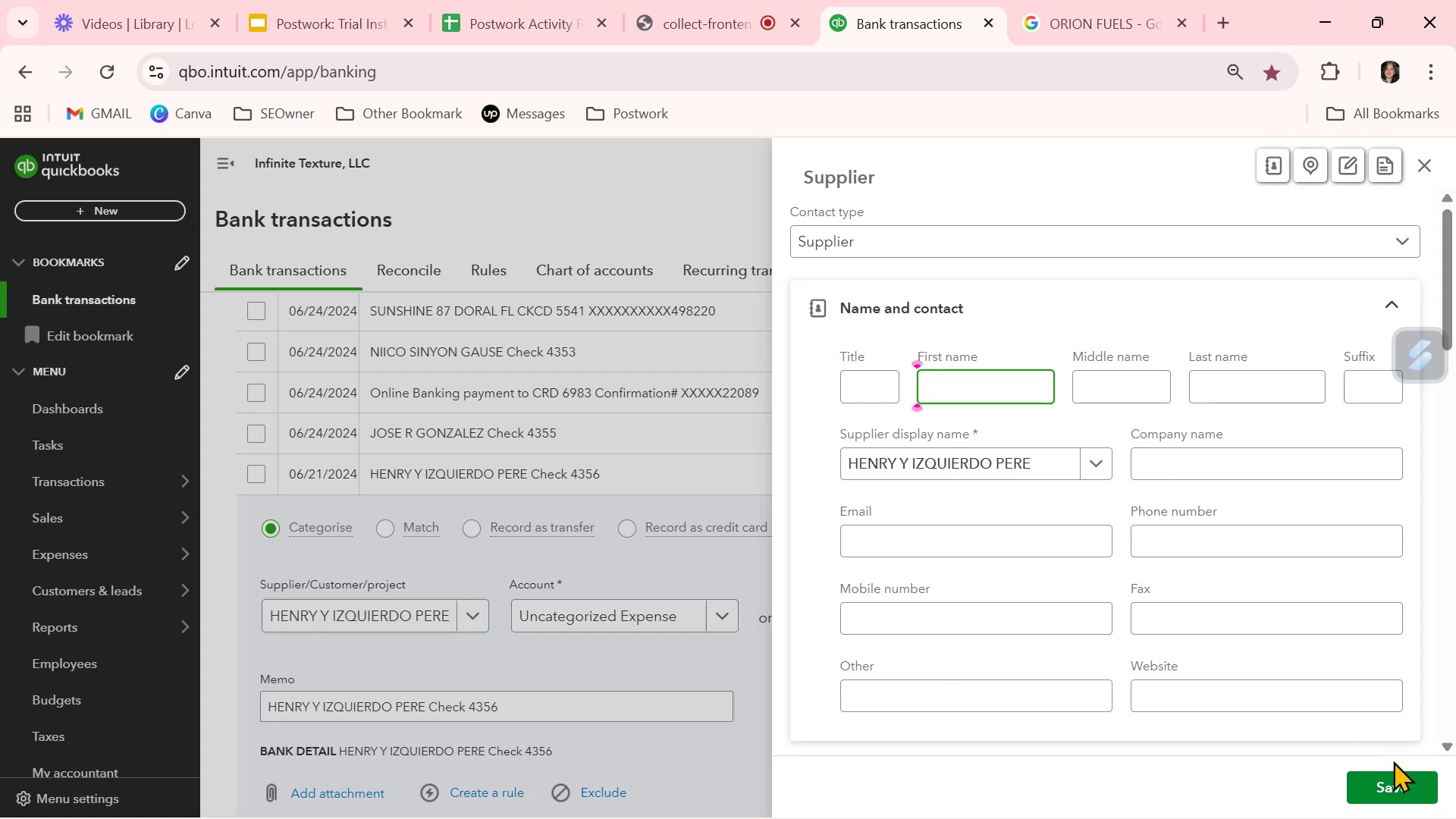 
left_click([1391, 786])
 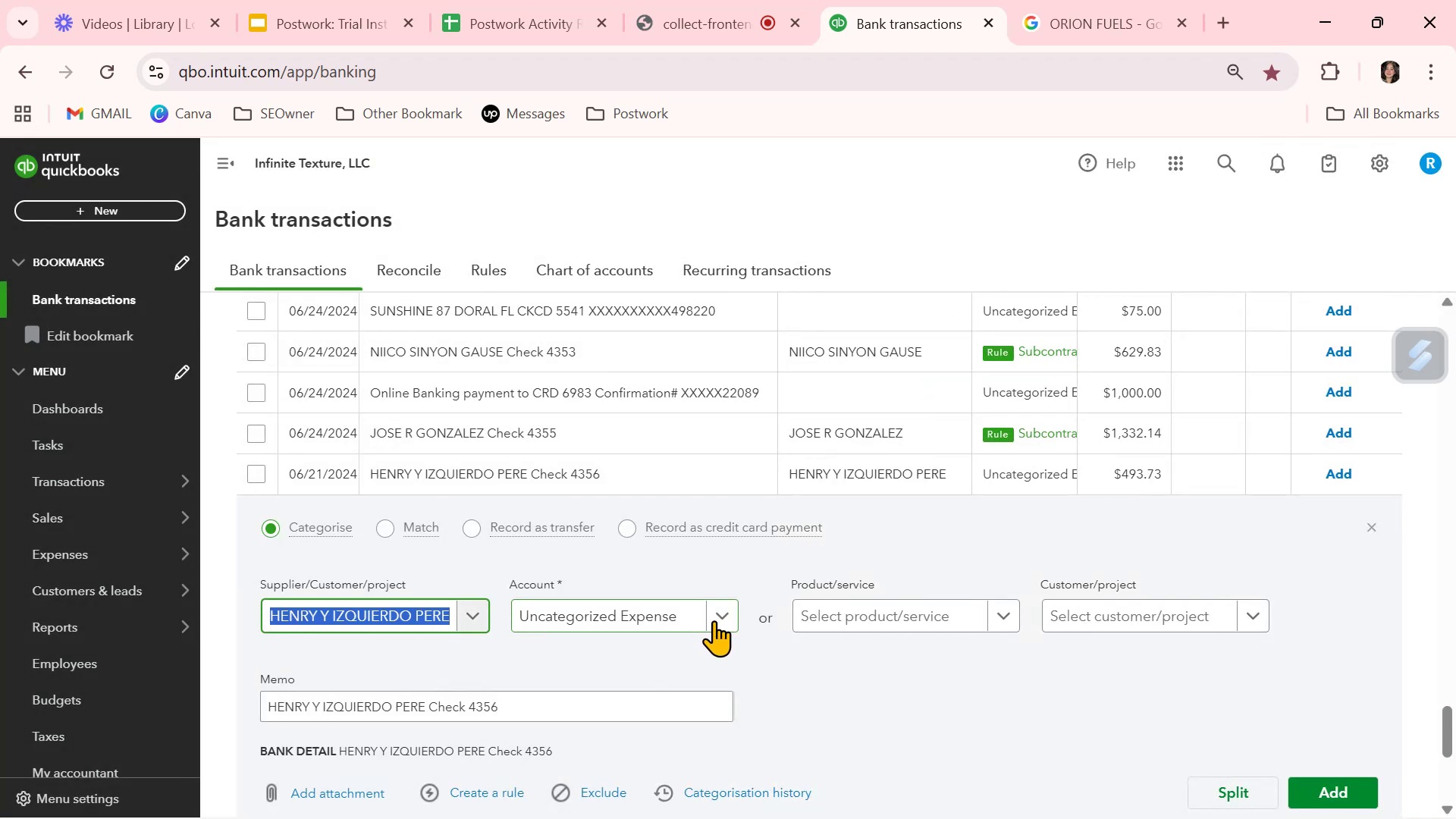 
left_click([718, 617])
 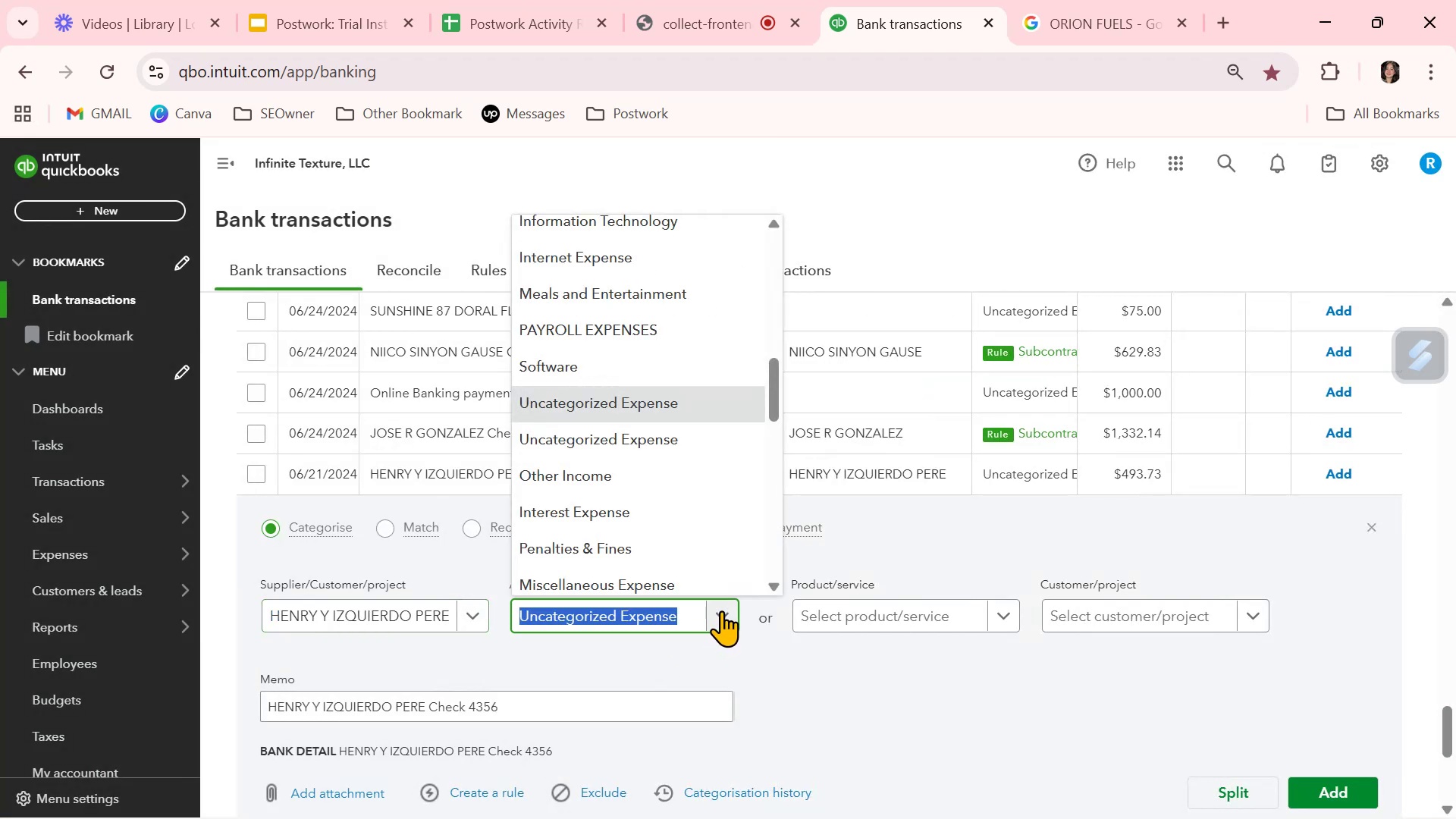 
type(SUB)
 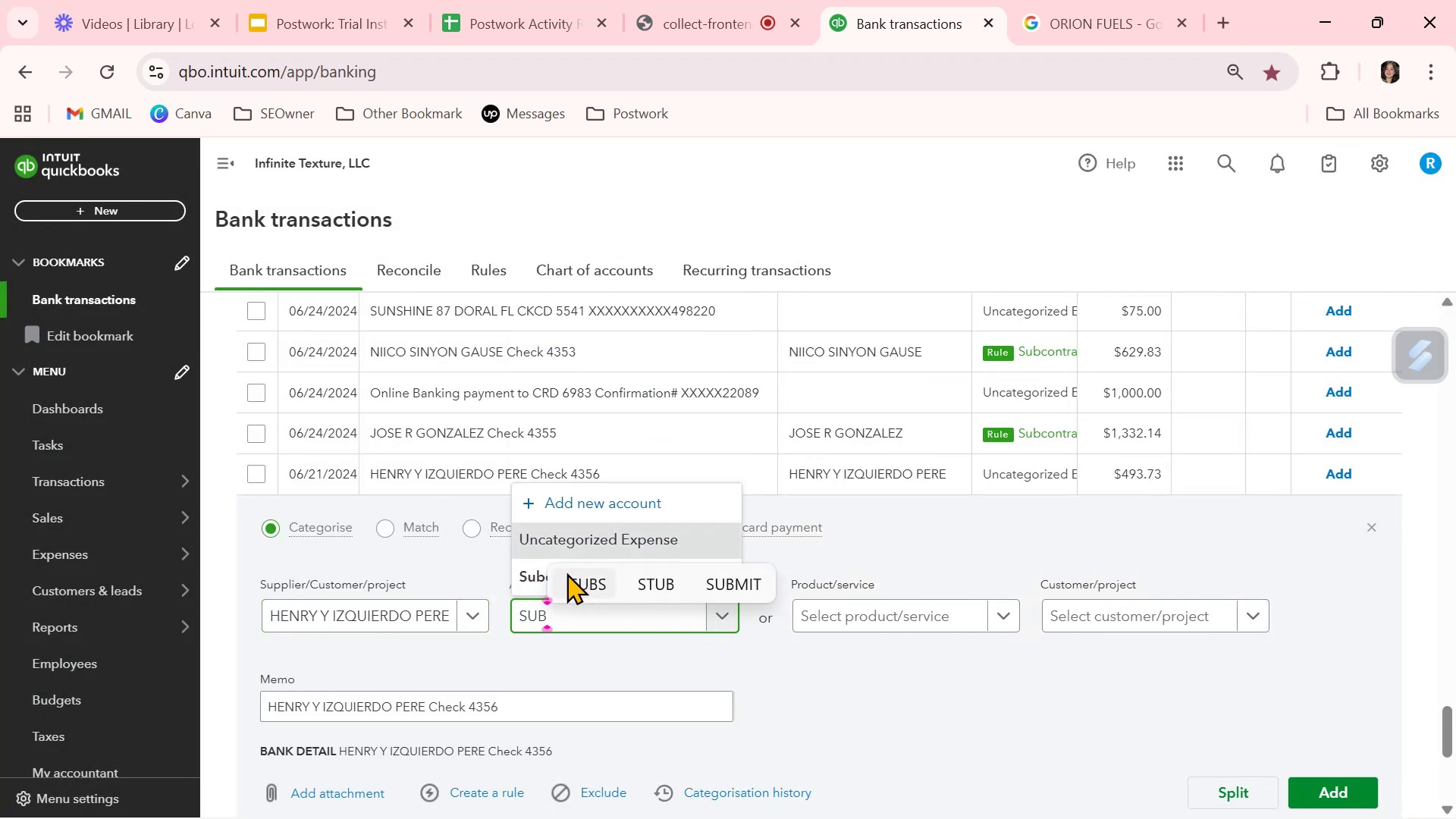 
left_click([522, 578])
 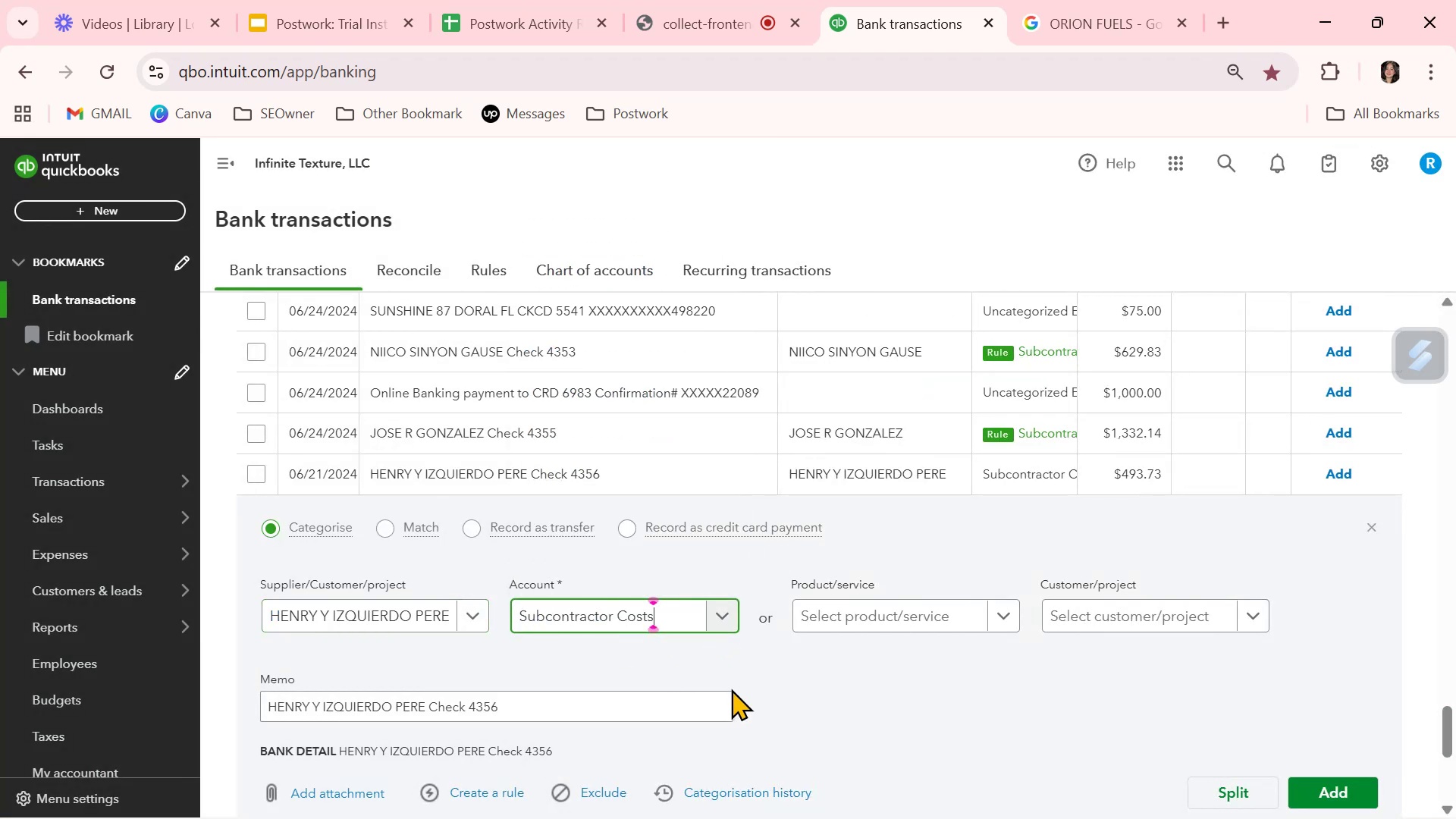 
left_click([774, 692])
 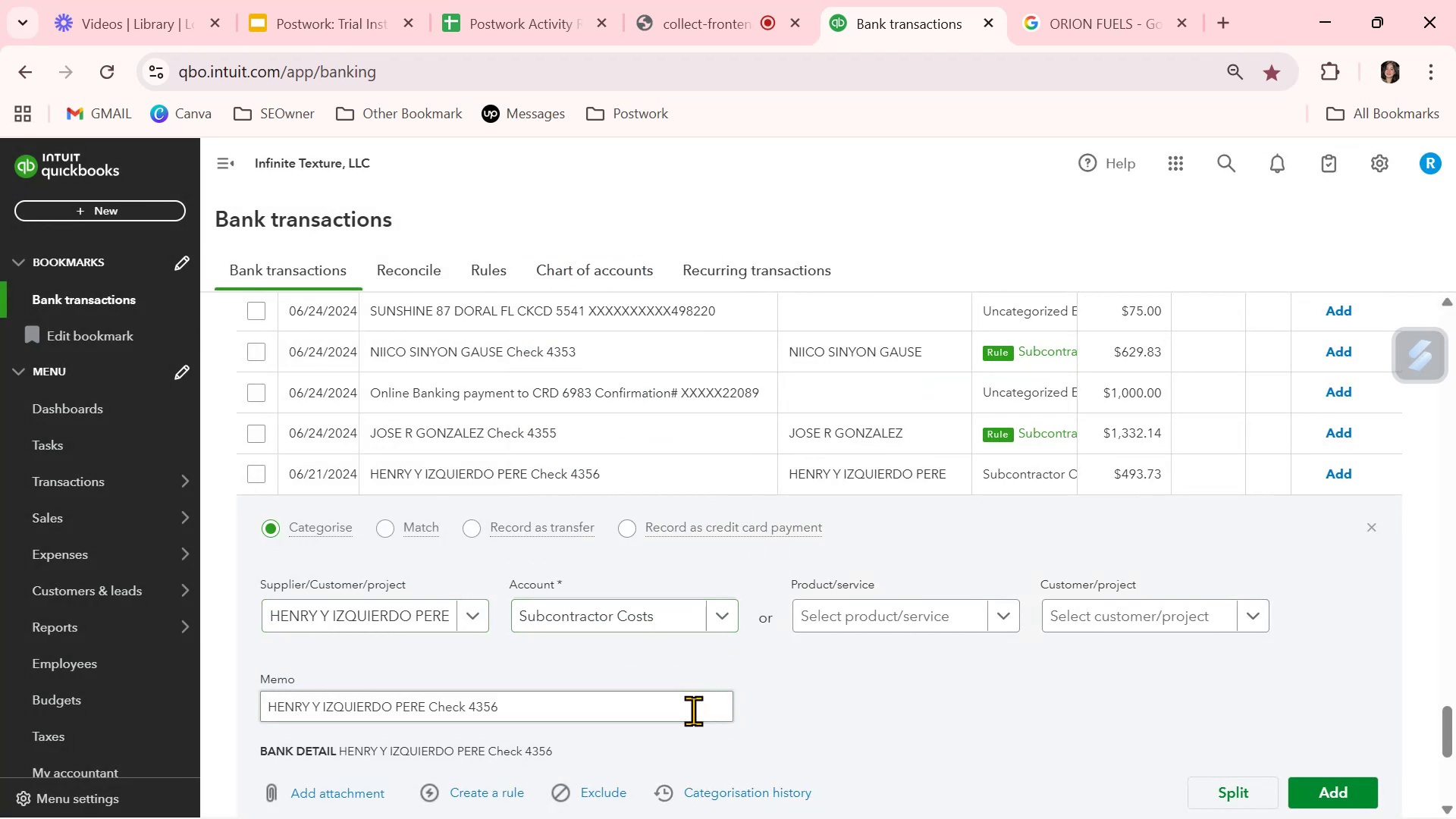 
scroll: coordinate [606, 718], scroll_direction: down, amount: 1.0
 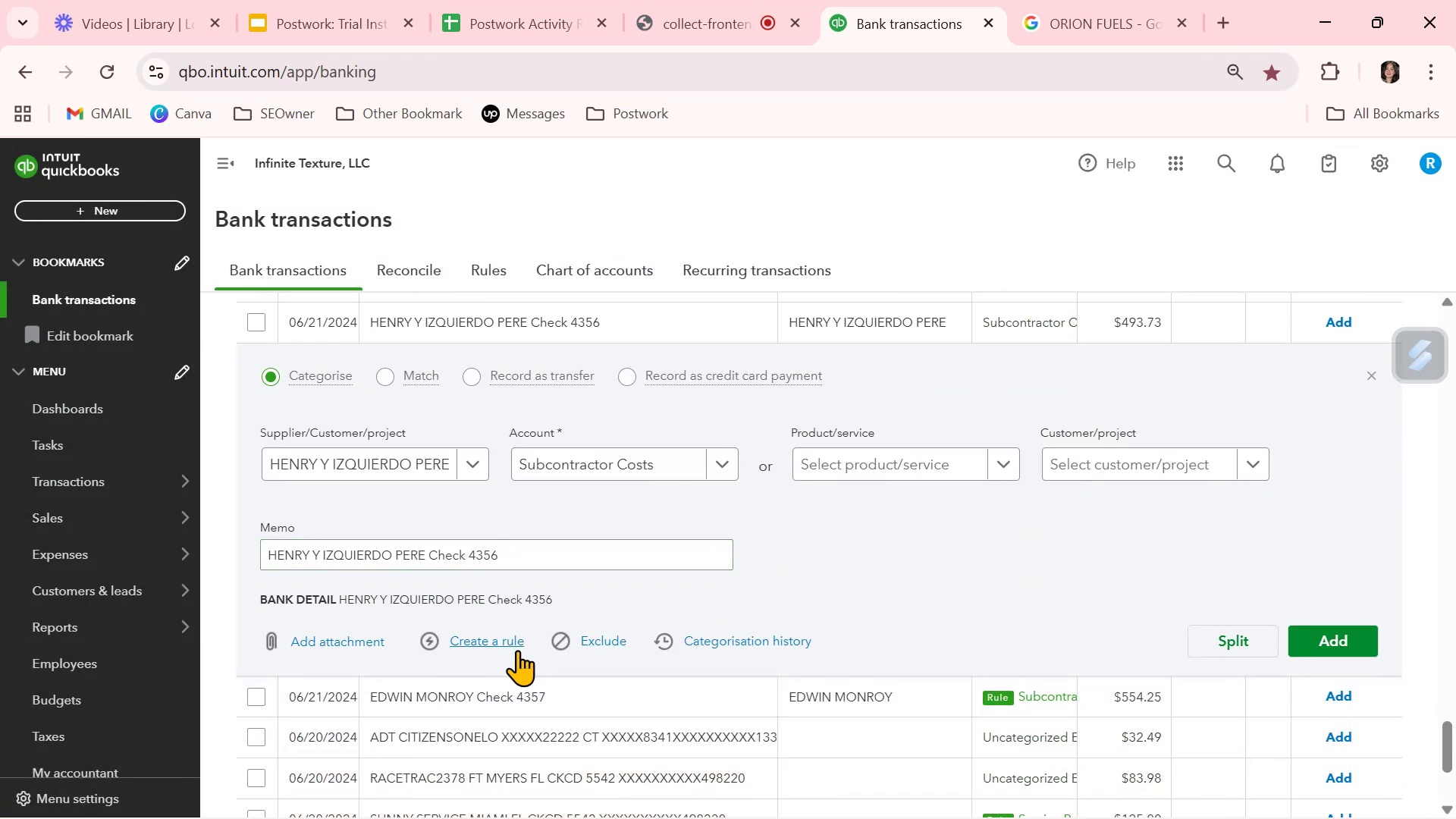 
left_click([510, 643])
 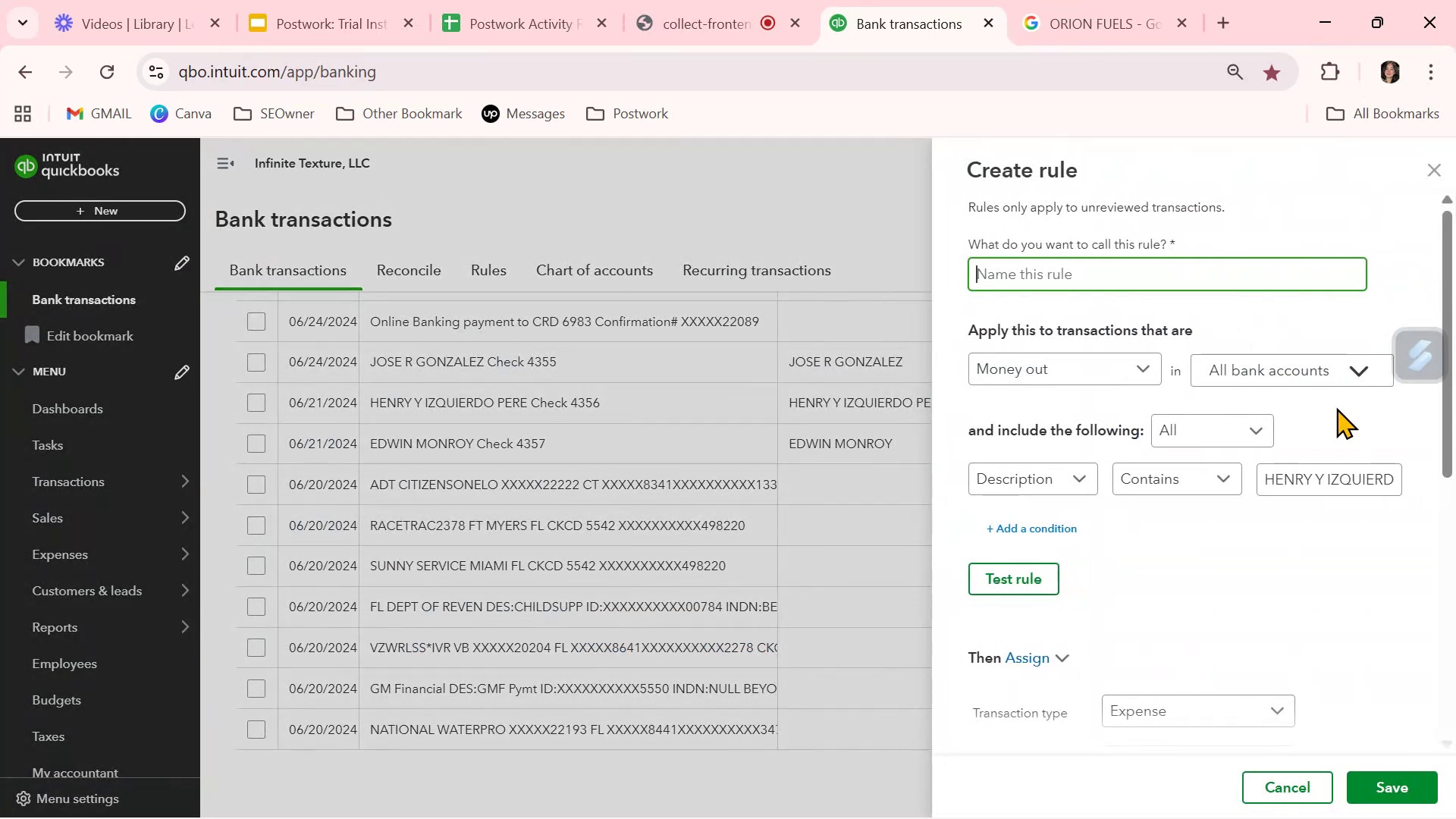 
key(Control+ControlLeft)
 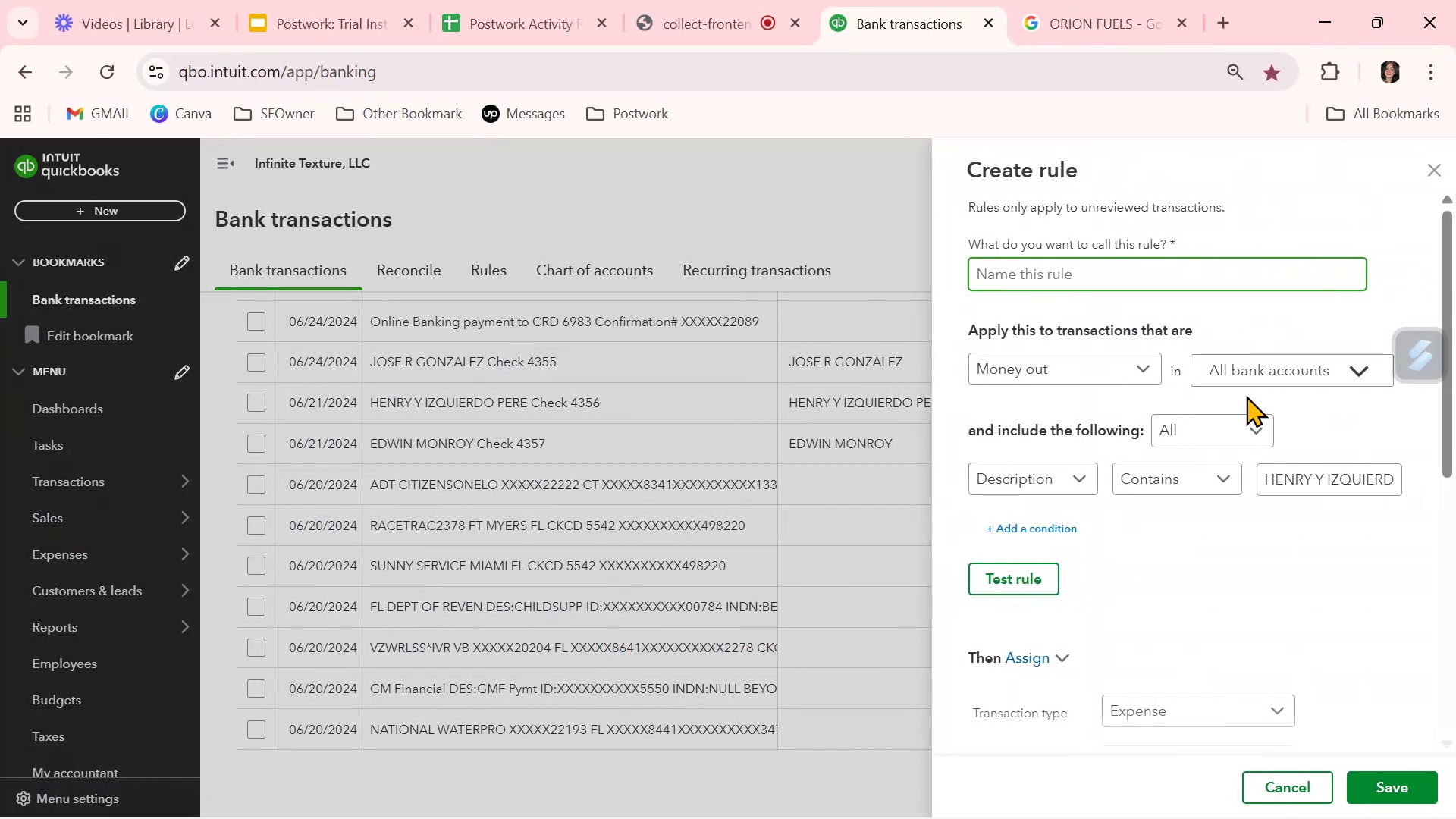 
key(Control+V)
 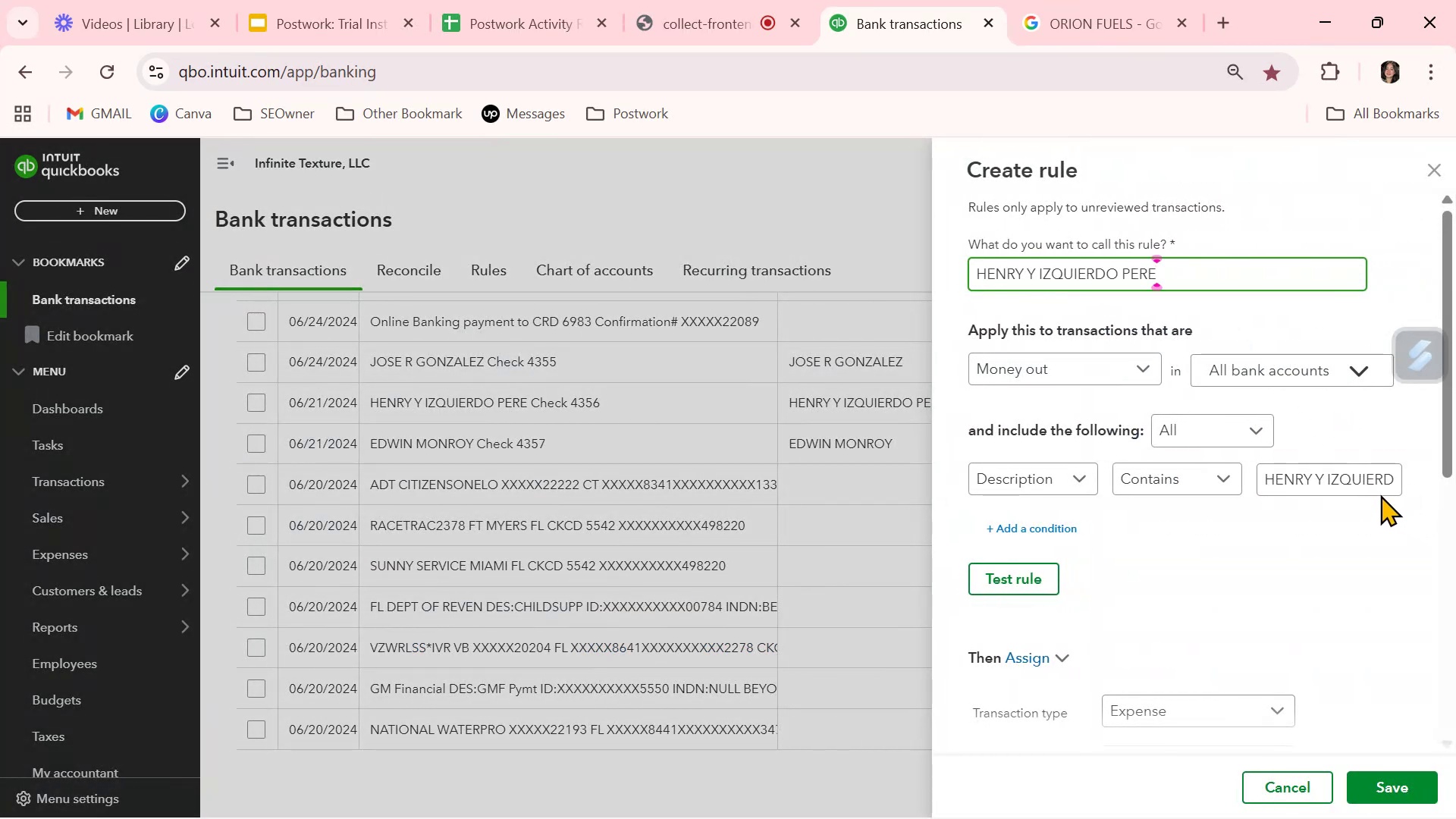 
left_click([1364, 482])
 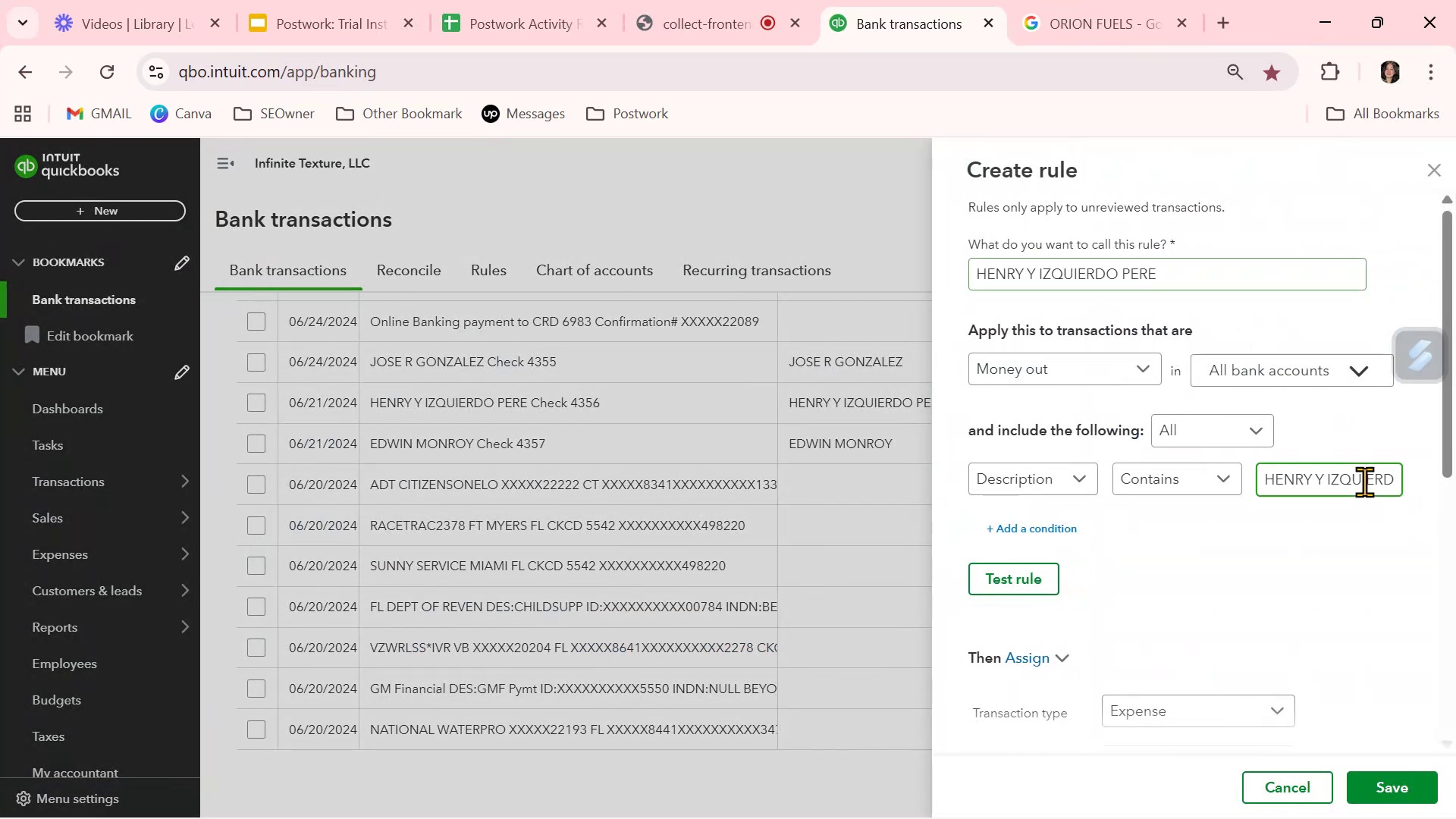 
key(Control+A)
 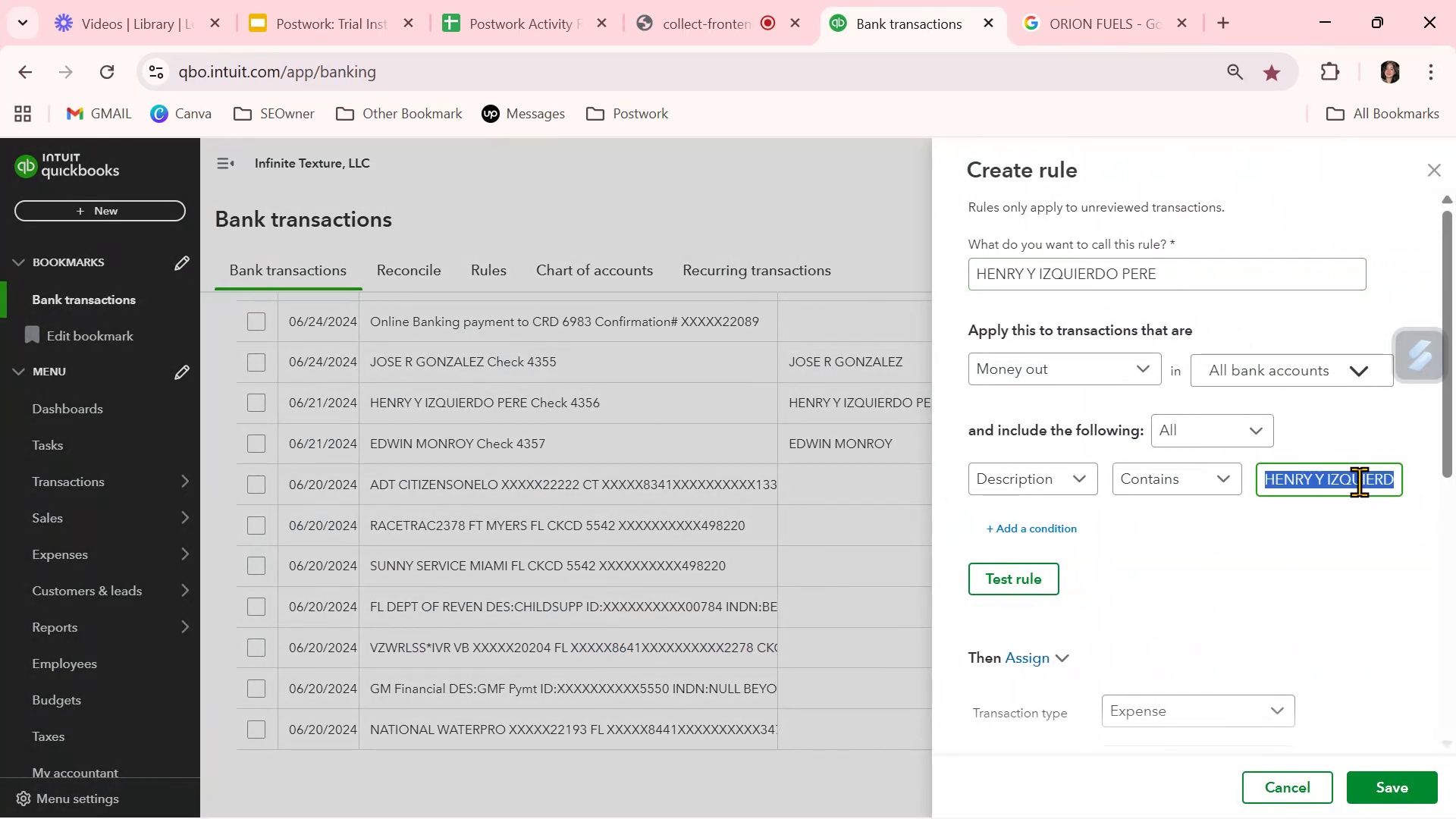 
key(Control+ControlLeft)
 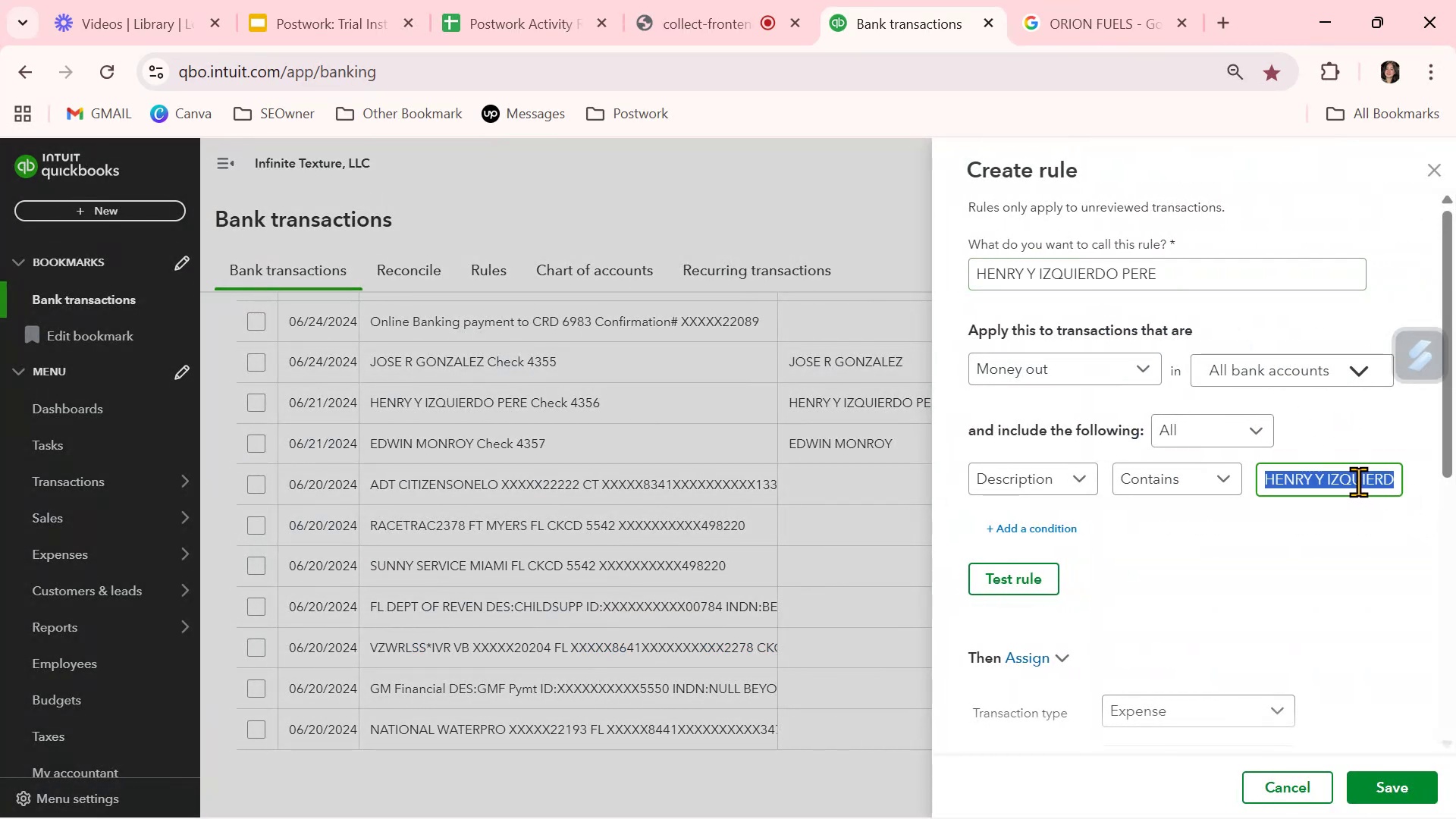 
key(Control+V)
 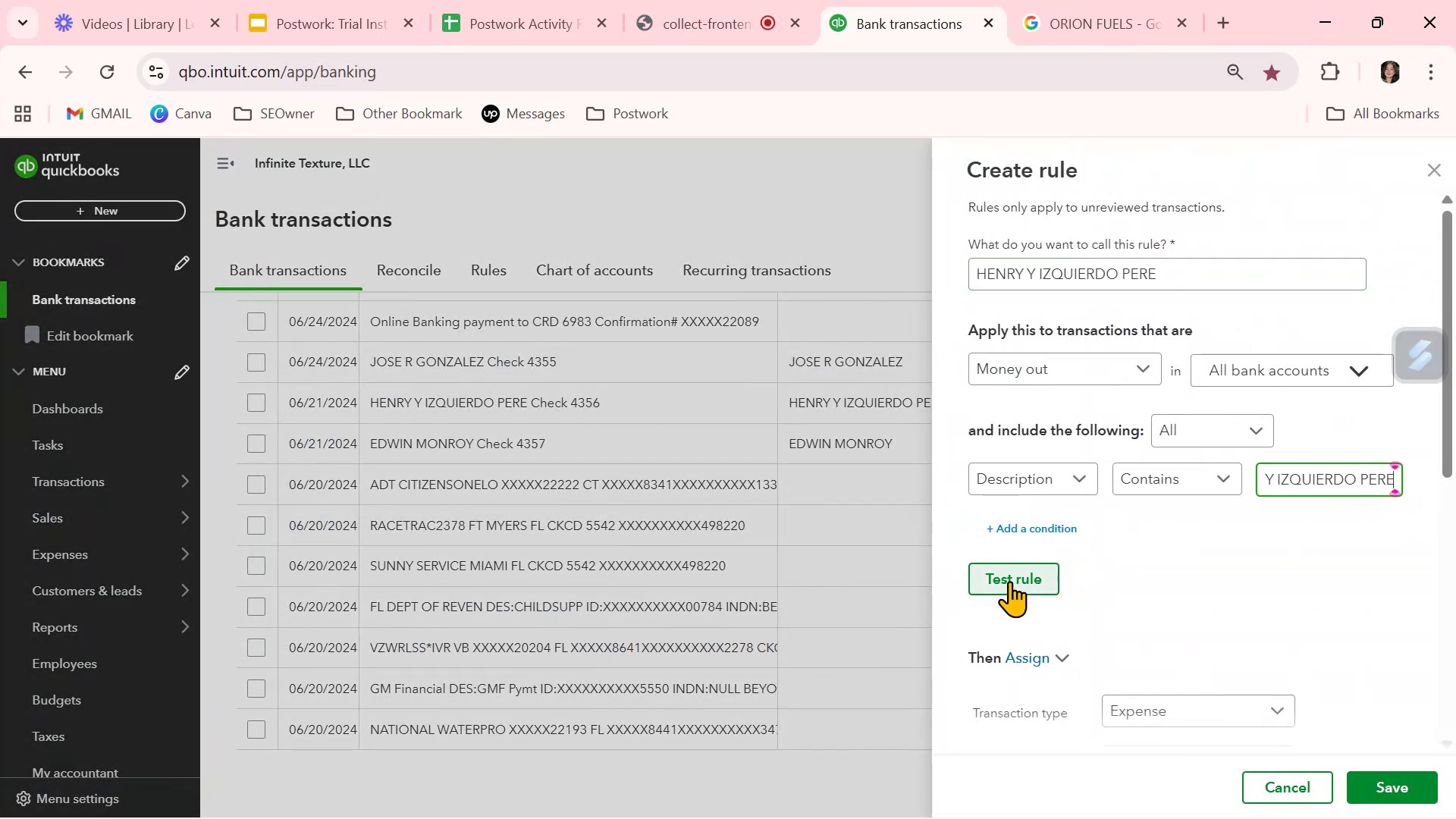 
left_click([1001, 576])
 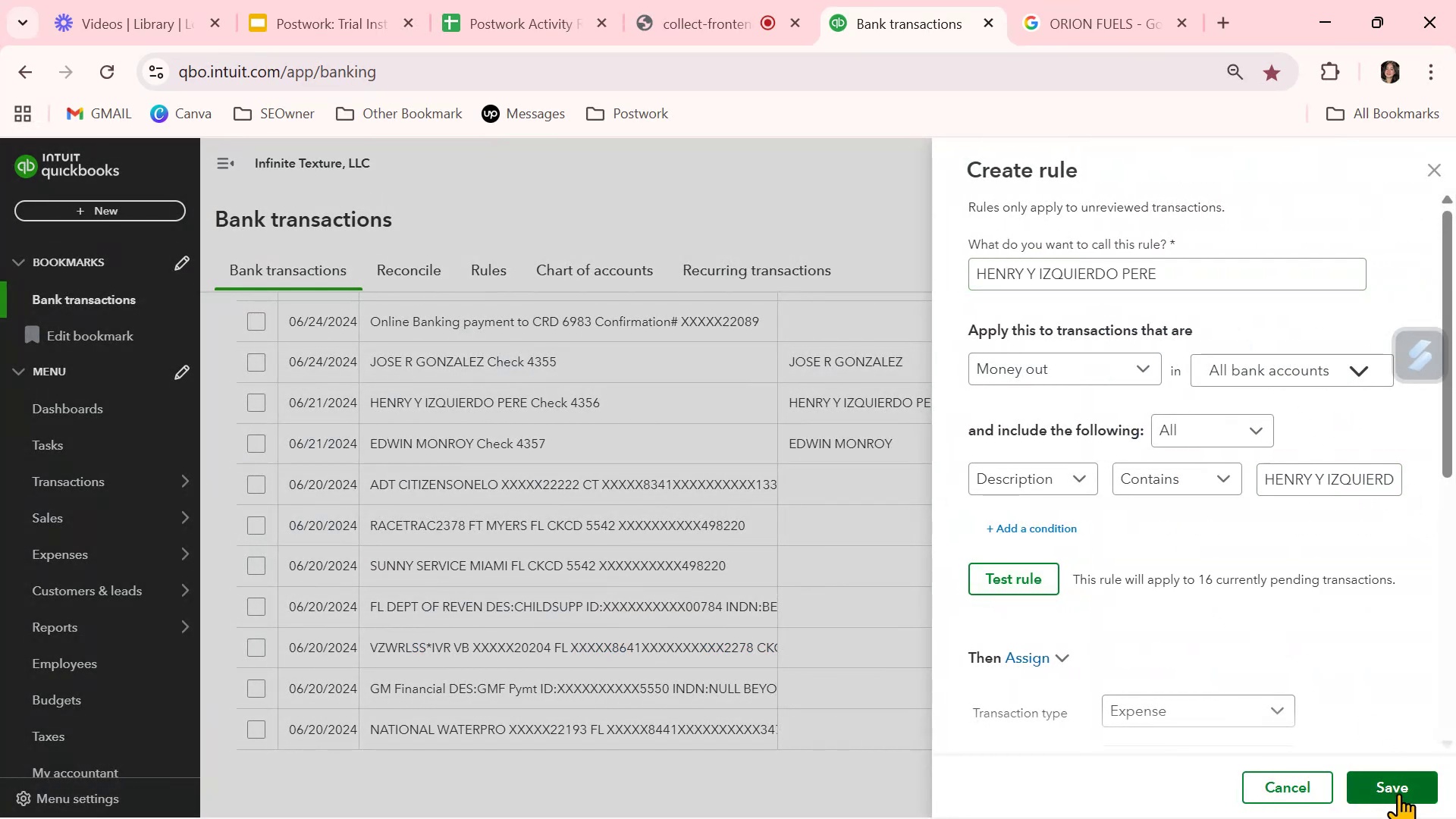 
left_click([1398, 792])
 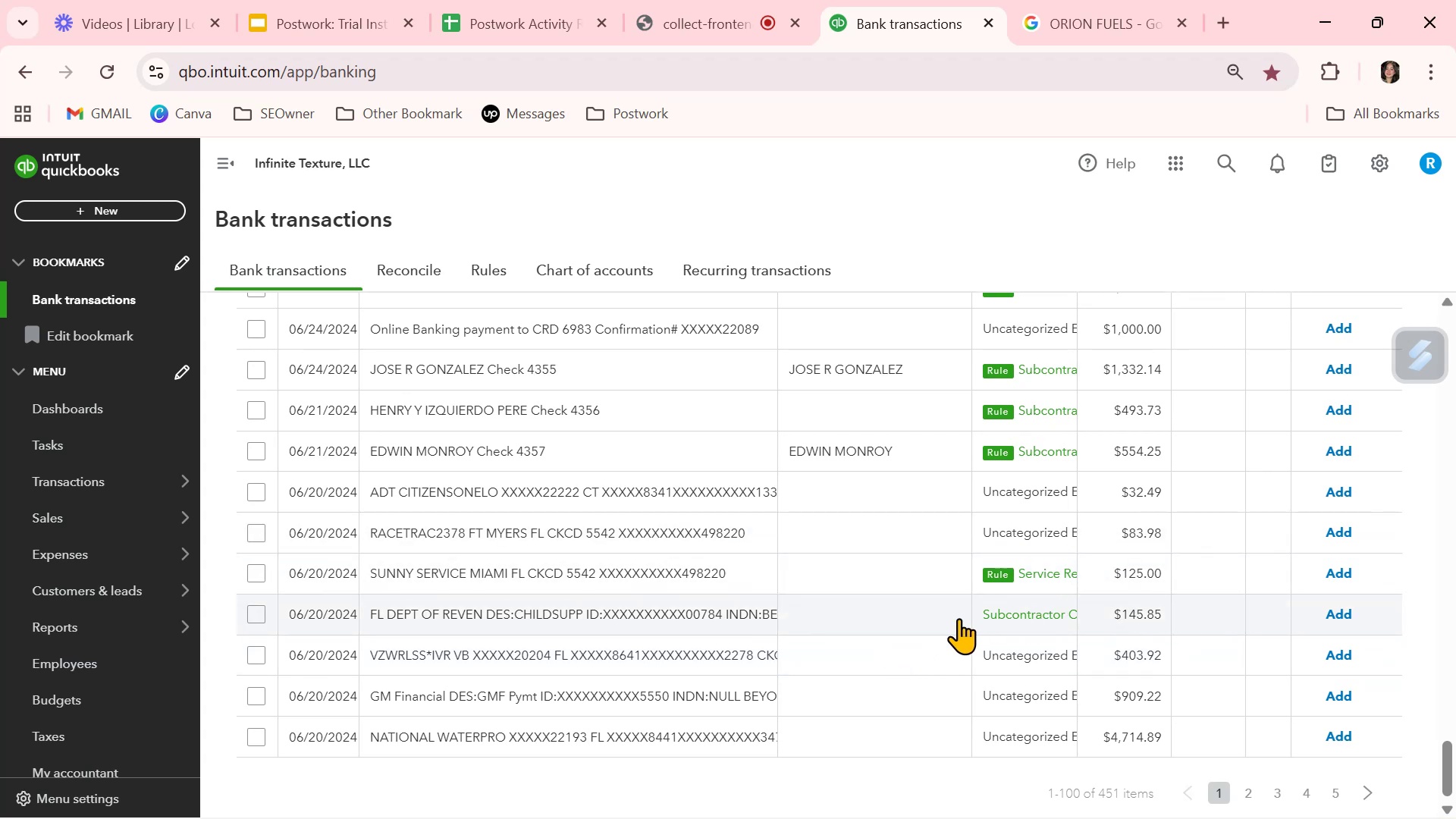 
wait(27.9)
 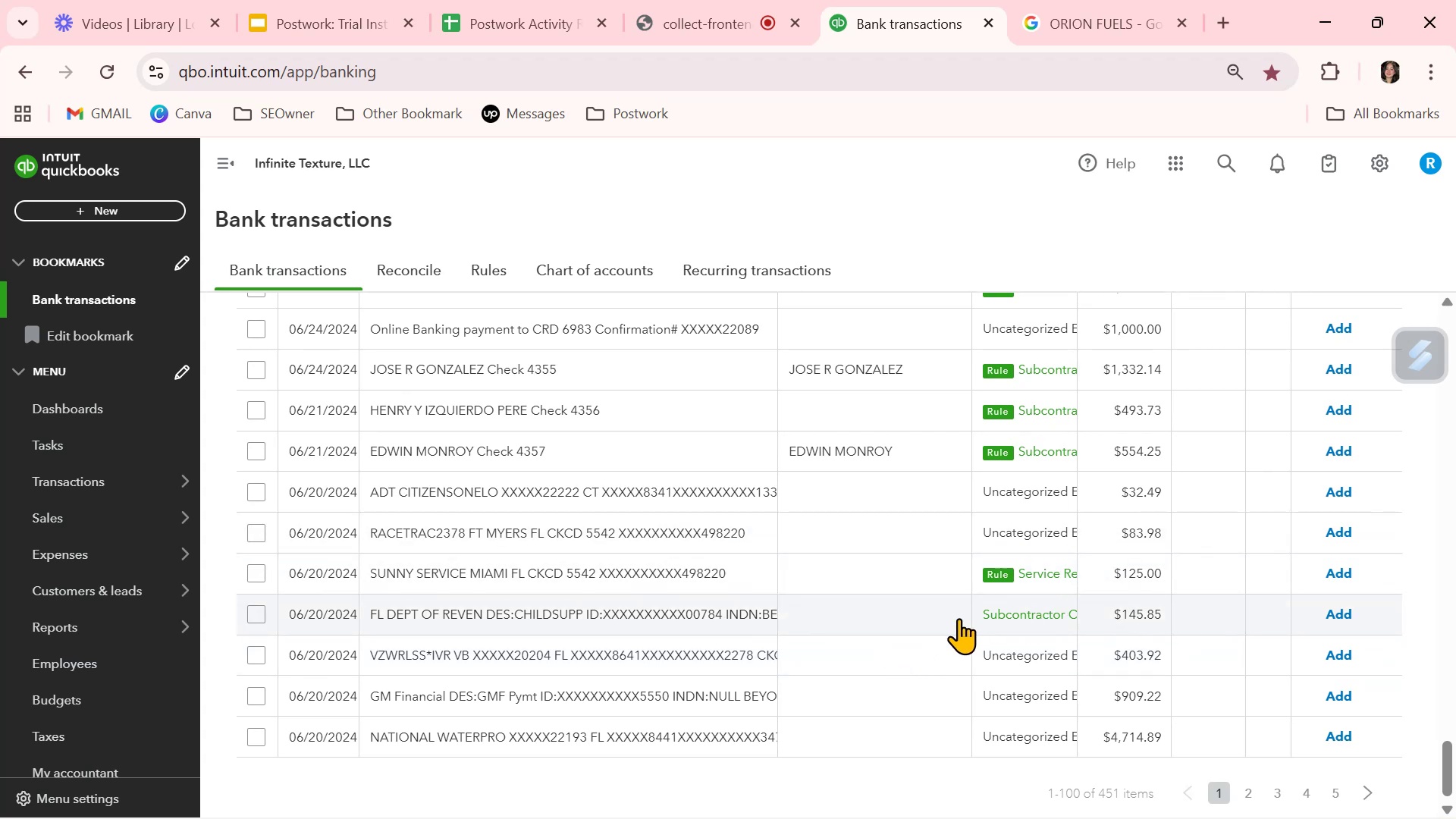 
left_click([590, 571])
 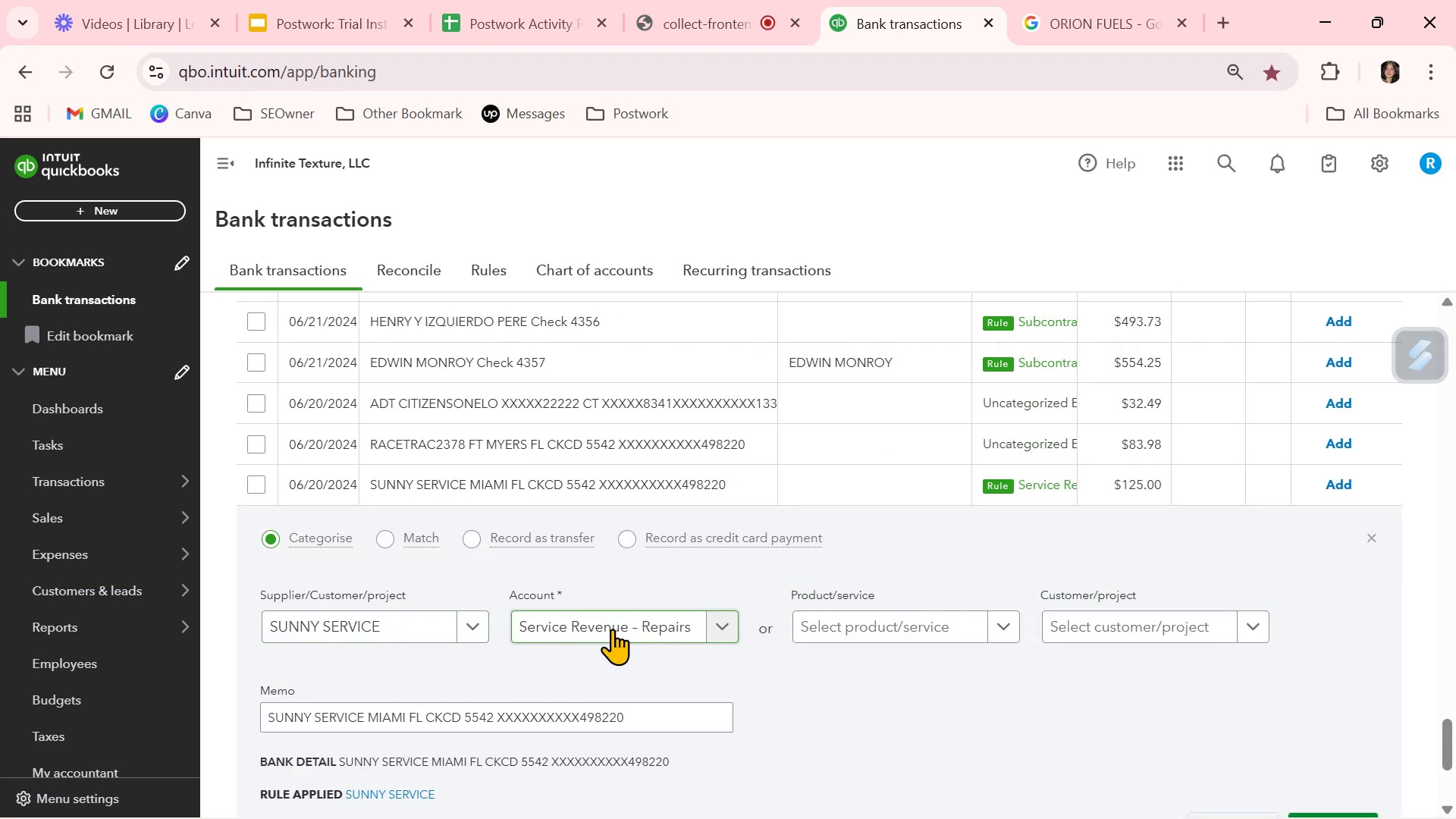 
scroll: coordinate [750, 679], scroll_direction: down, amount: 1.0
 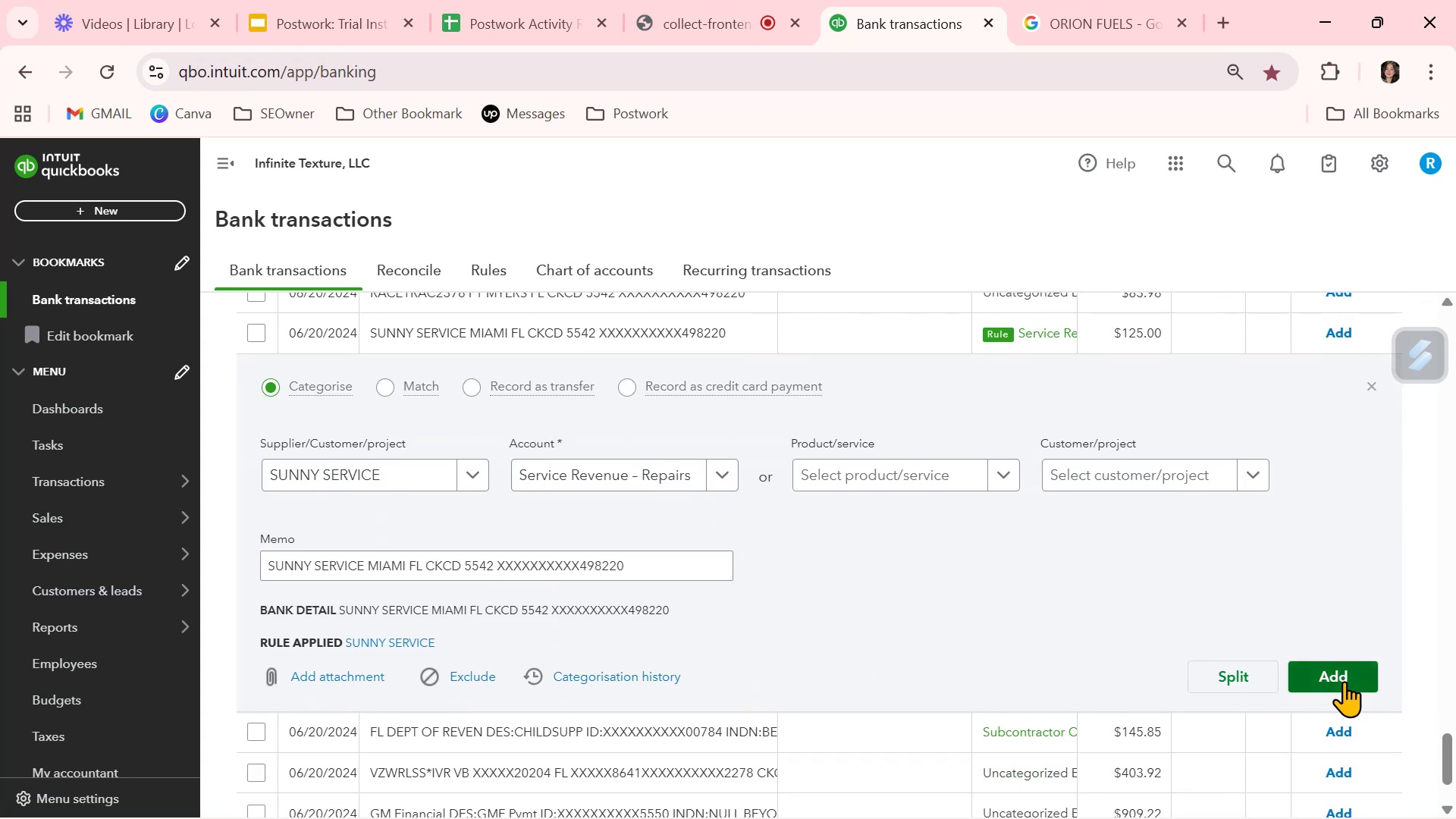 
left_click([1344, 681])
 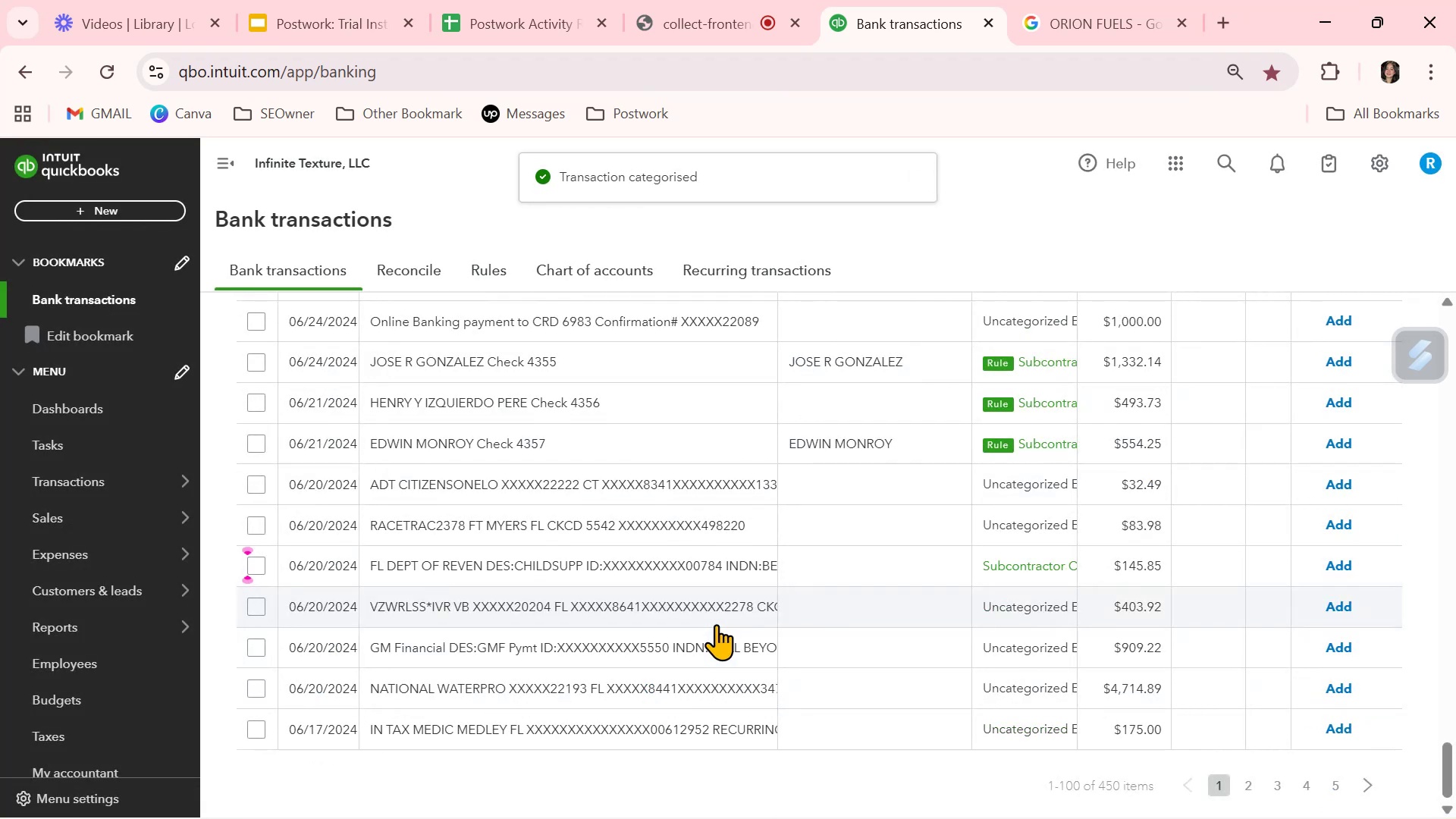 
wait(5.76)
 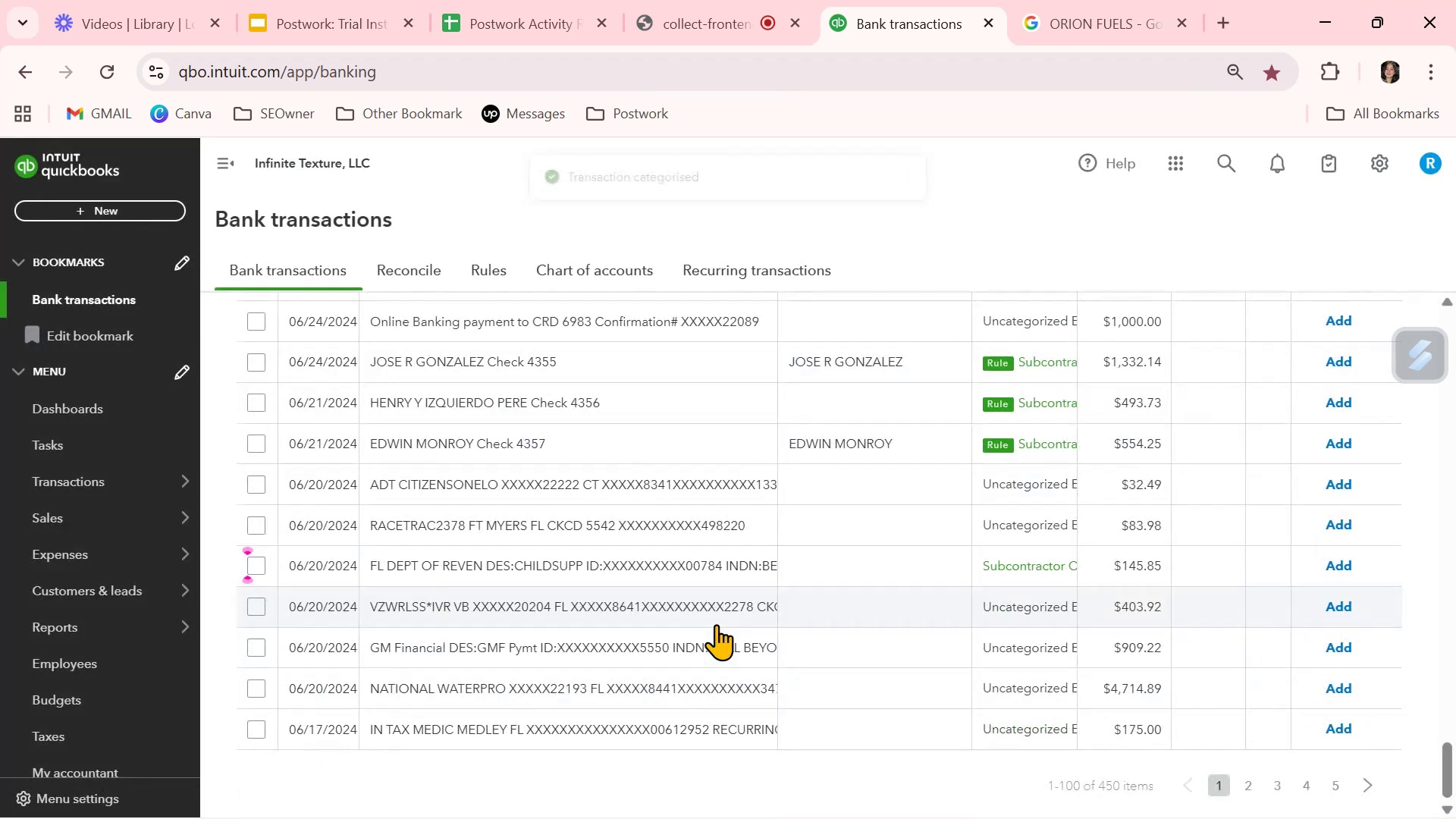 
scroll: coordinate [716, 624], scroll_direction: down, amount: 2.0
 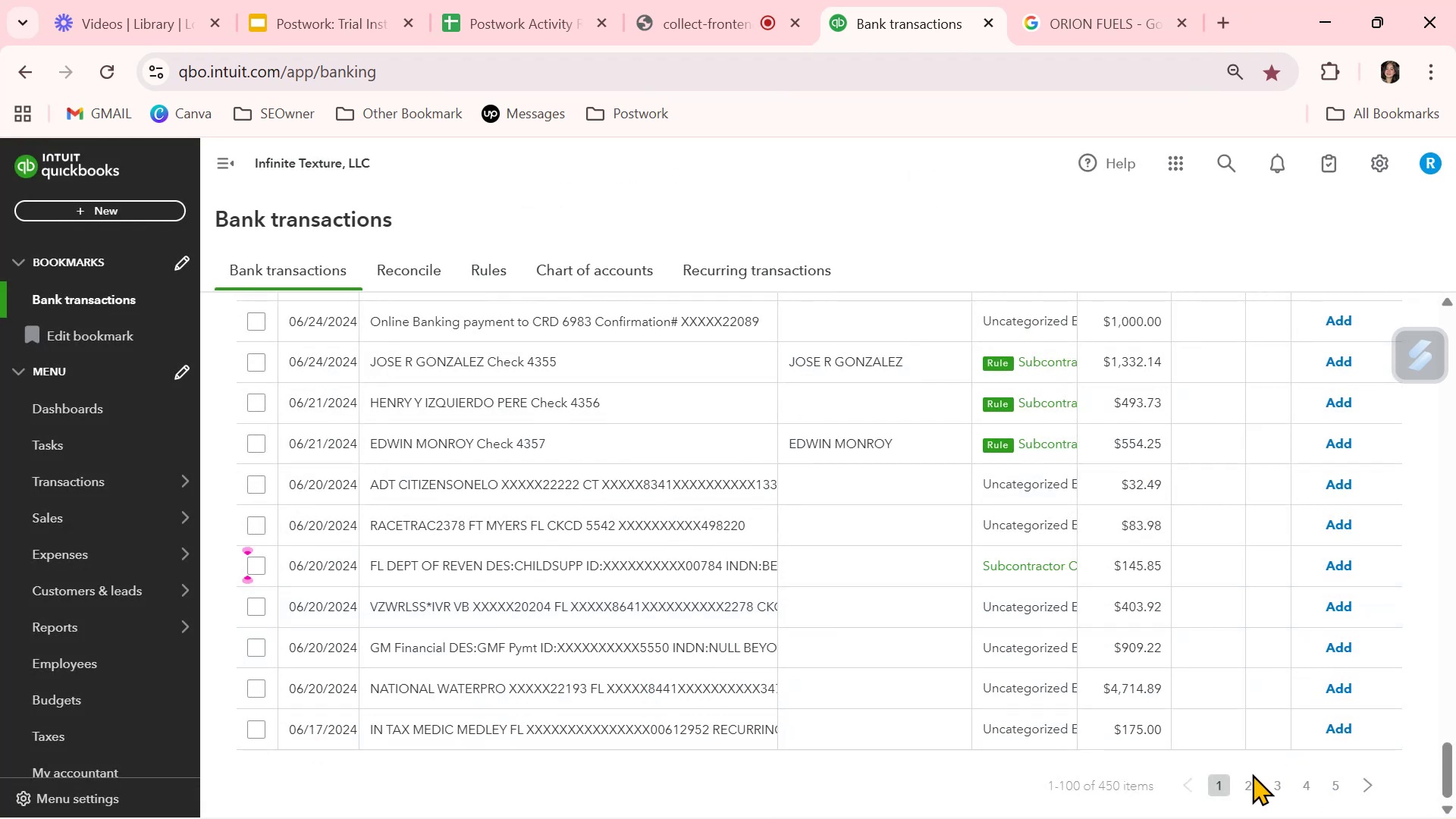 
left_click([1250, 780])
 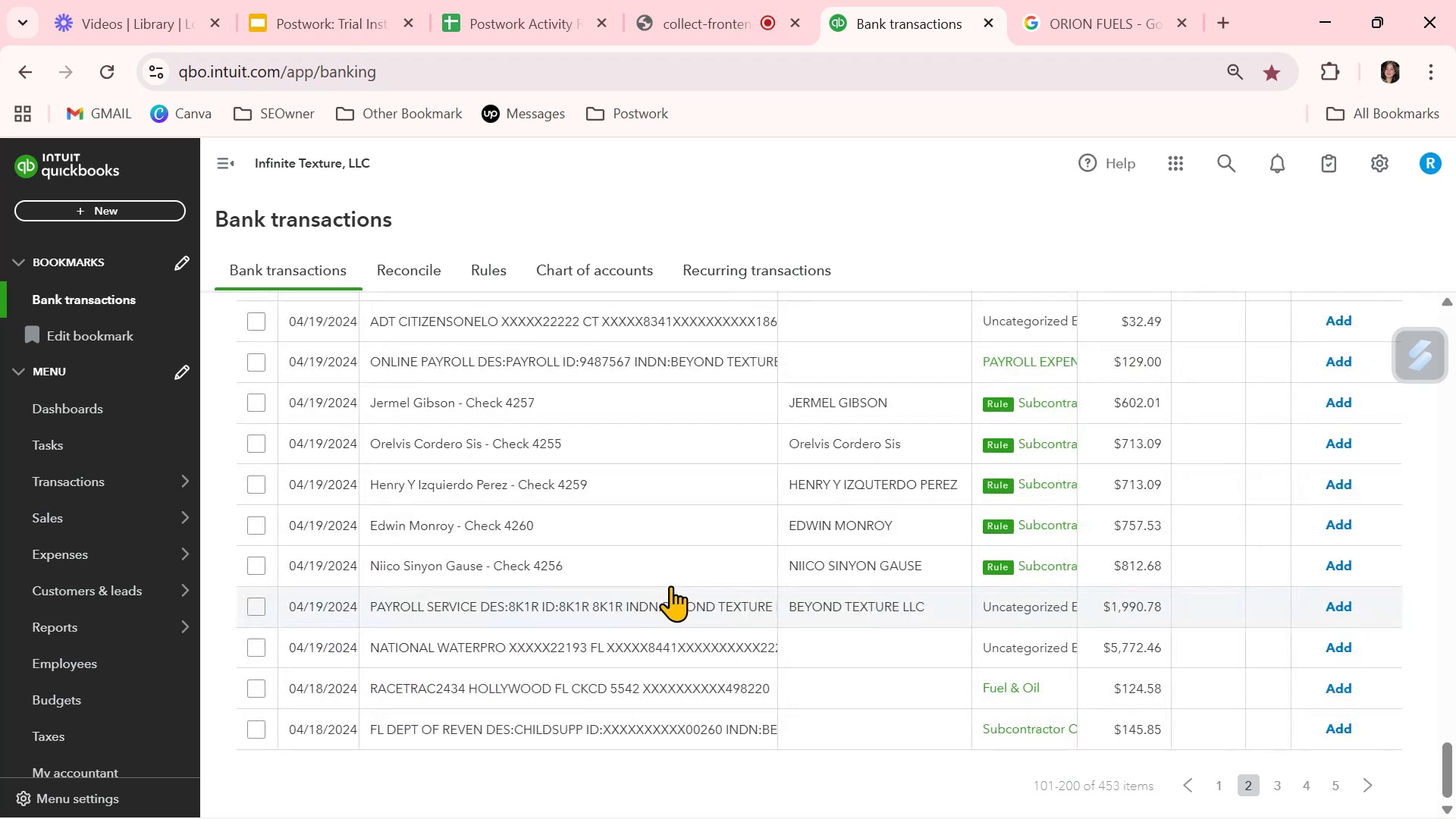 
scroll: coordinate [670, 585], scroll_direction: up, amount: 7.0
 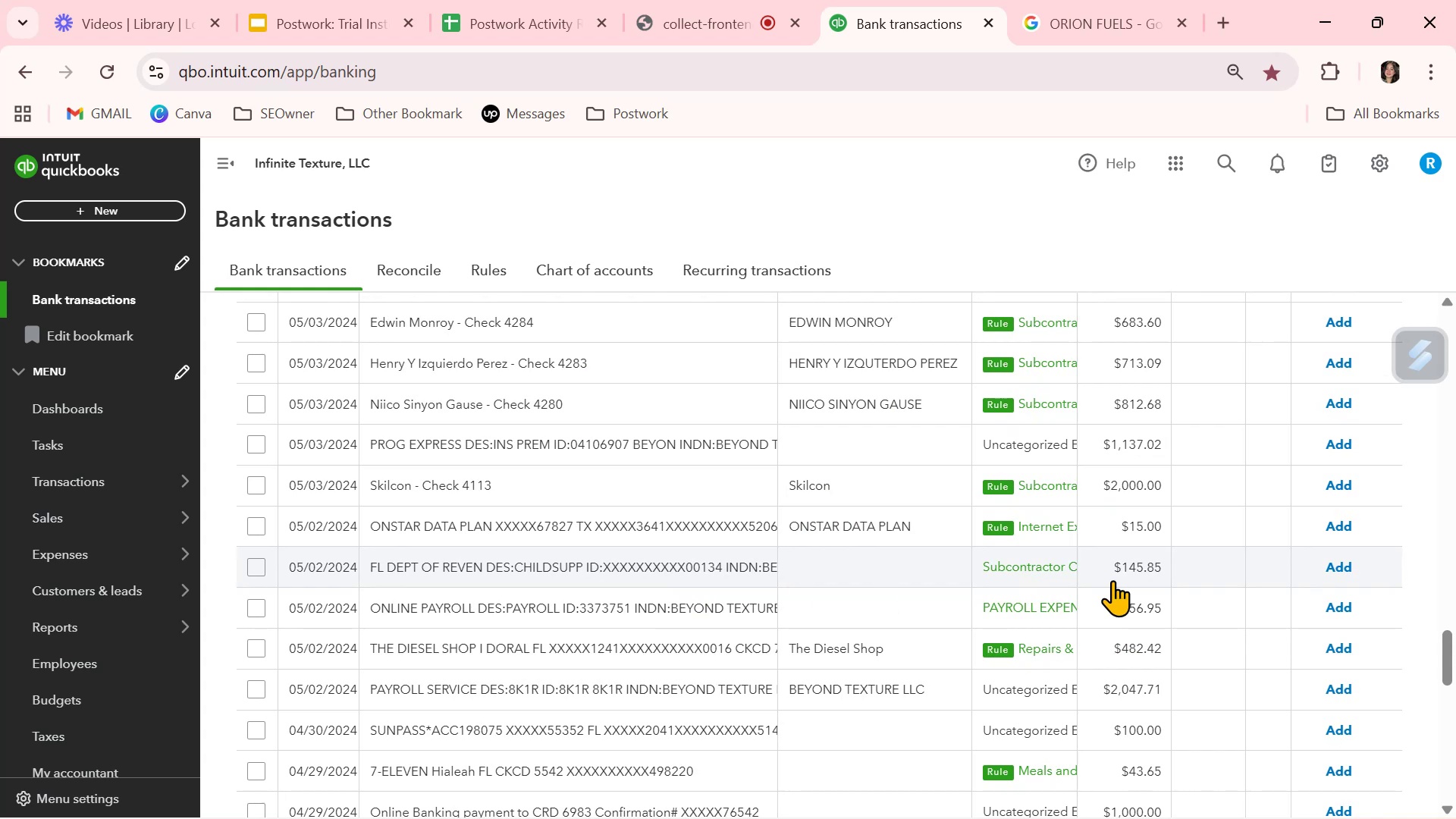 
wait(5.69)
 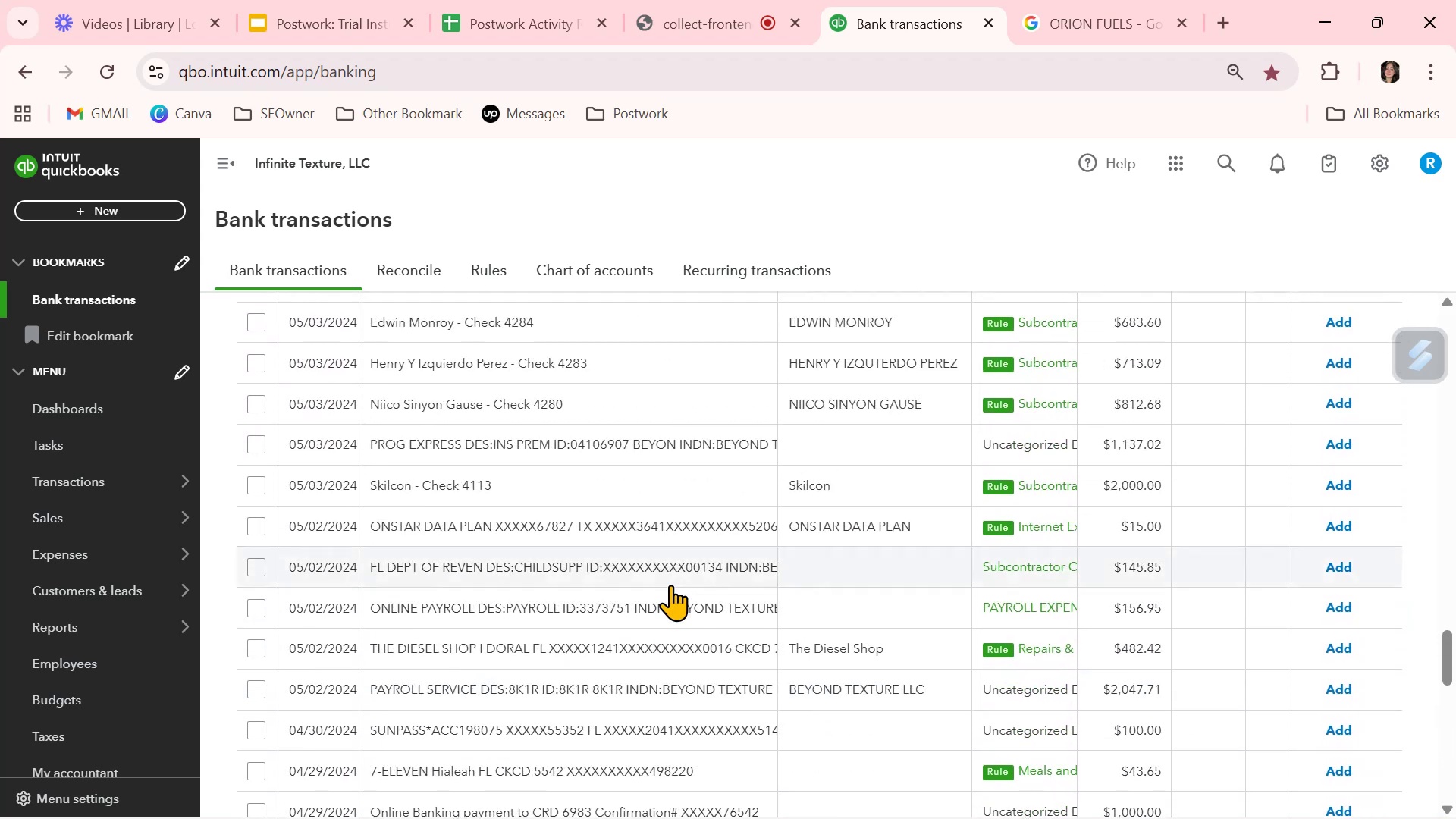 
left_click([1347, 610])
 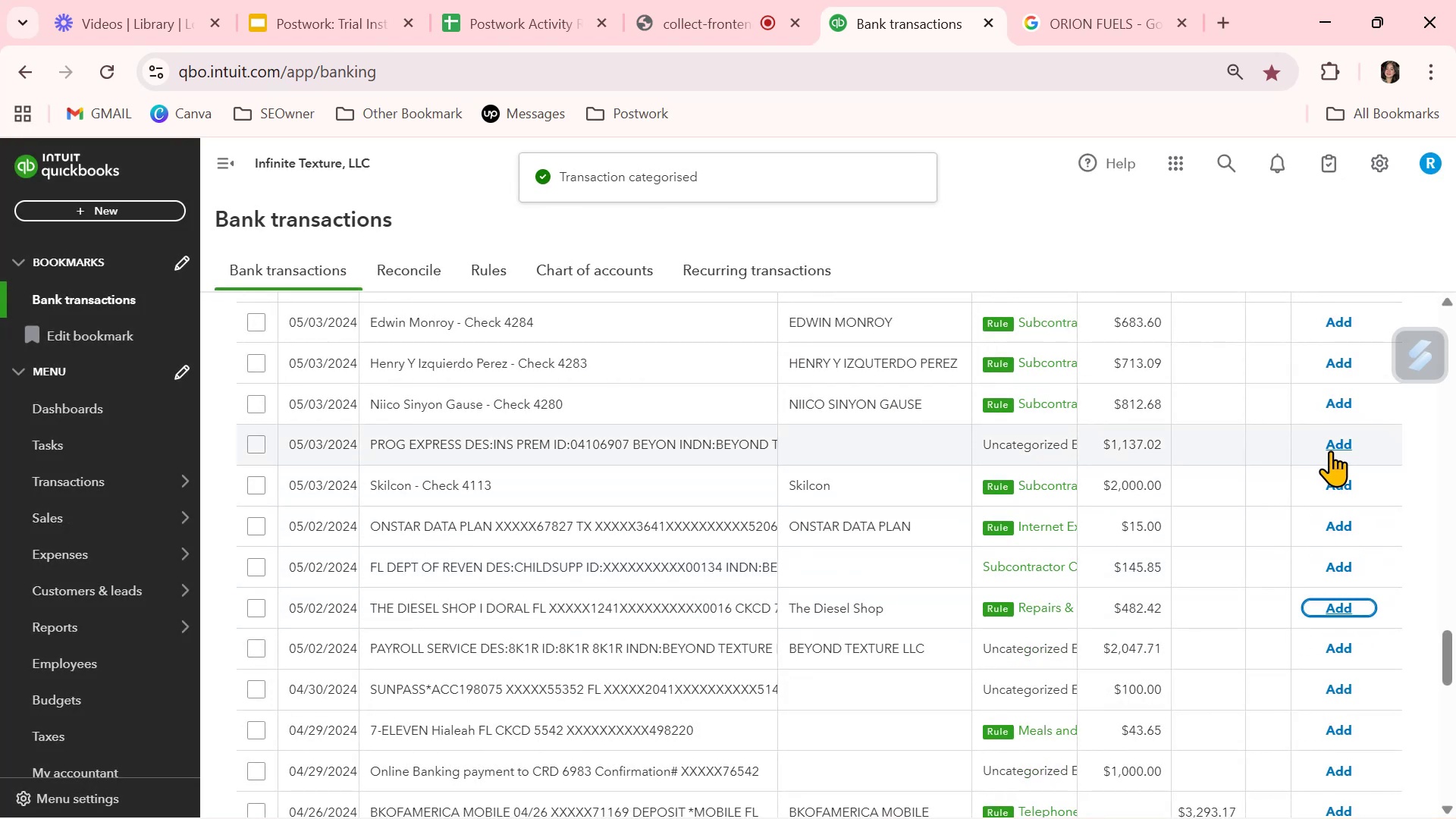 
wait(5.41)
 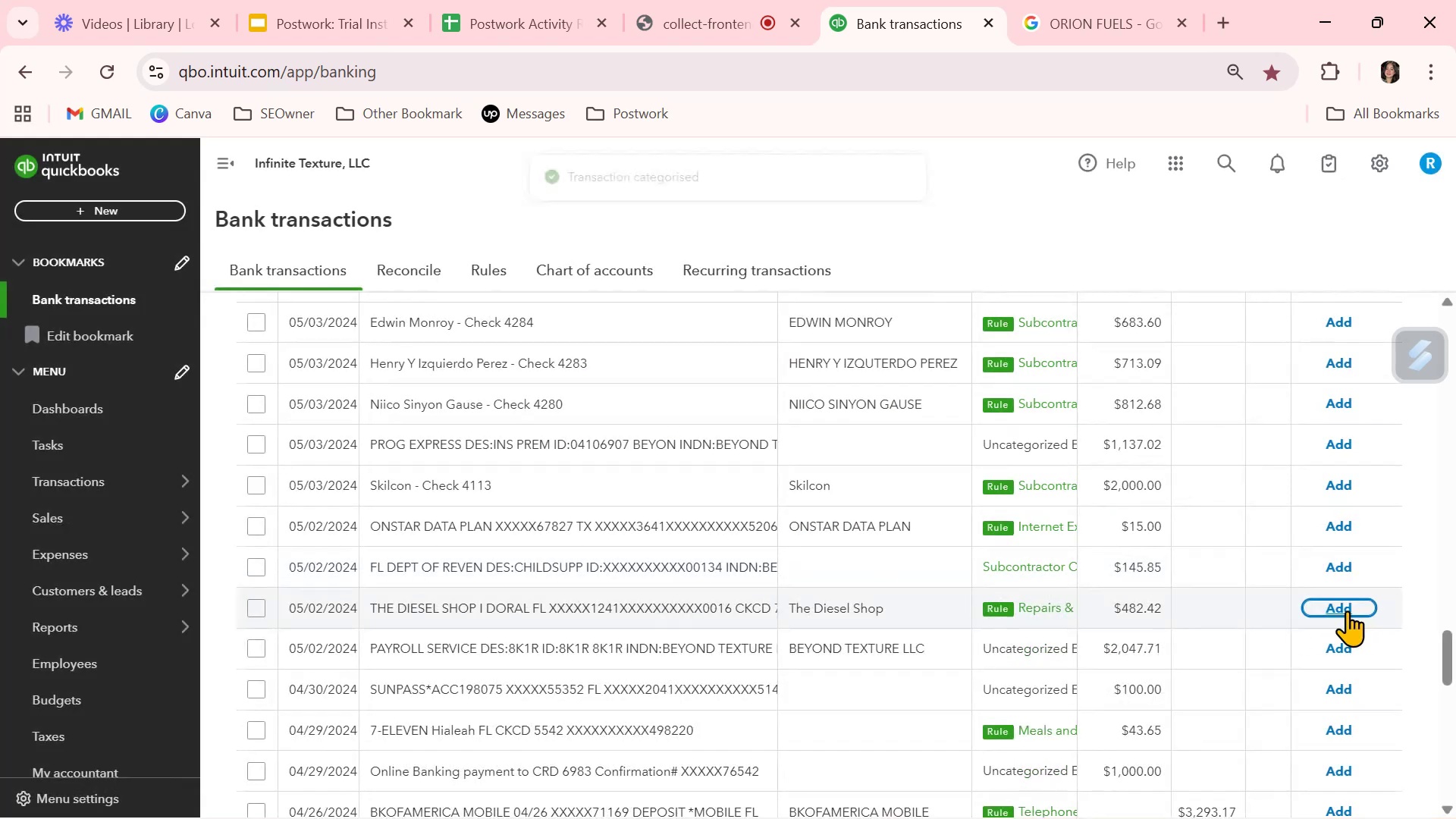 
scroll: coordinate [716, 582], scroll_direction: up, amount: 9.0
 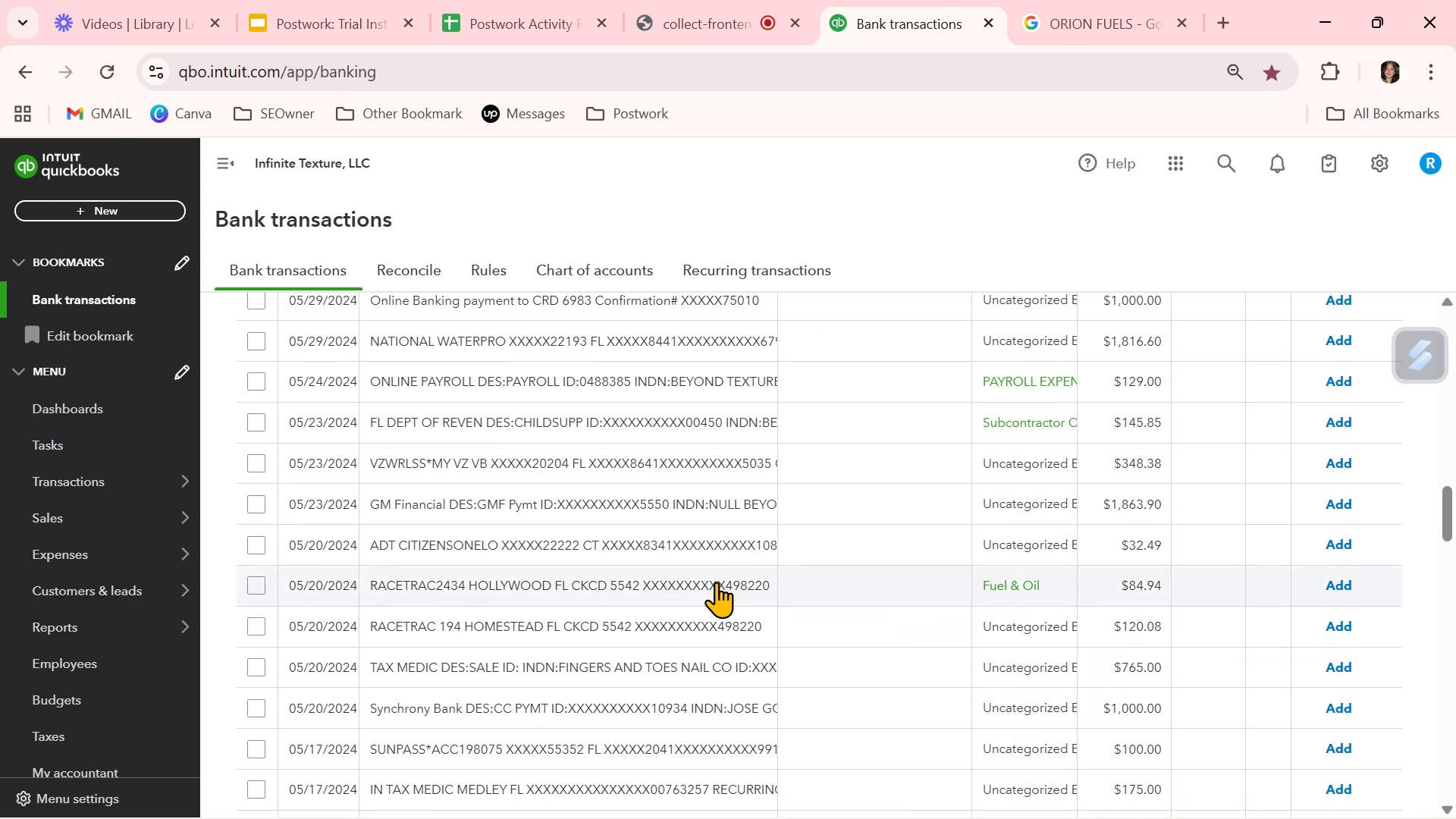 
wait(5.18)
 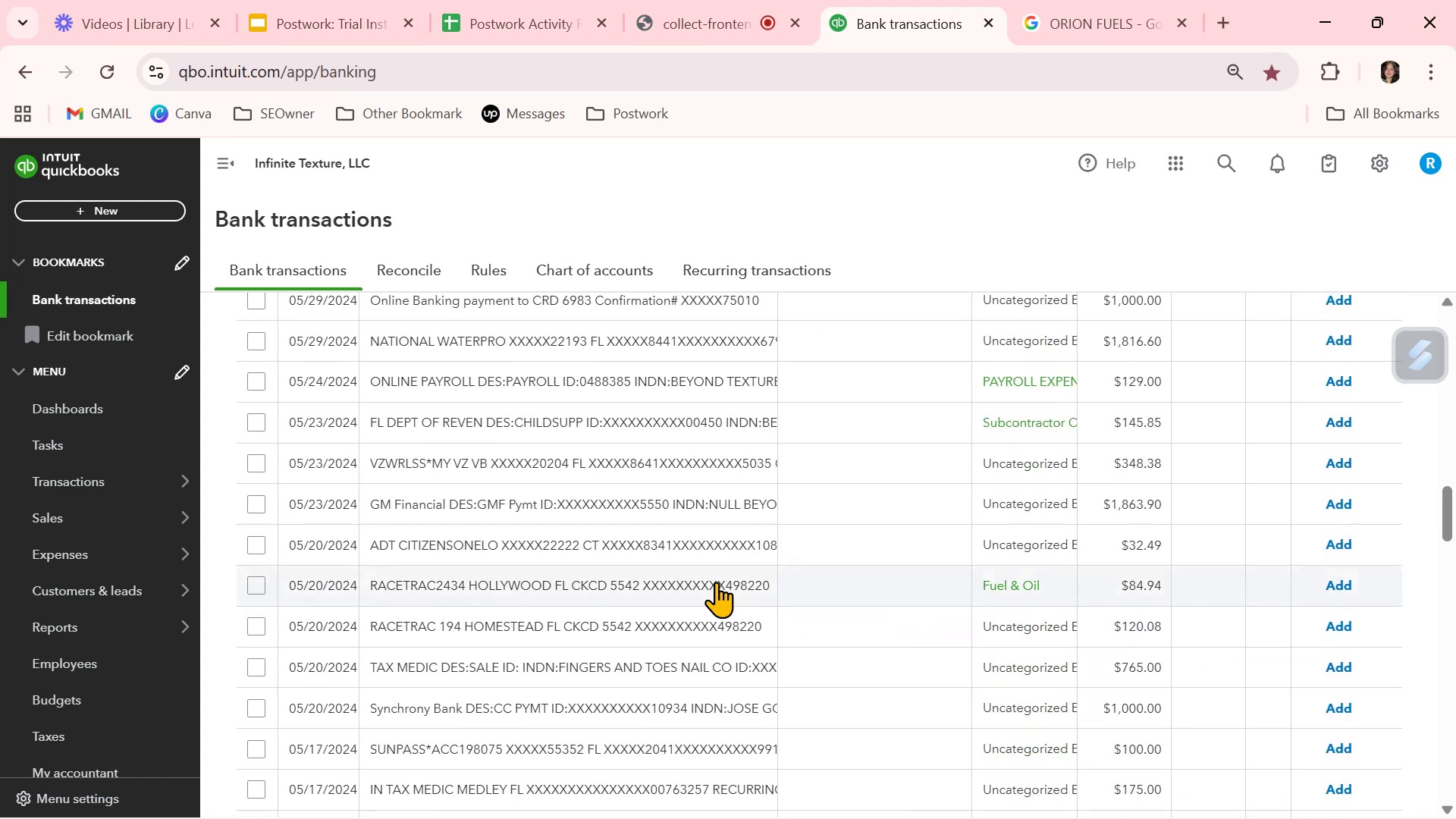 
left_click([457, 750])
 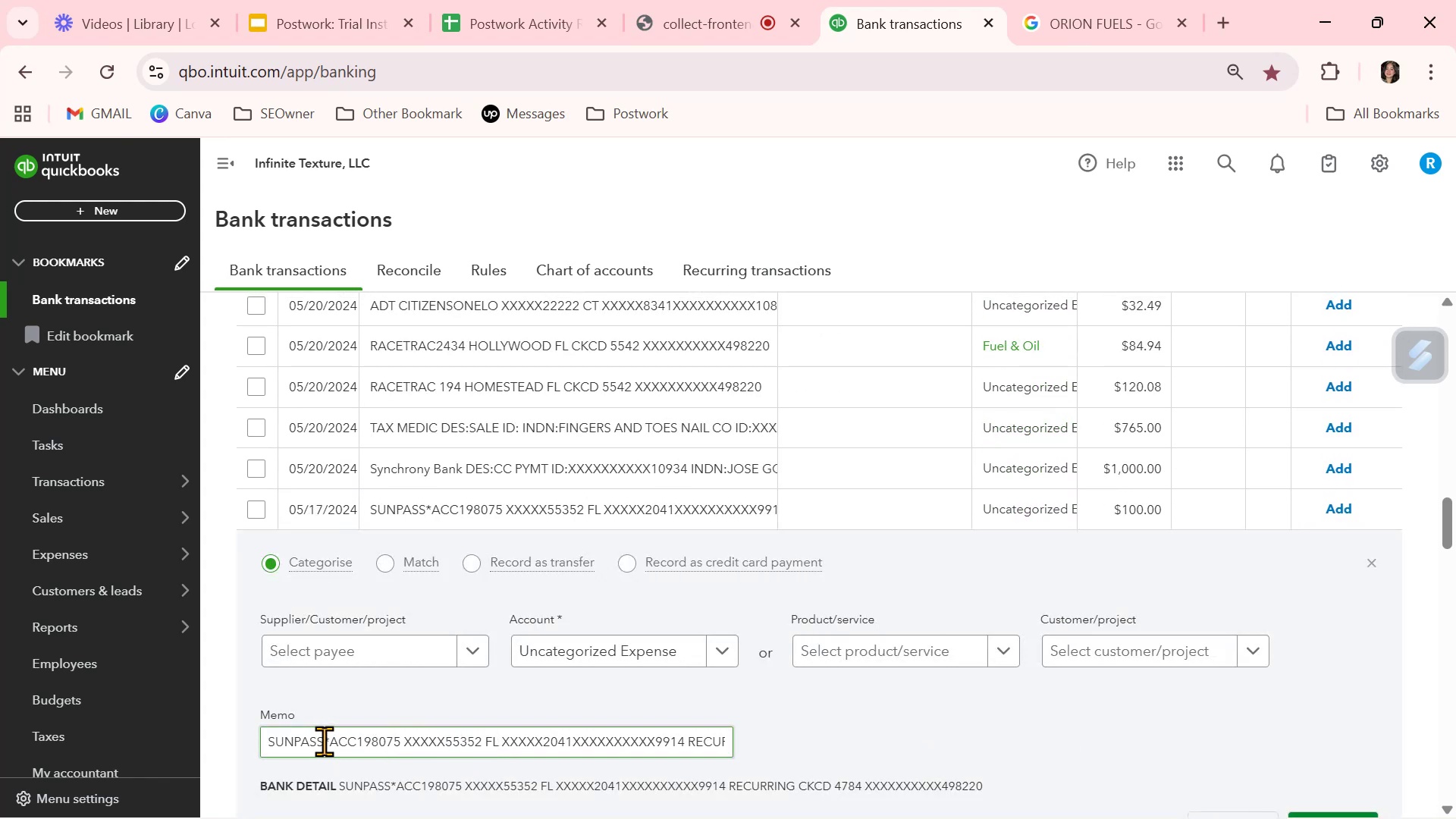 
left_click_drag(start_coordinate=[324, 742], to_coordinate=[243, 736])
 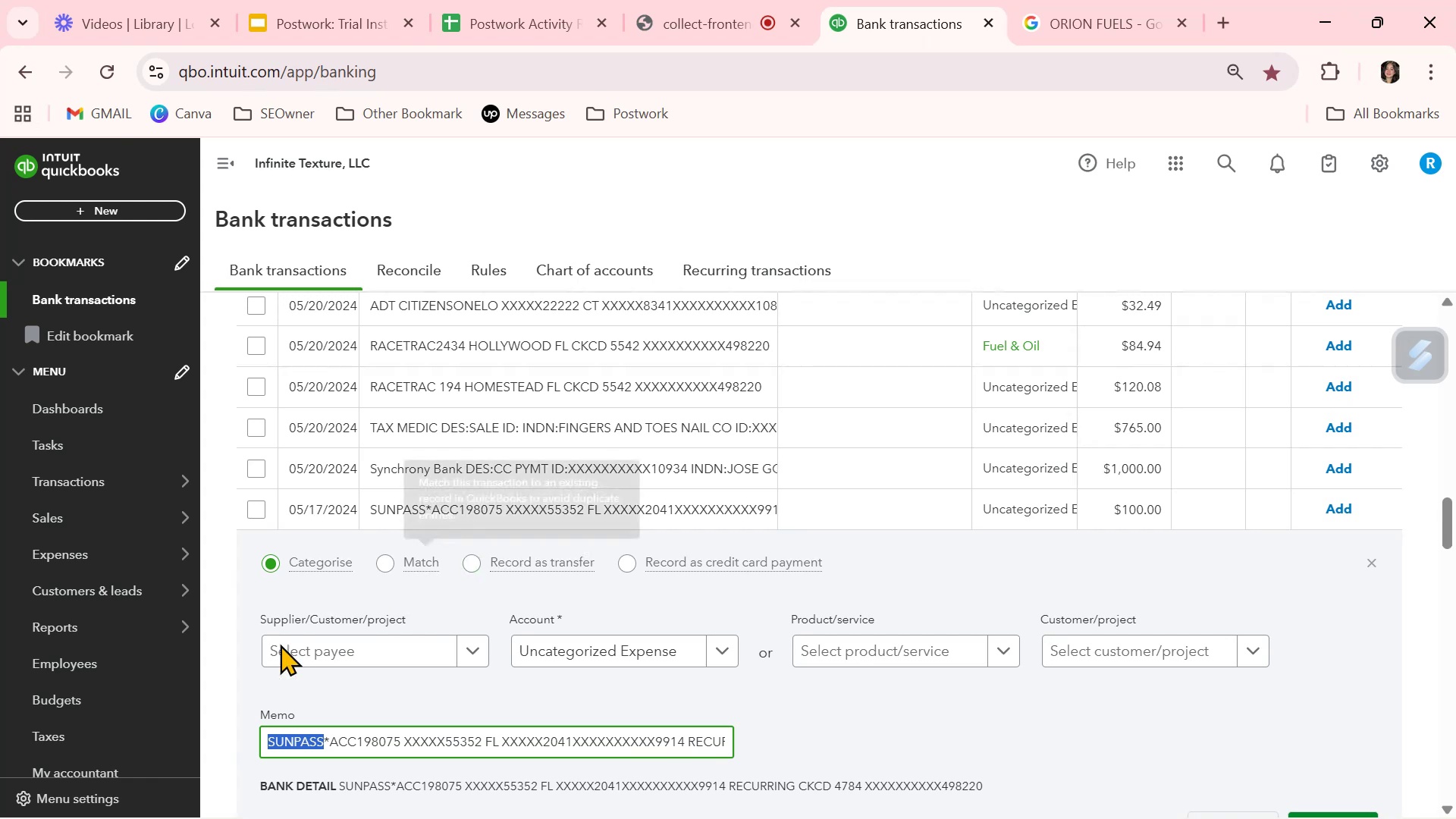 
key(Control+ControlLeft)
 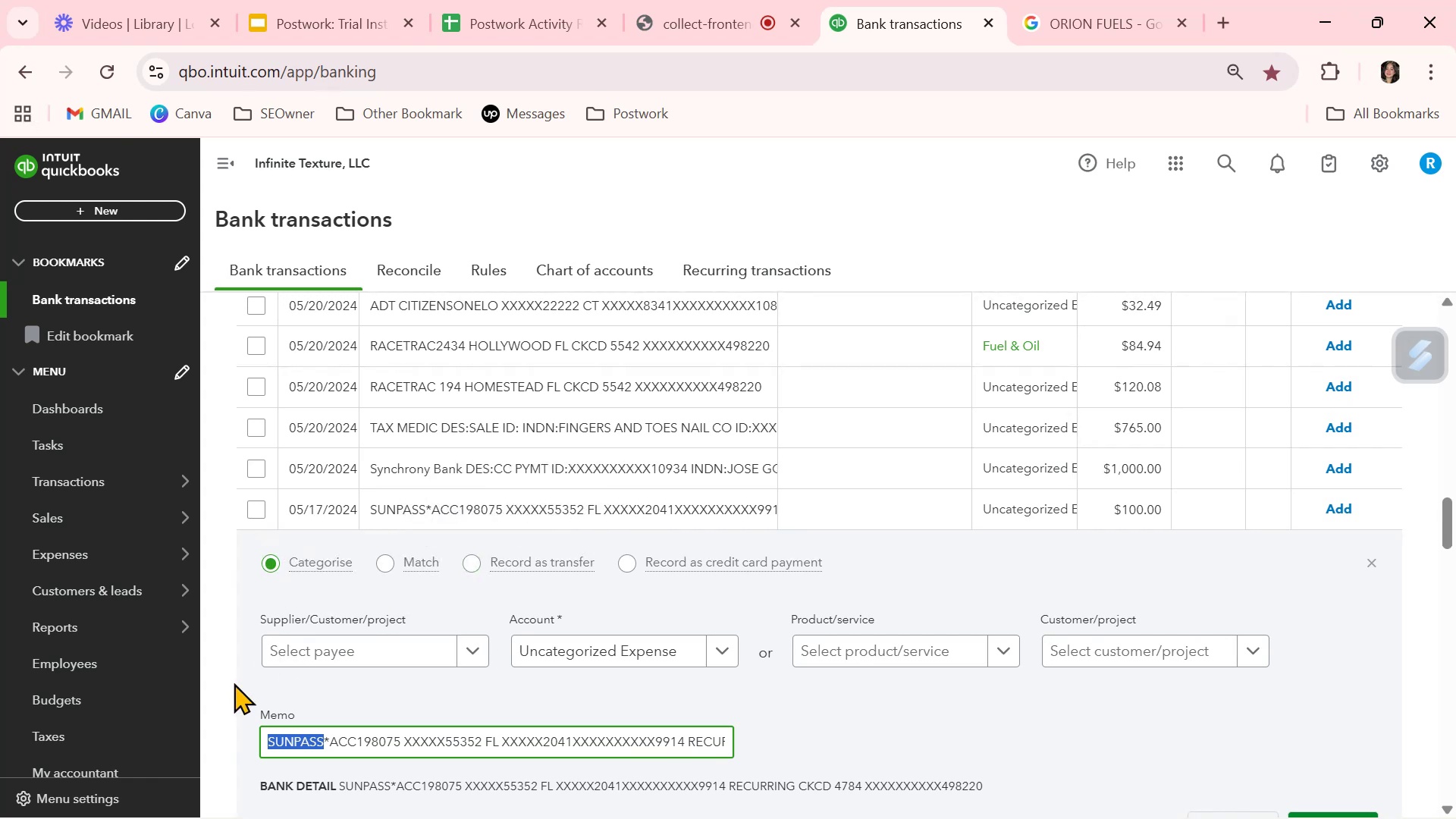 
key(Control+C)
 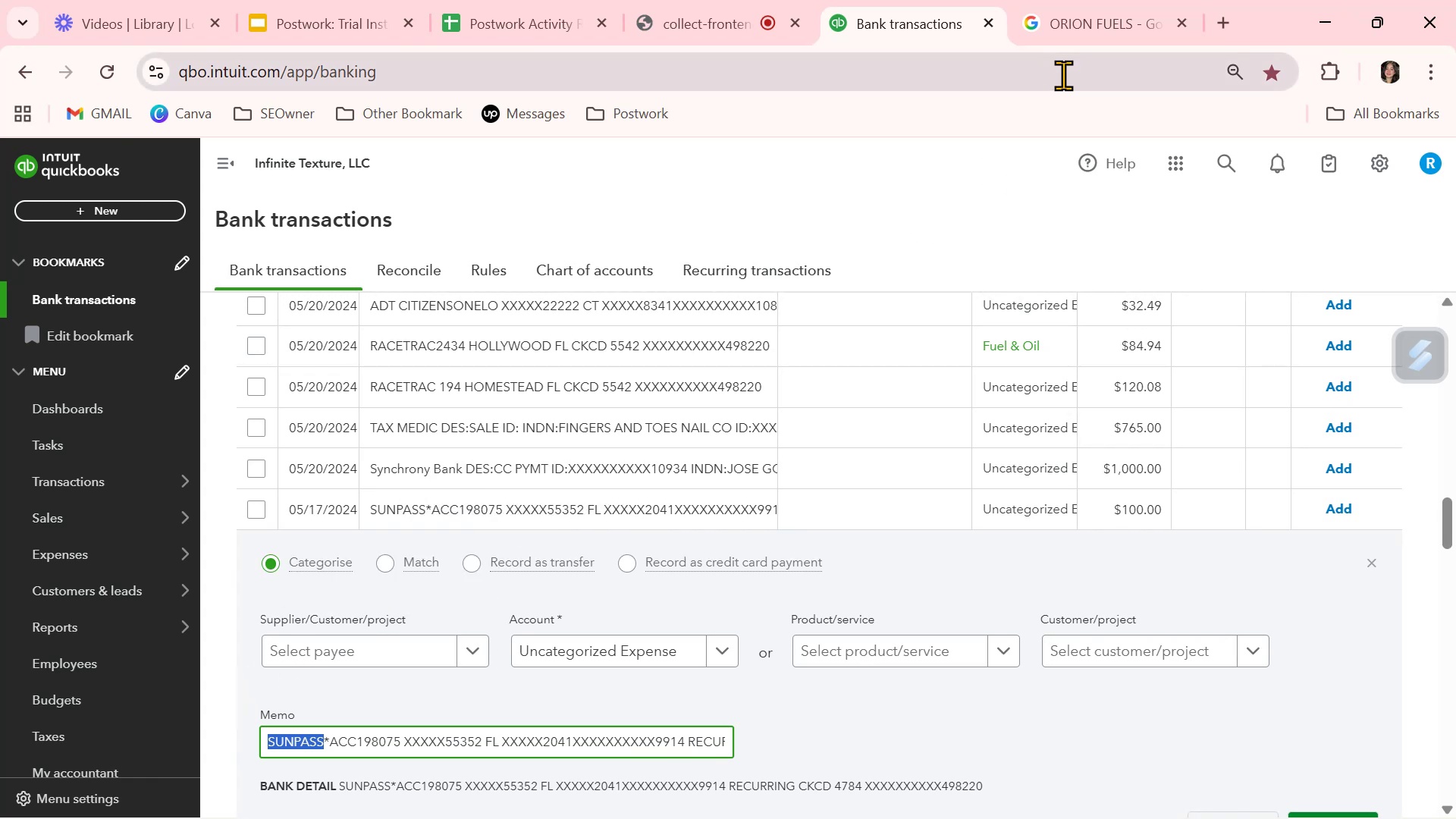 
left_click([1082, 26])
 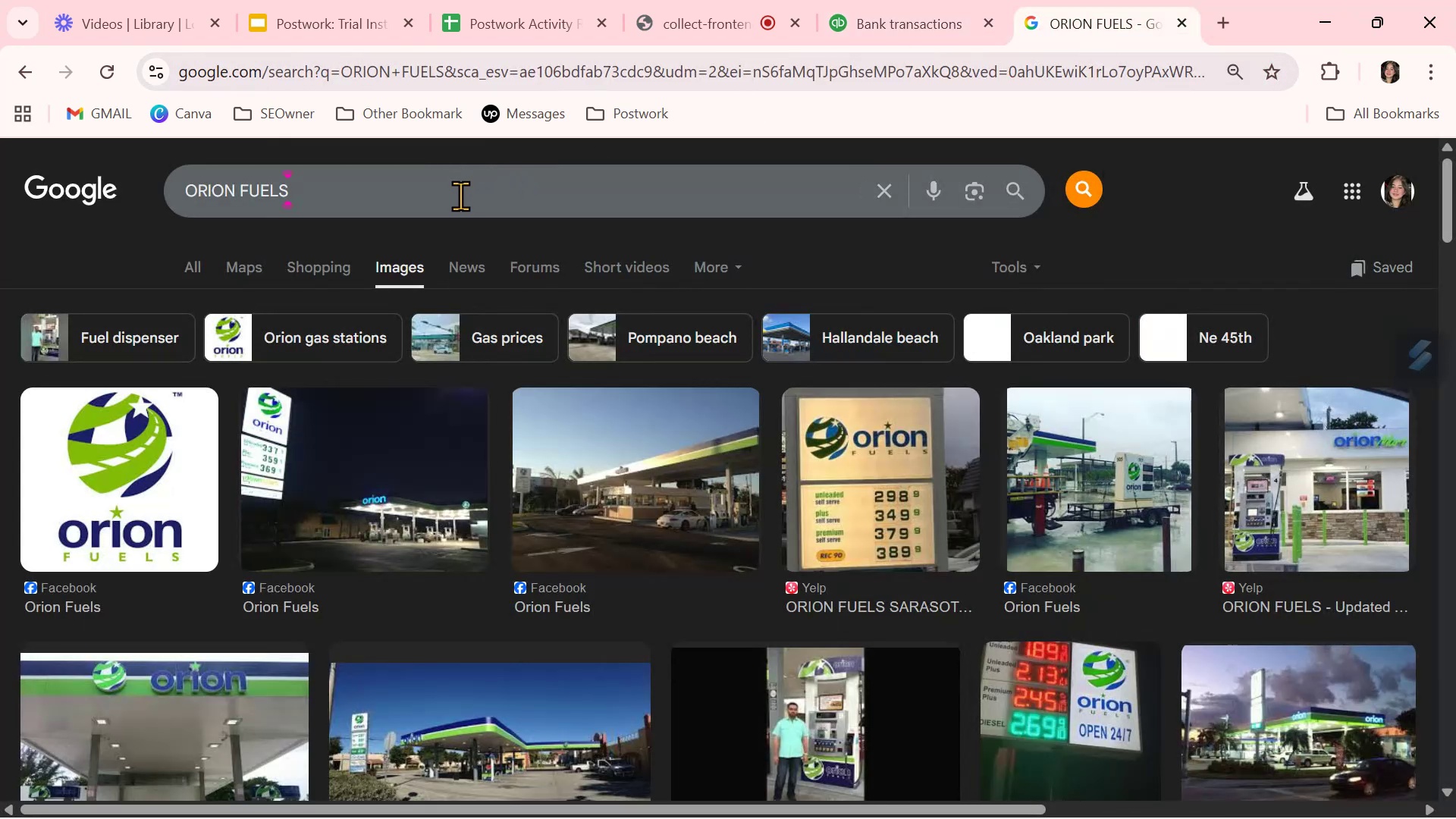 
double_click([460, 196])
 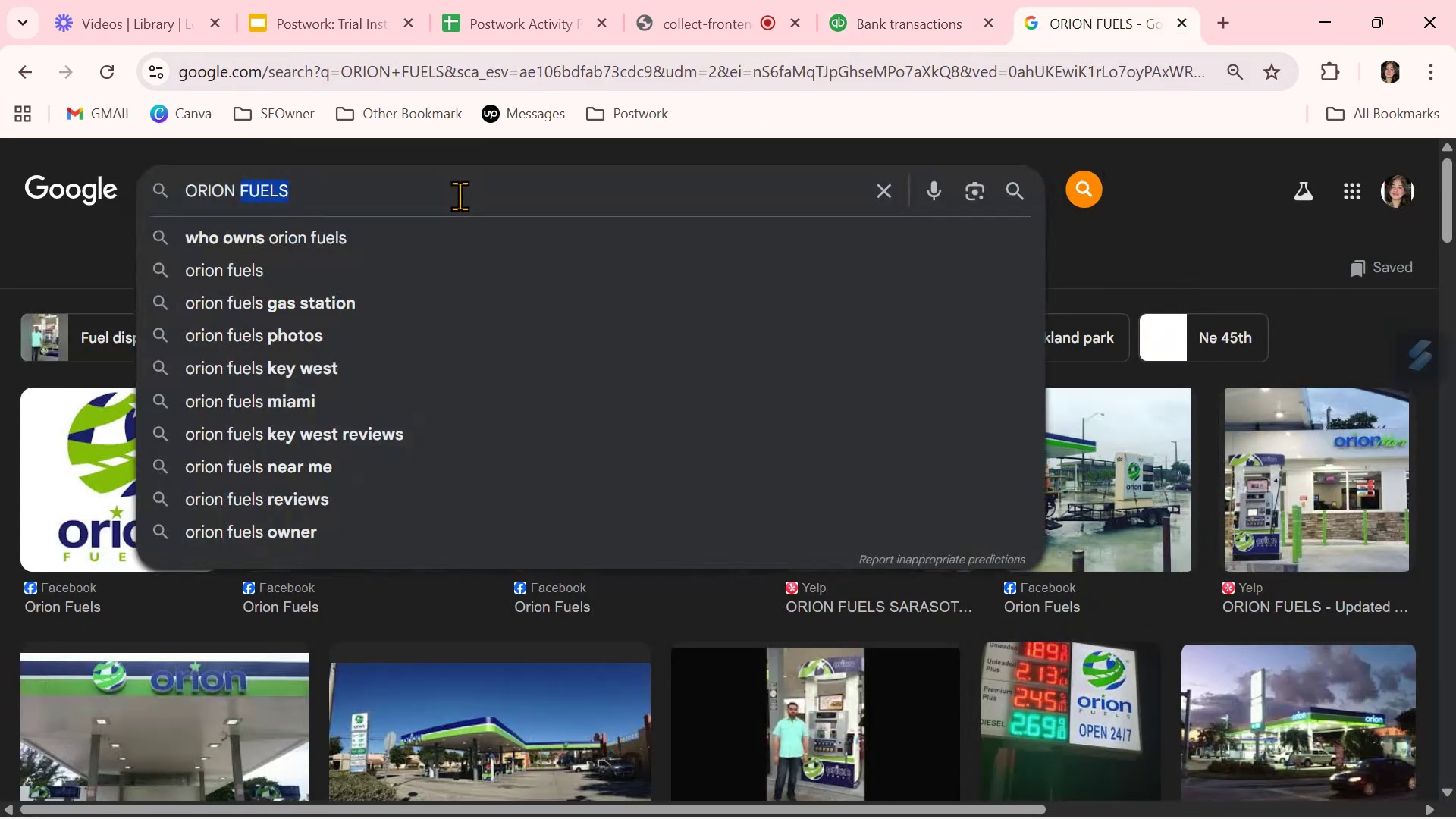 
triple_click([460, 196])
 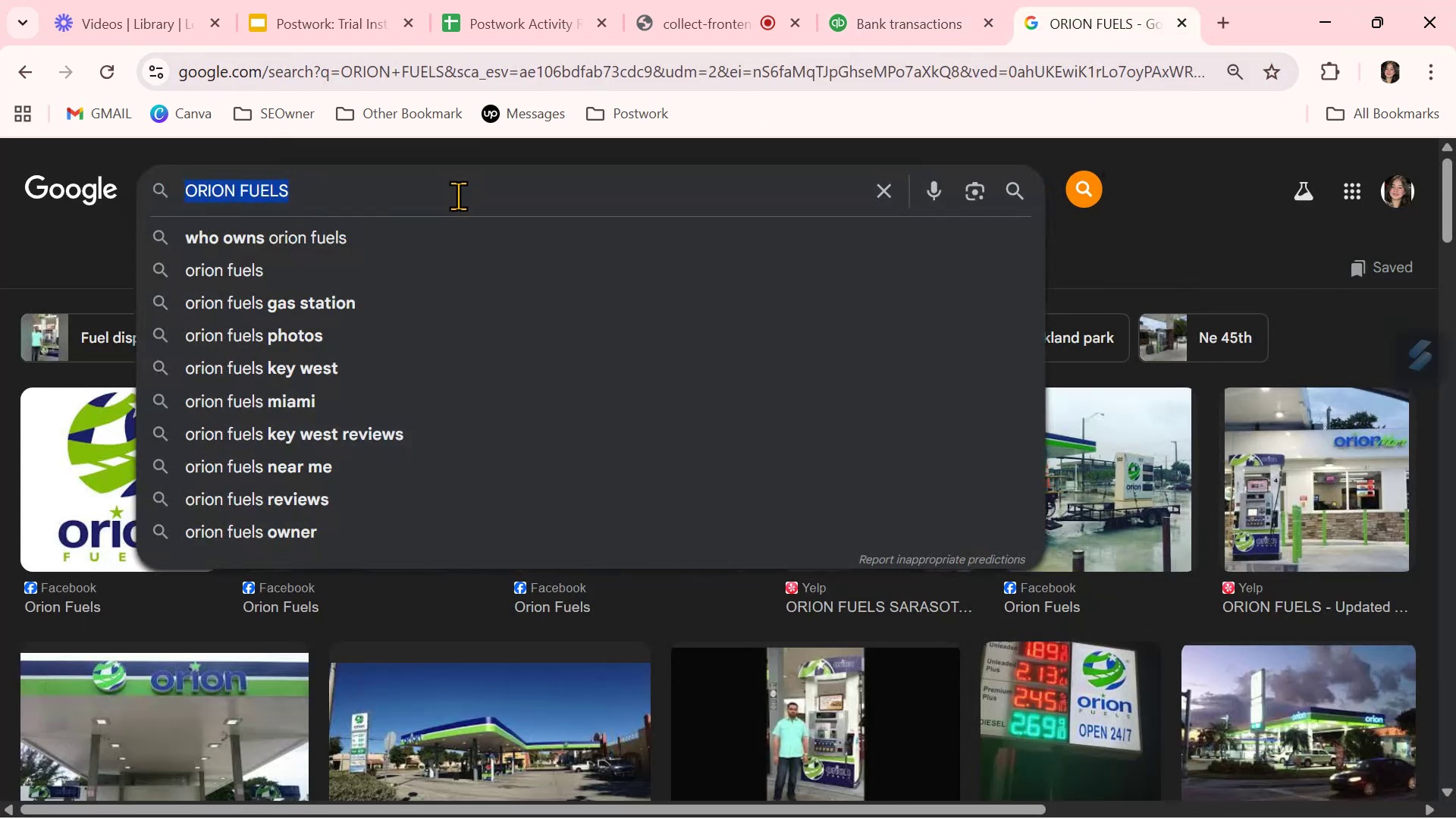 
key(Control+ControlLeft)
 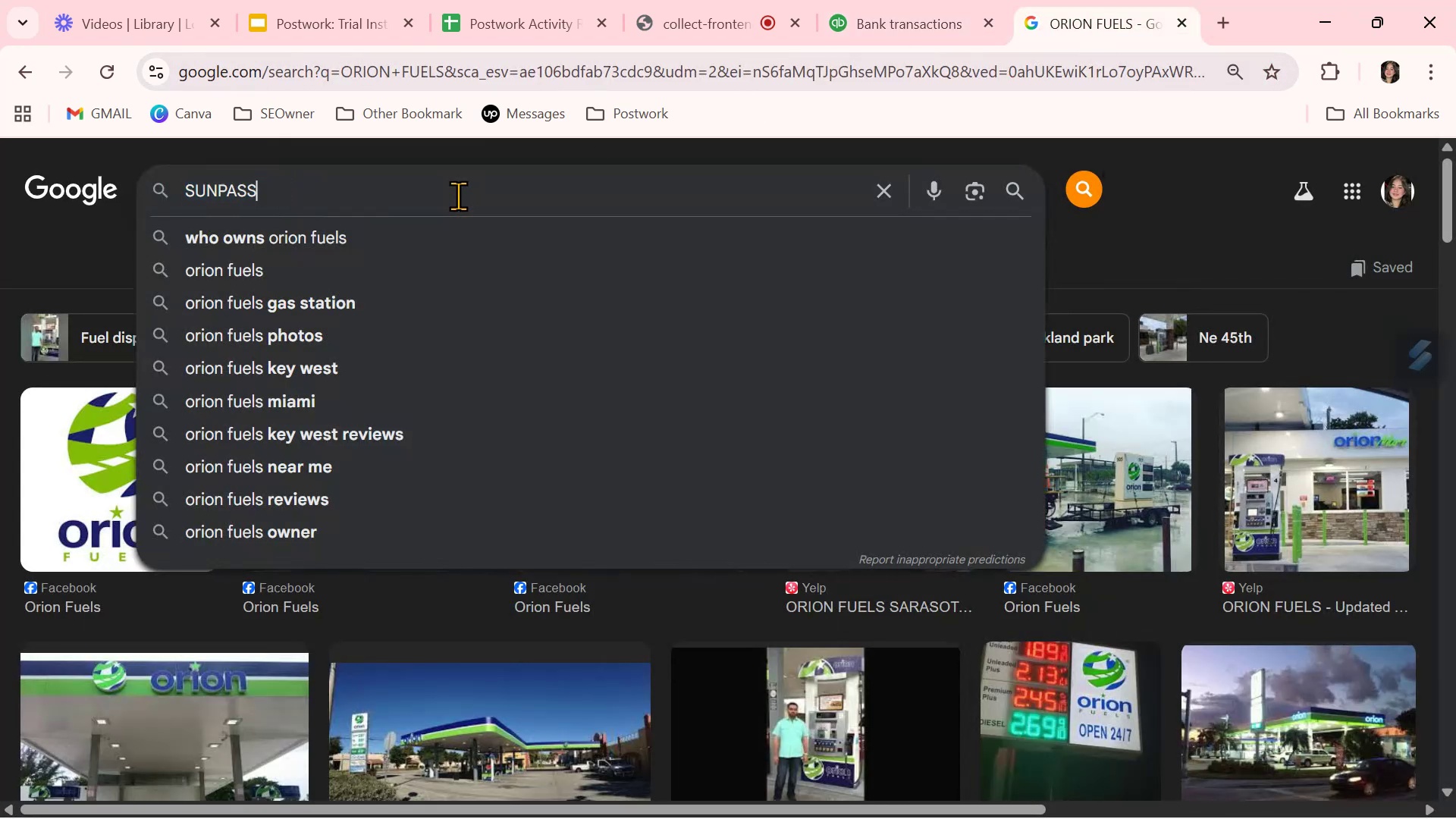 
key(Control+V)
 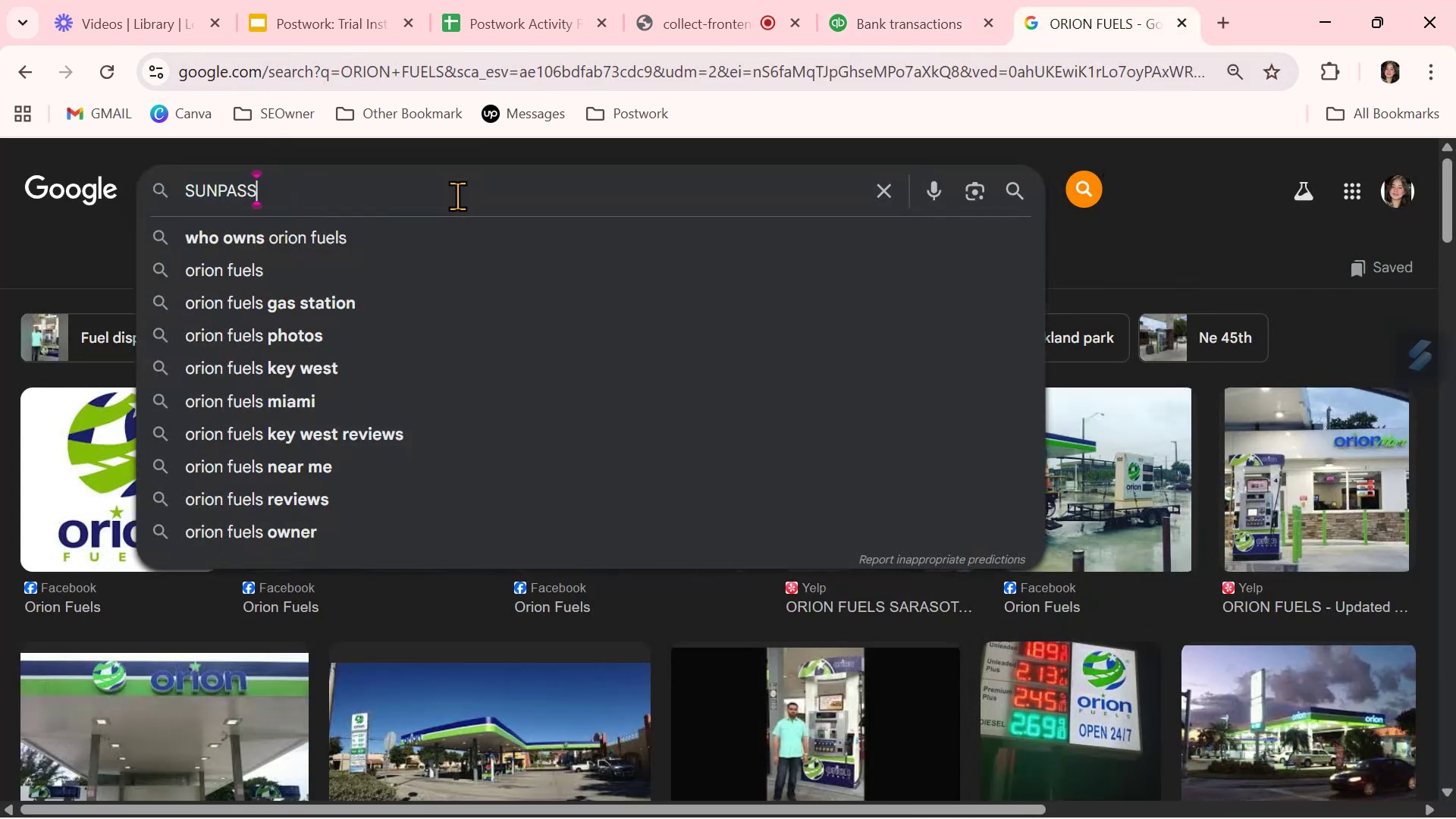 
key(NumpadEnter)
 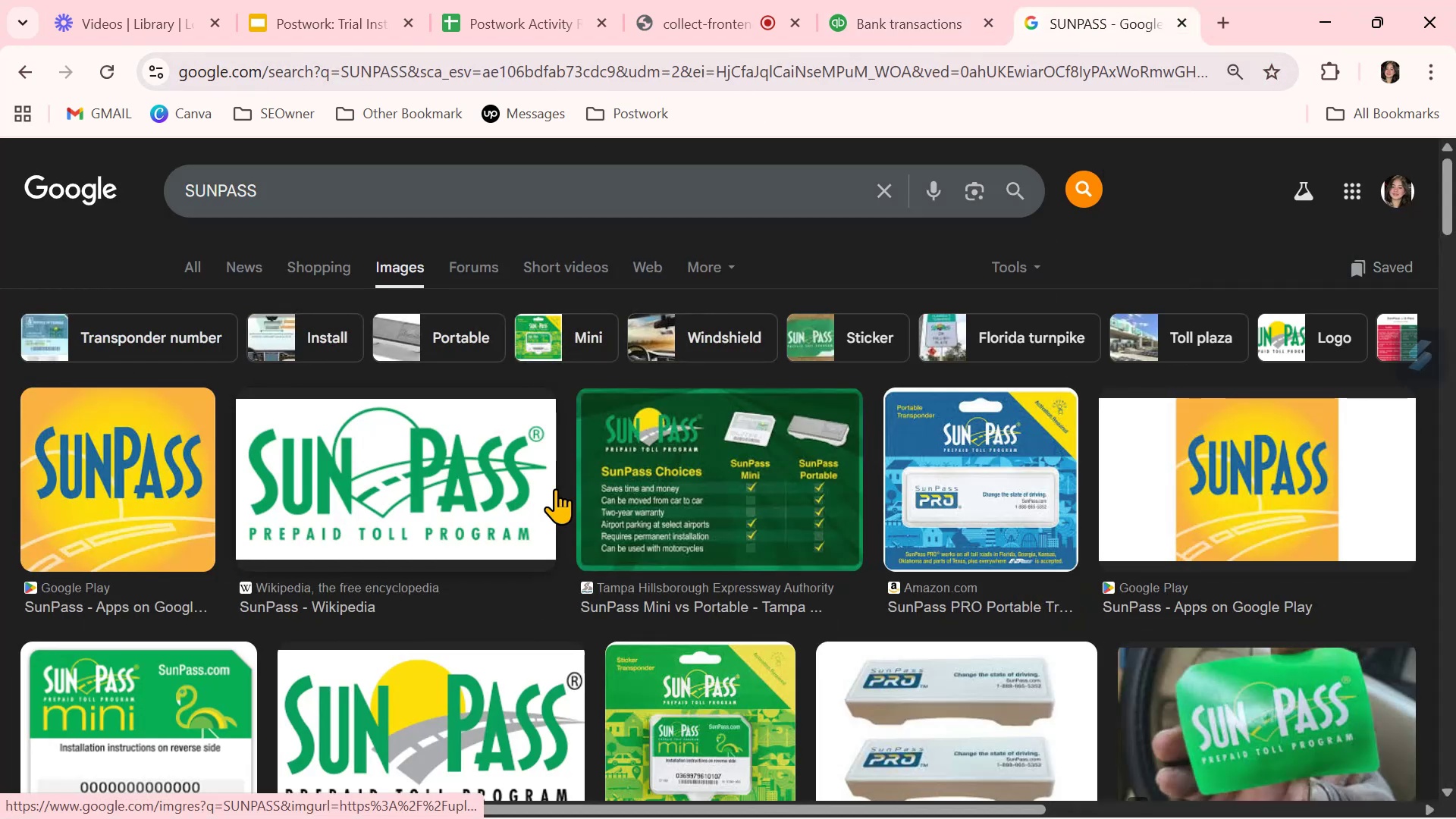 
wait(9.35)
 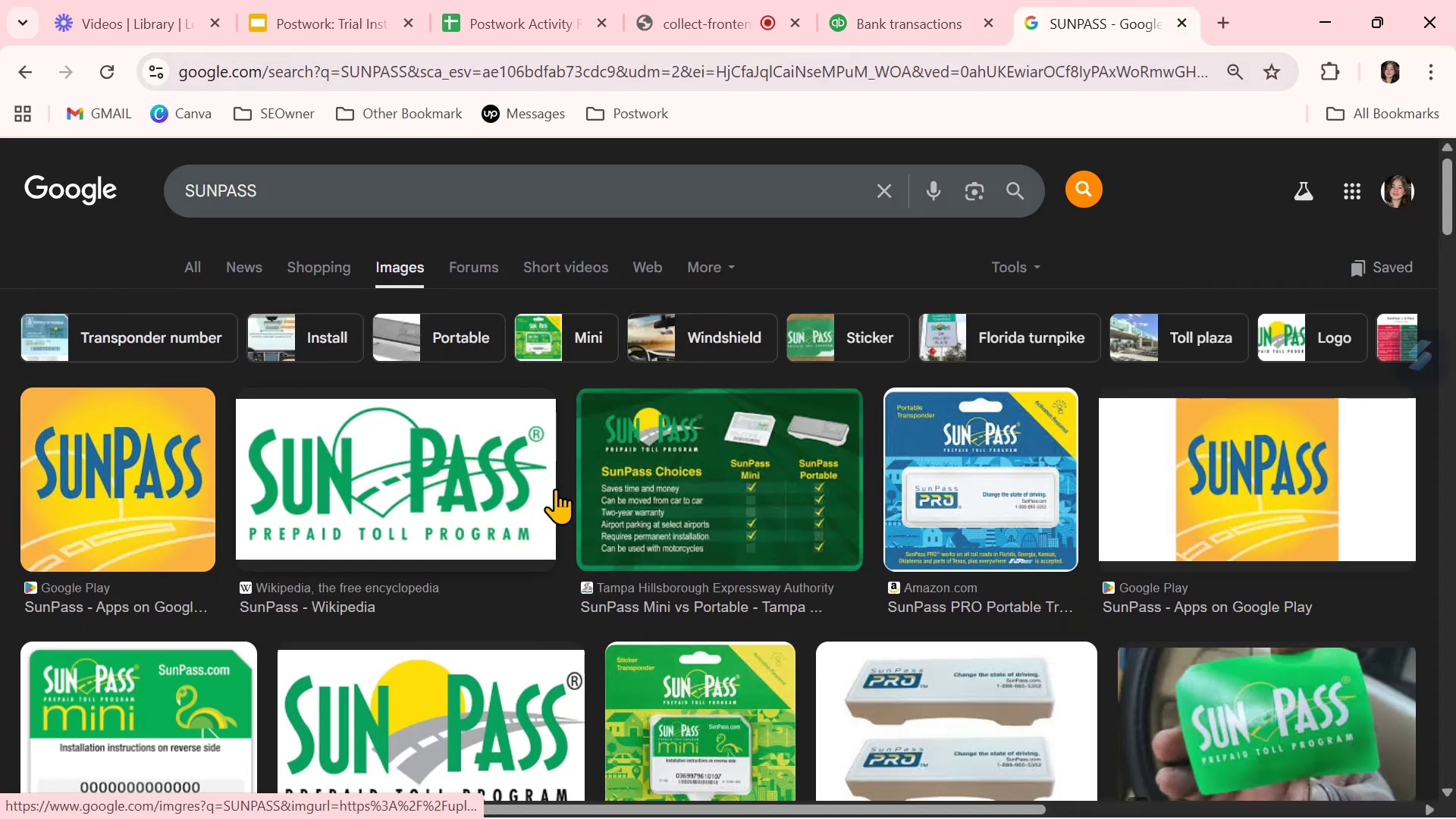 
left_click([890, 14])
 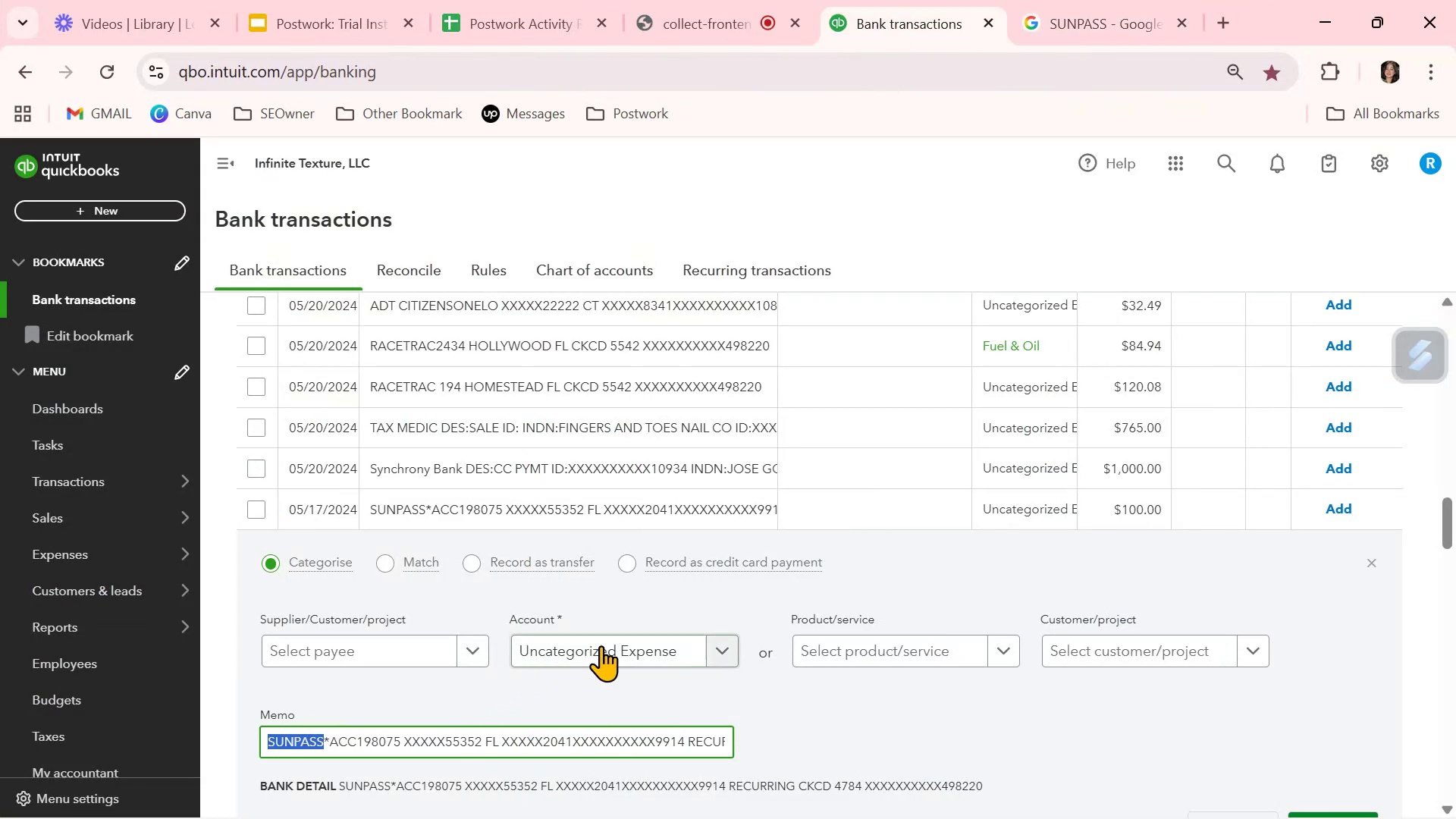 
left_click([723, 648])
 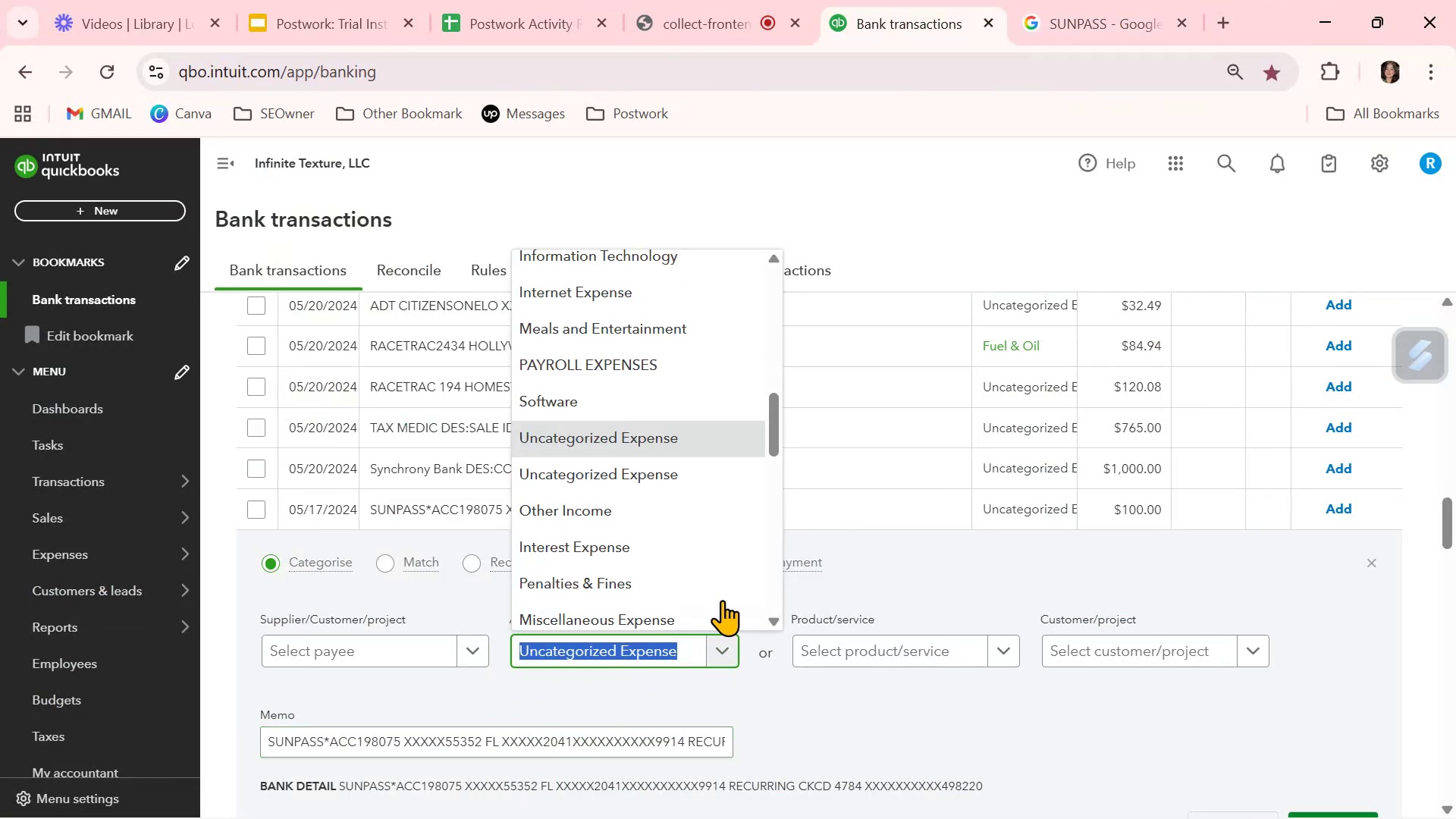 
scroll: coordinate [715, 576], scroll_direction: up, amount: 3.0
 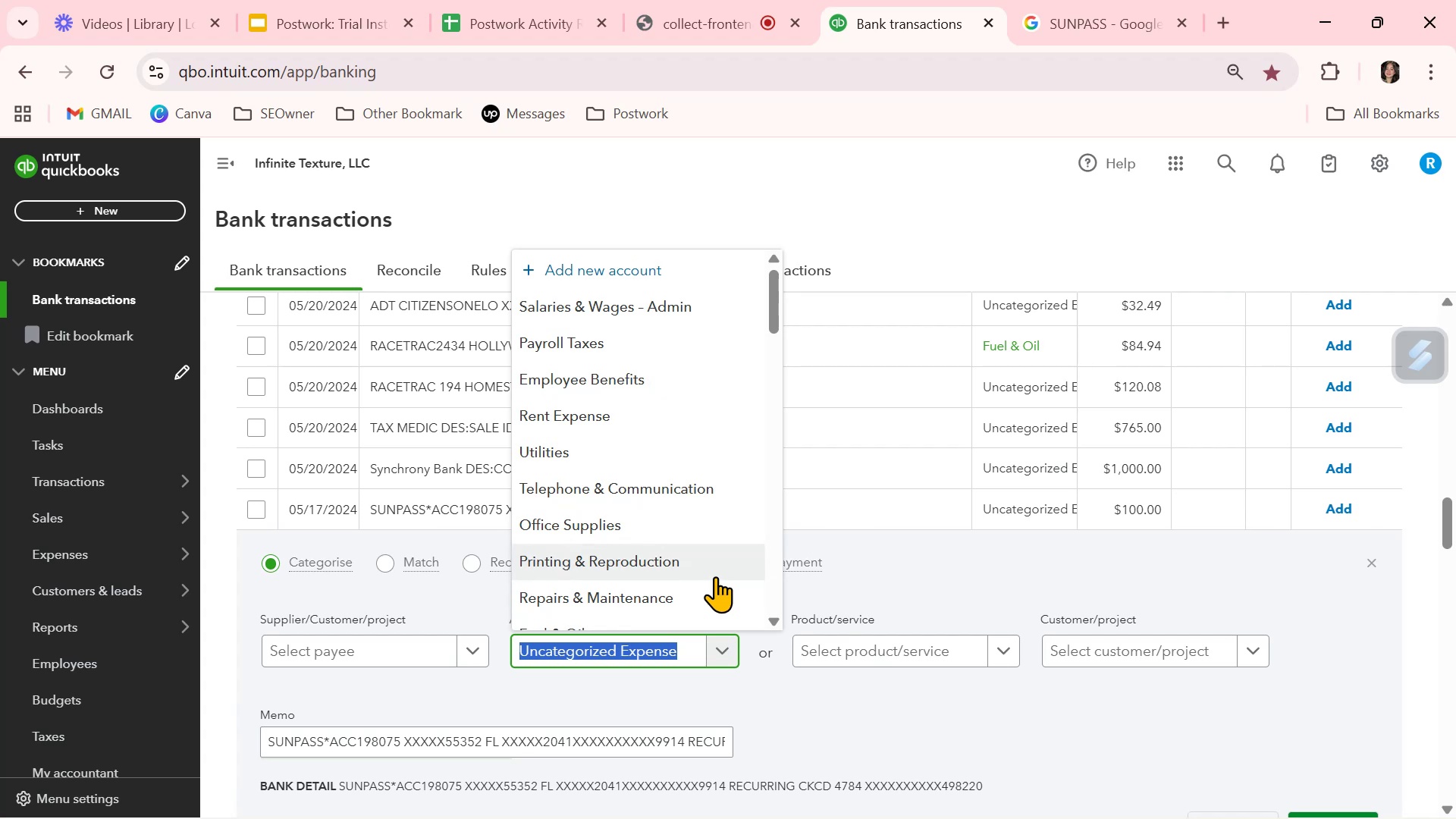 
scroll: coordinate [715, 576], scroll_direction: down, amount: 14.0
 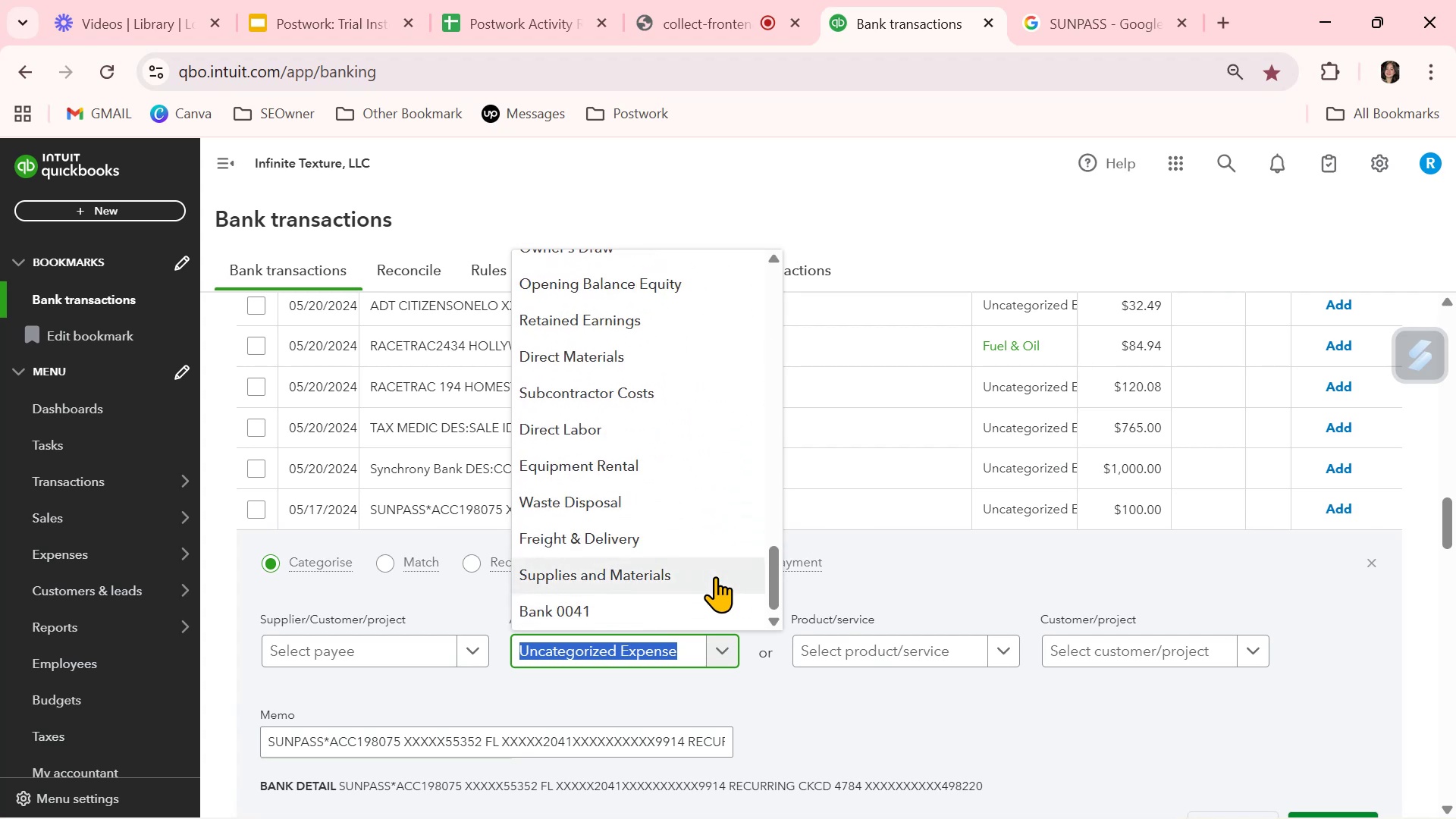 
scroll: coordinate [715, 576], scroll_direction: up, amount: 2.0
 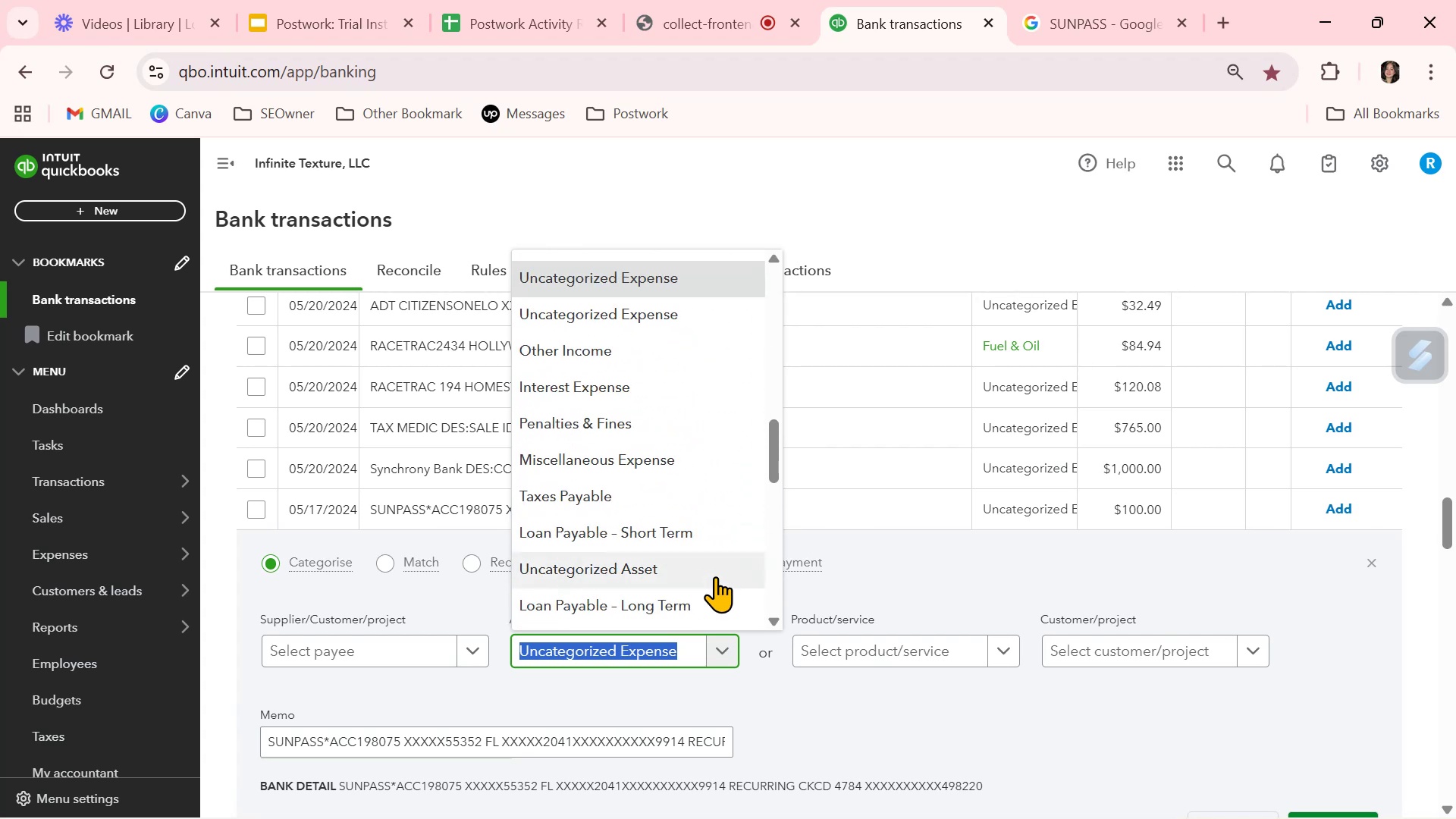 
scroll: coordinate [715, 576], scroll_direction: down, amount: 1.0
 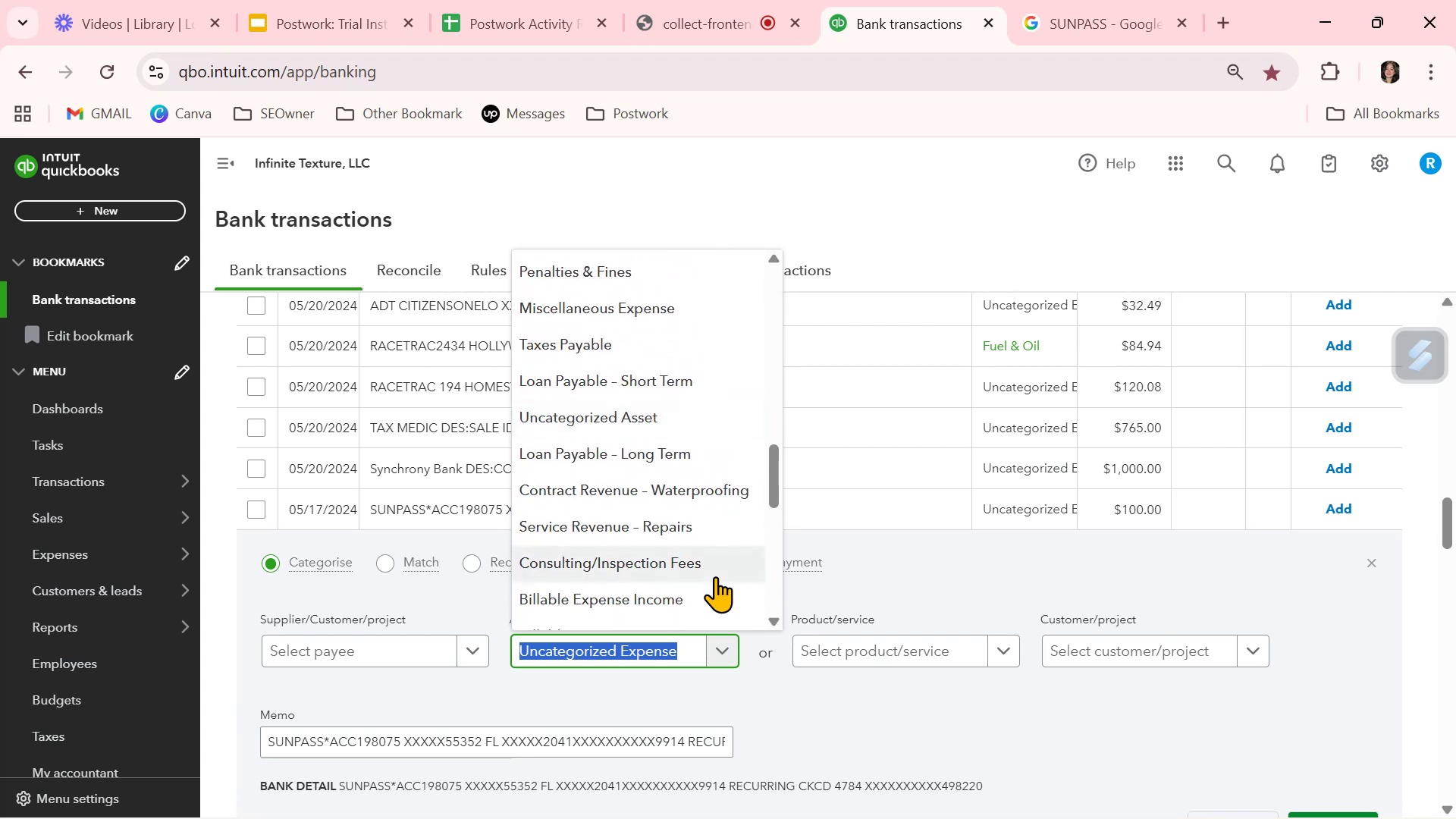 
scroll: coordinate [715, 576], scroll_direction: up, amount: 3.0
 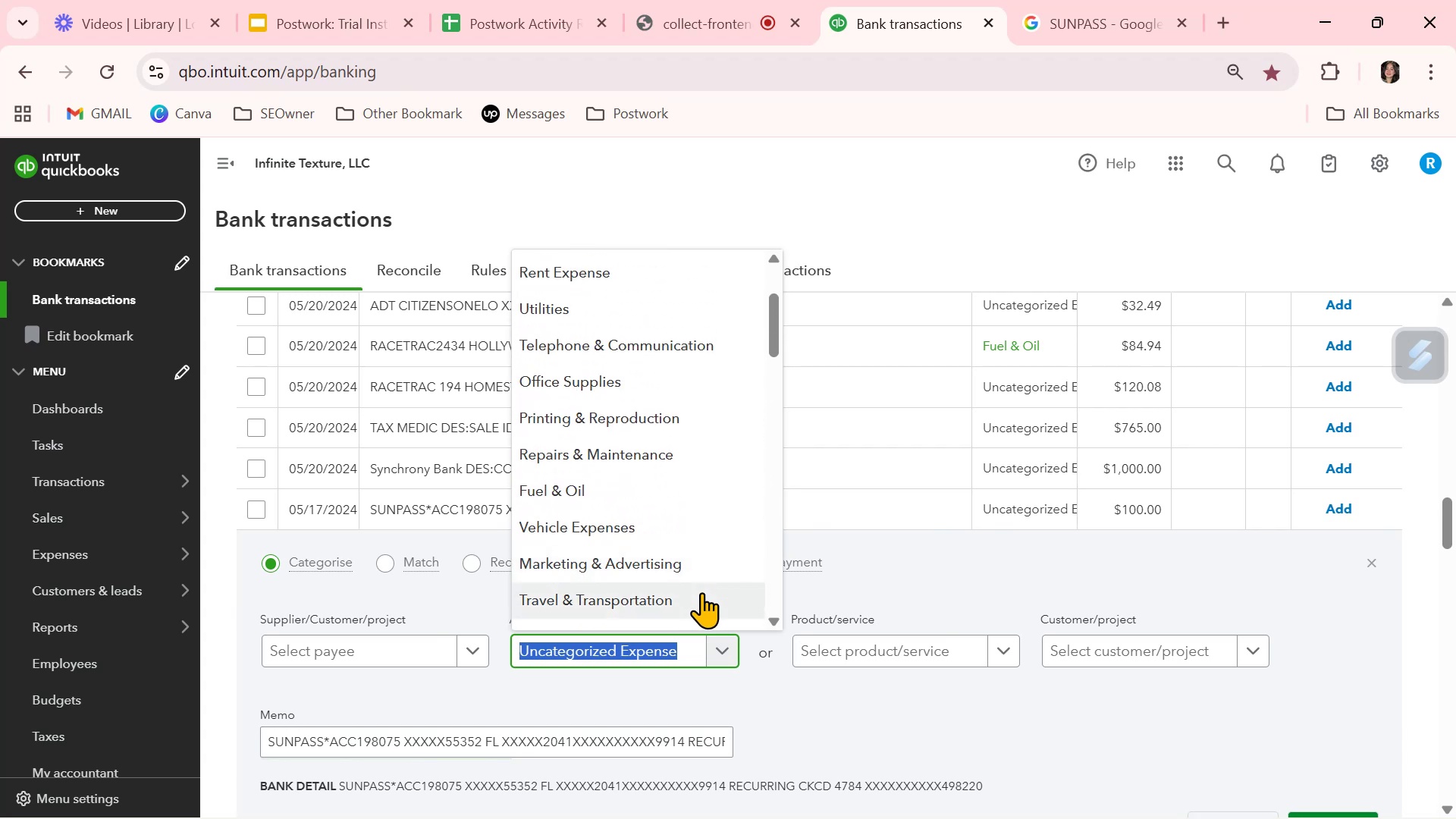 
left_click([701, 592])
 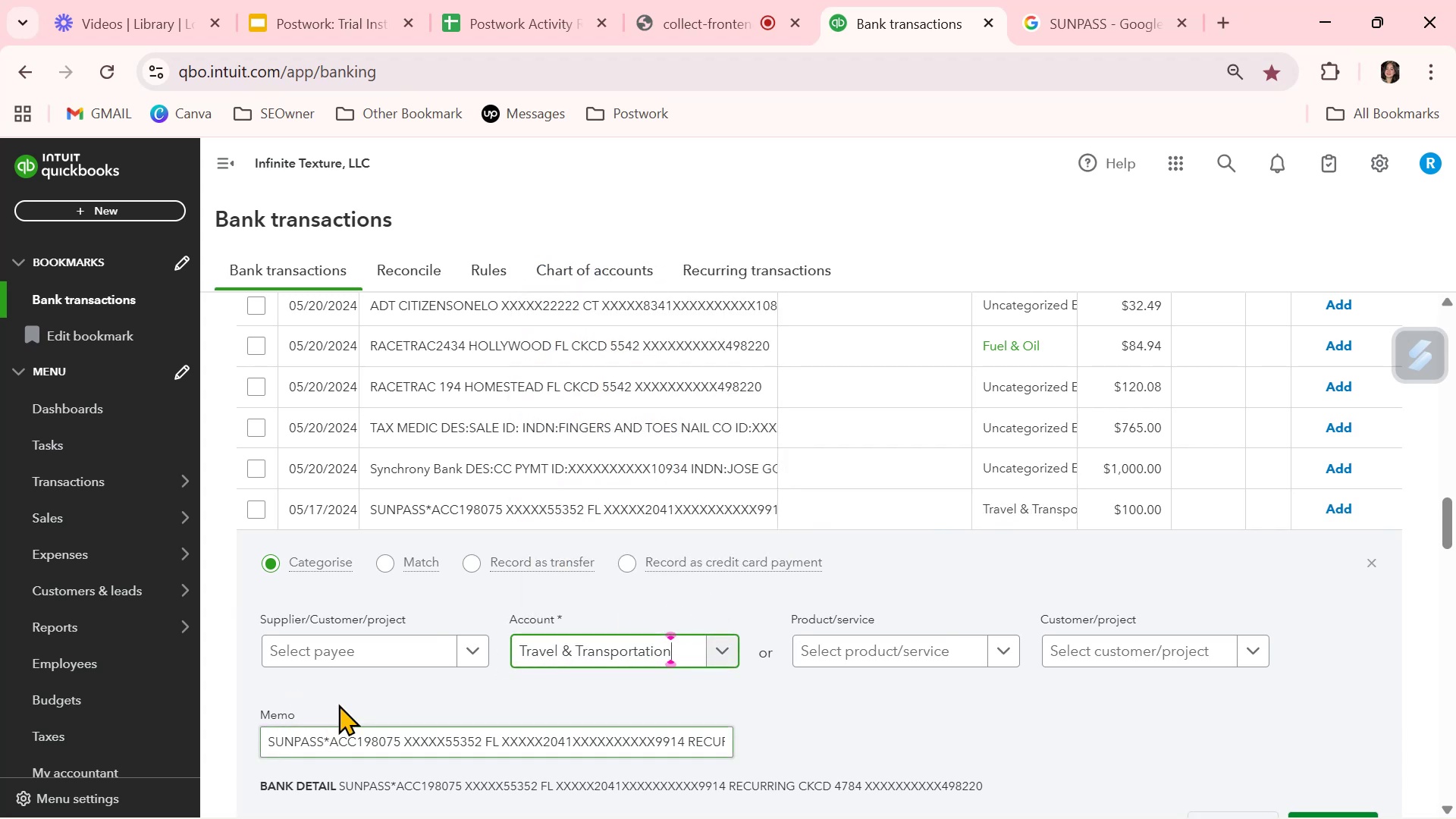 
left_click([350, 651])
 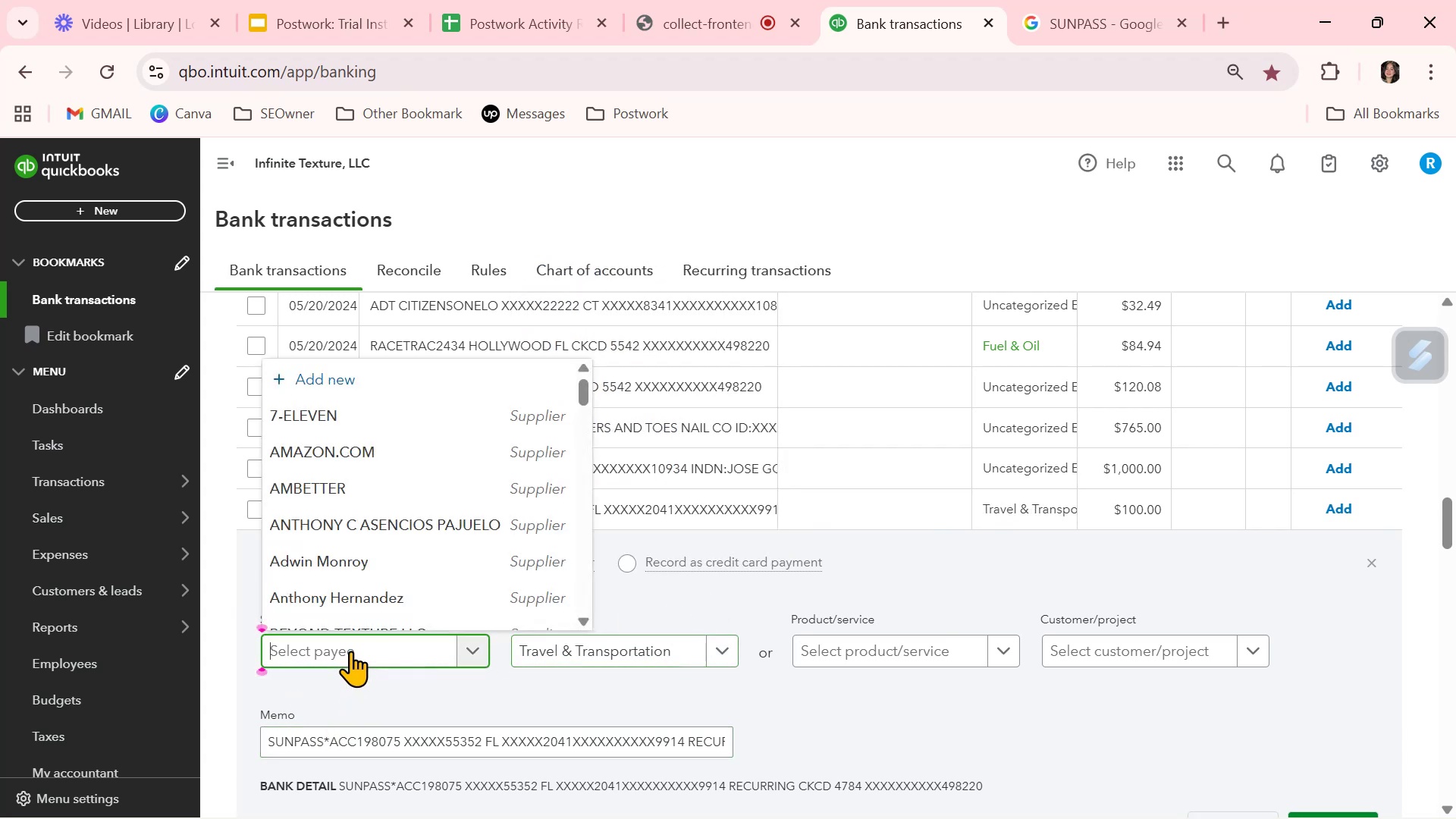 
key(Control+ControlLeft)
 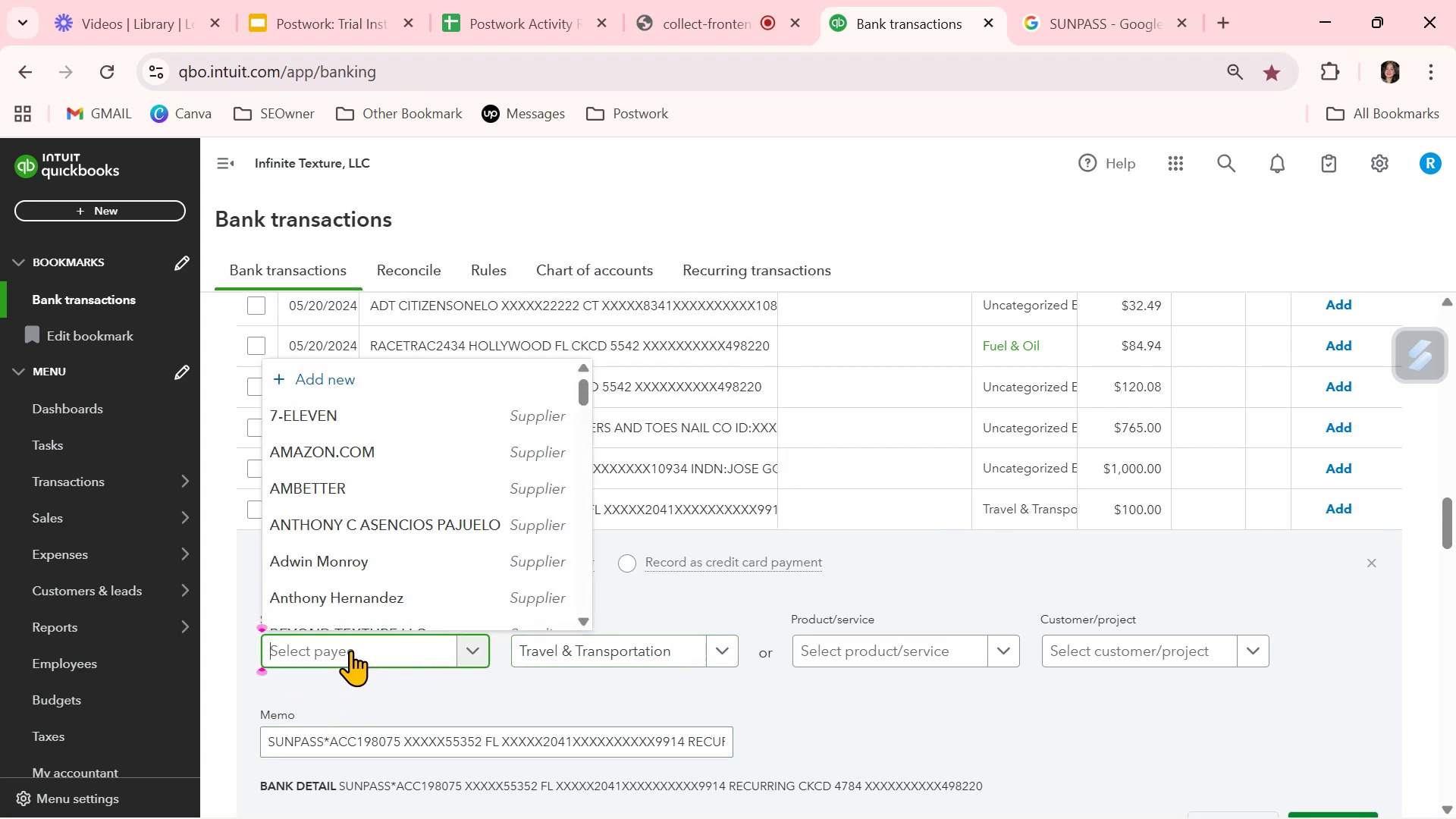 
key(Control+V)
 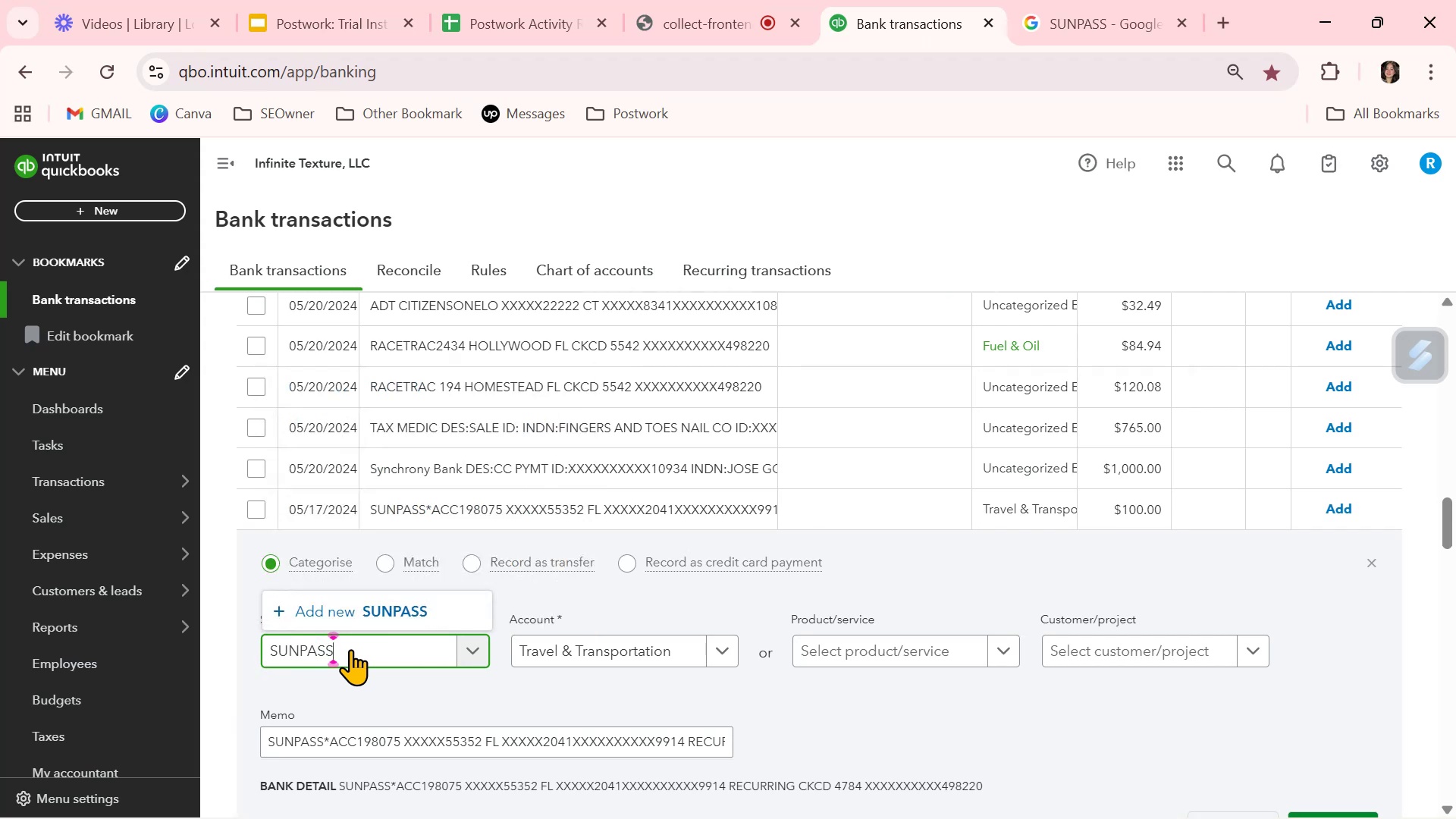 
left_click([393, 609])
 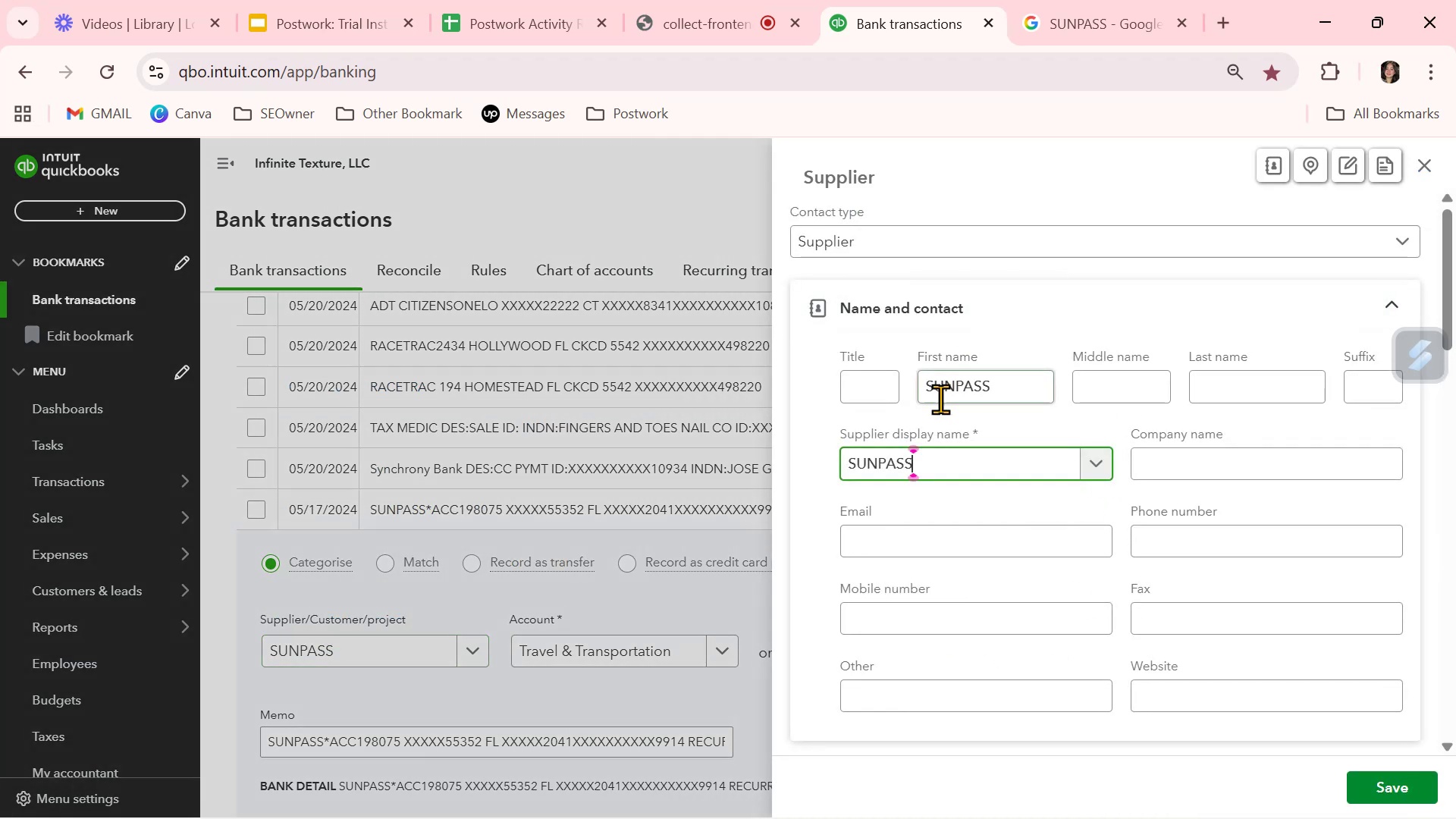 
left_click_drag(start_coordinate=[1018, 390], to_coordinate=[829, 400])
 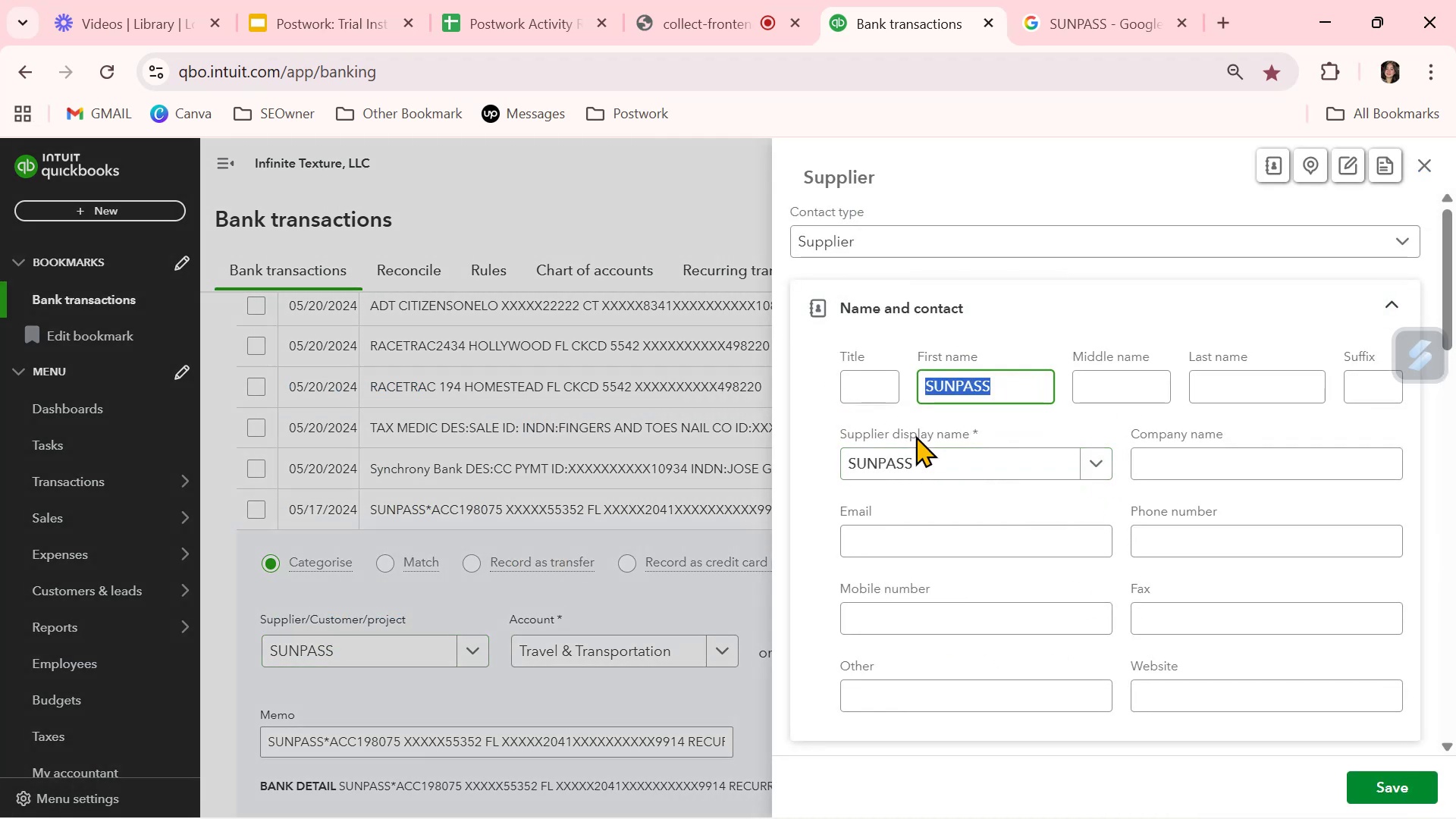 
key(Backspace)
 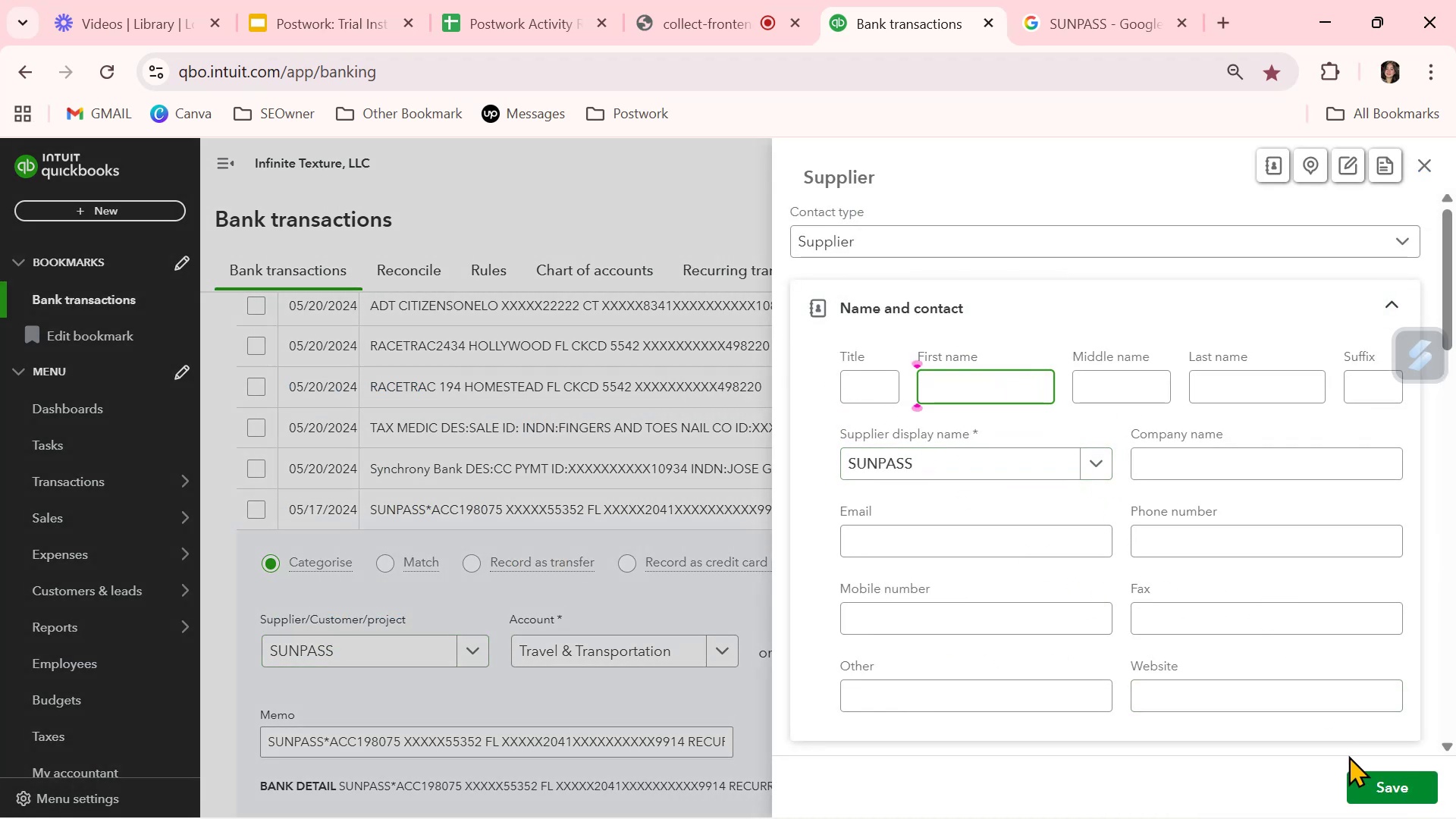 
left_click([1375, 785])
 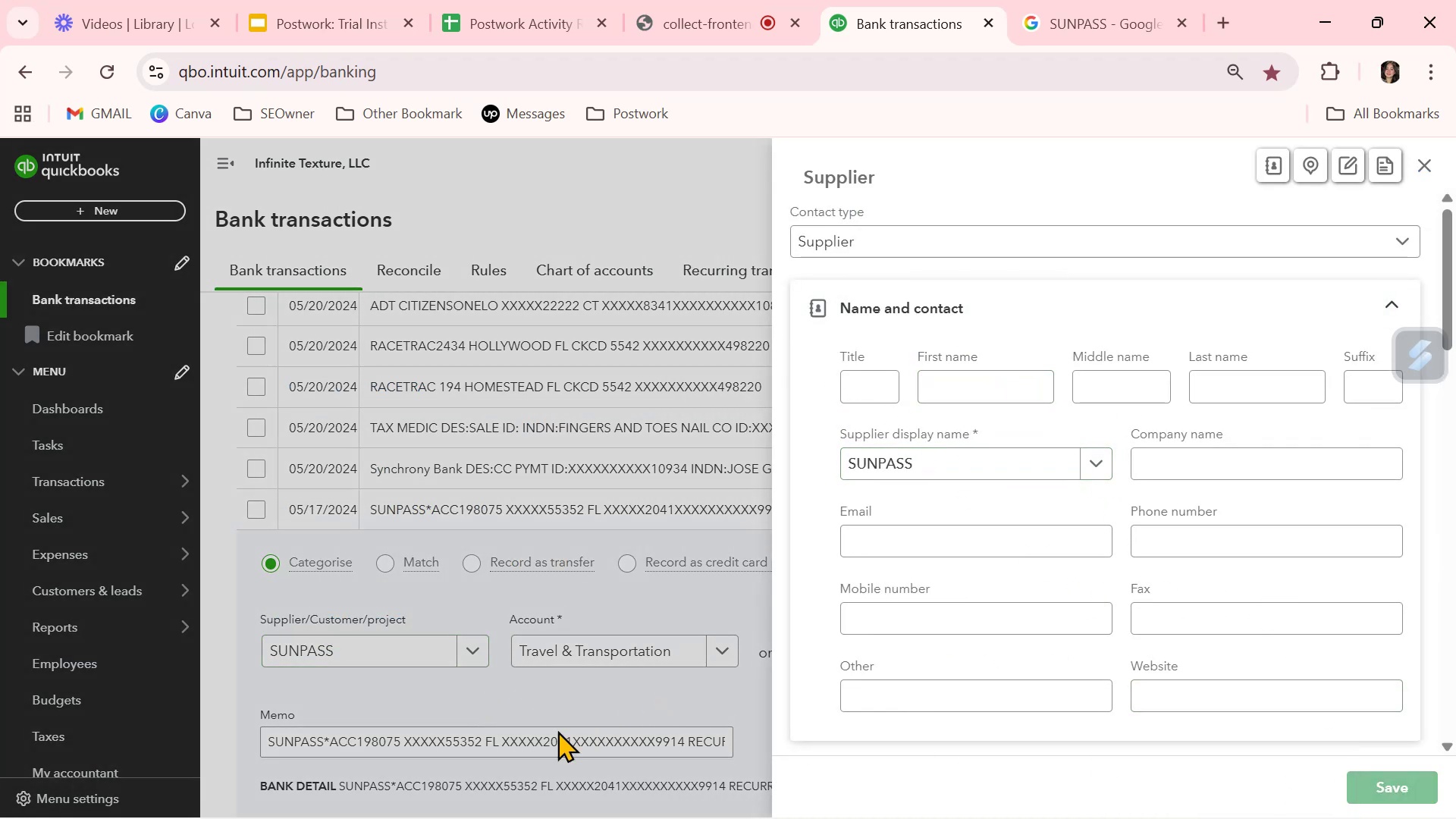 
scroll: coordinate [506, 756], scroll_direction: down, amount: 2.0
 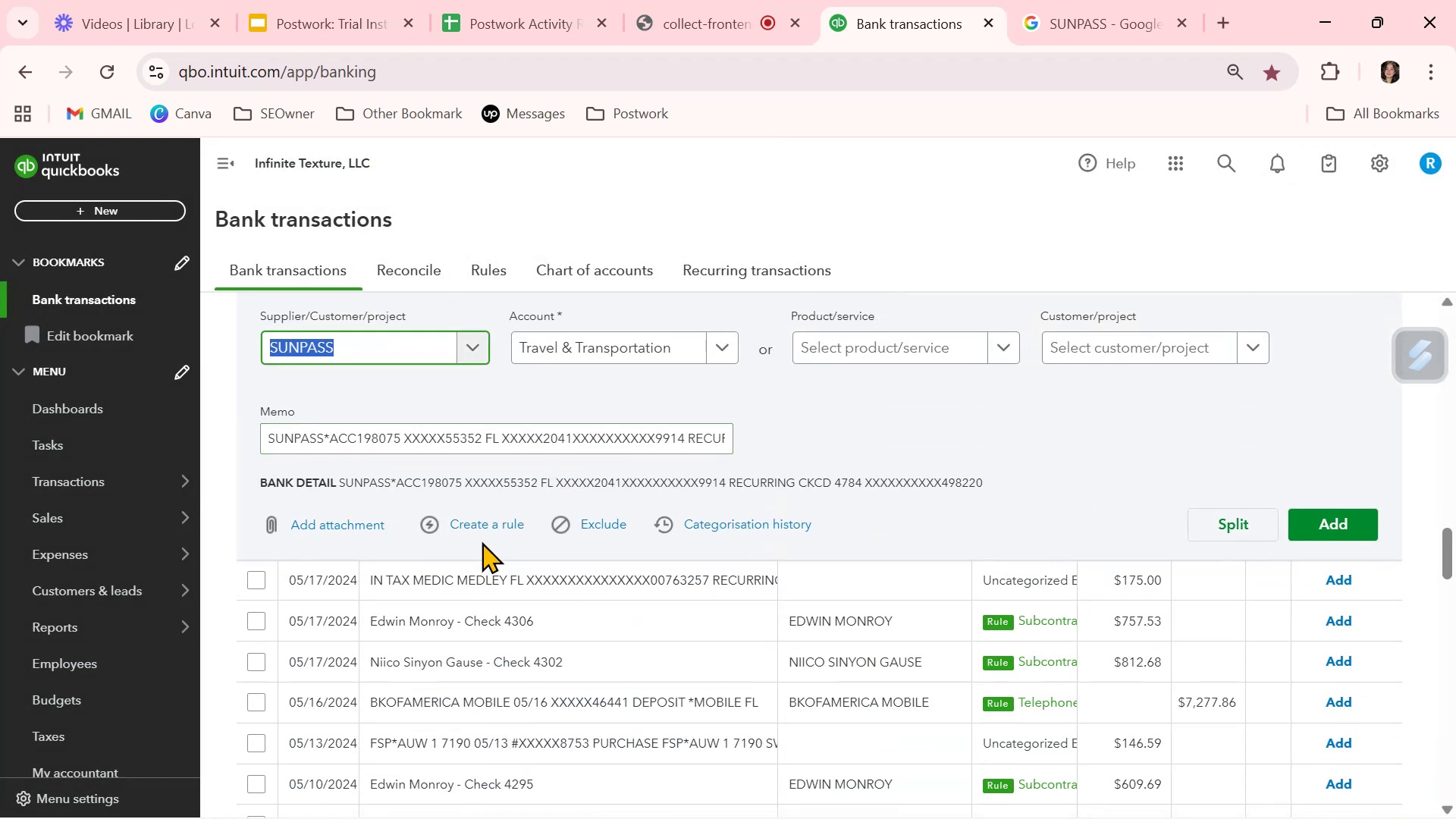 
left_click([488, 524])
 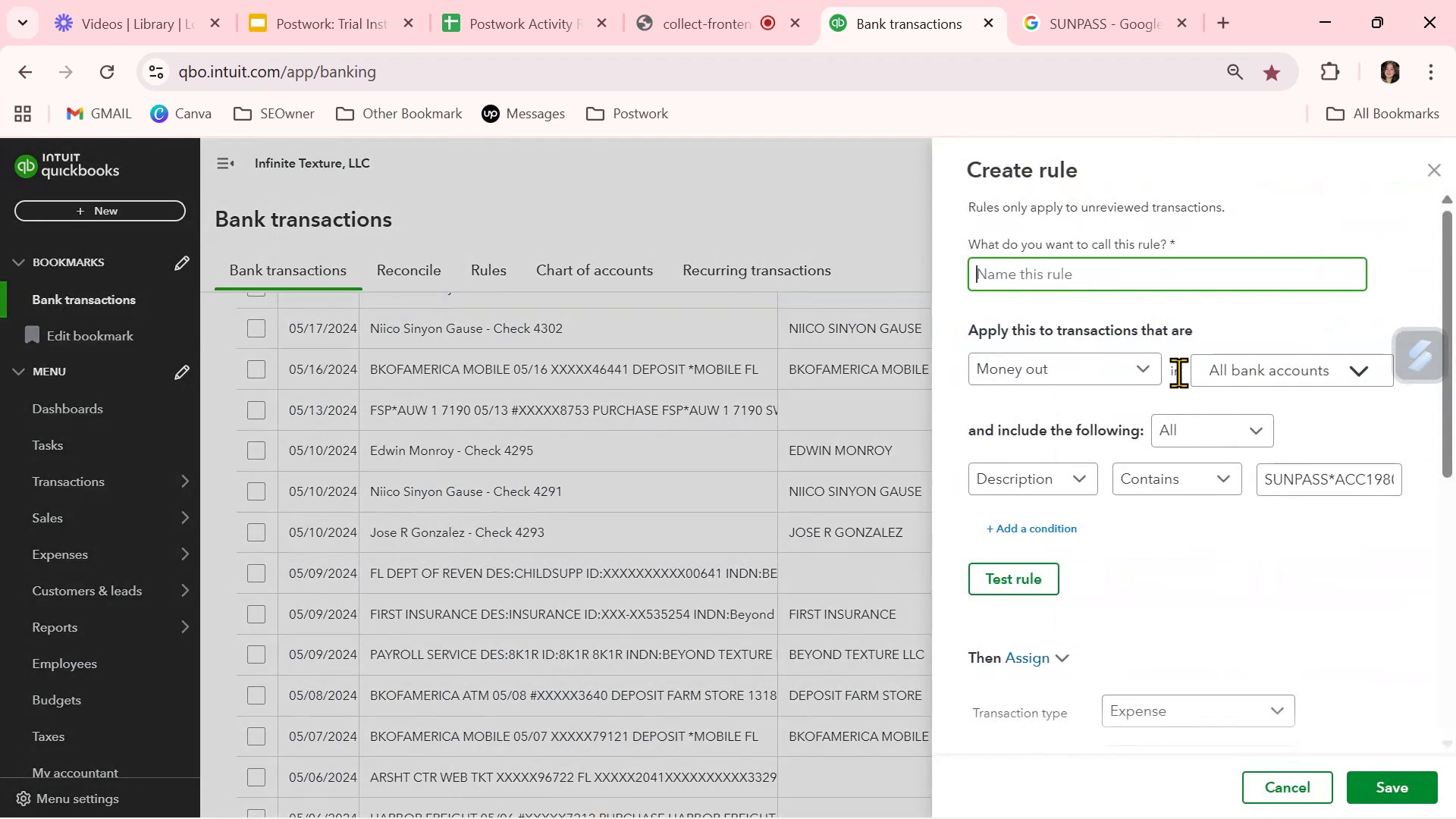 
key(Control+ControlLeft)
 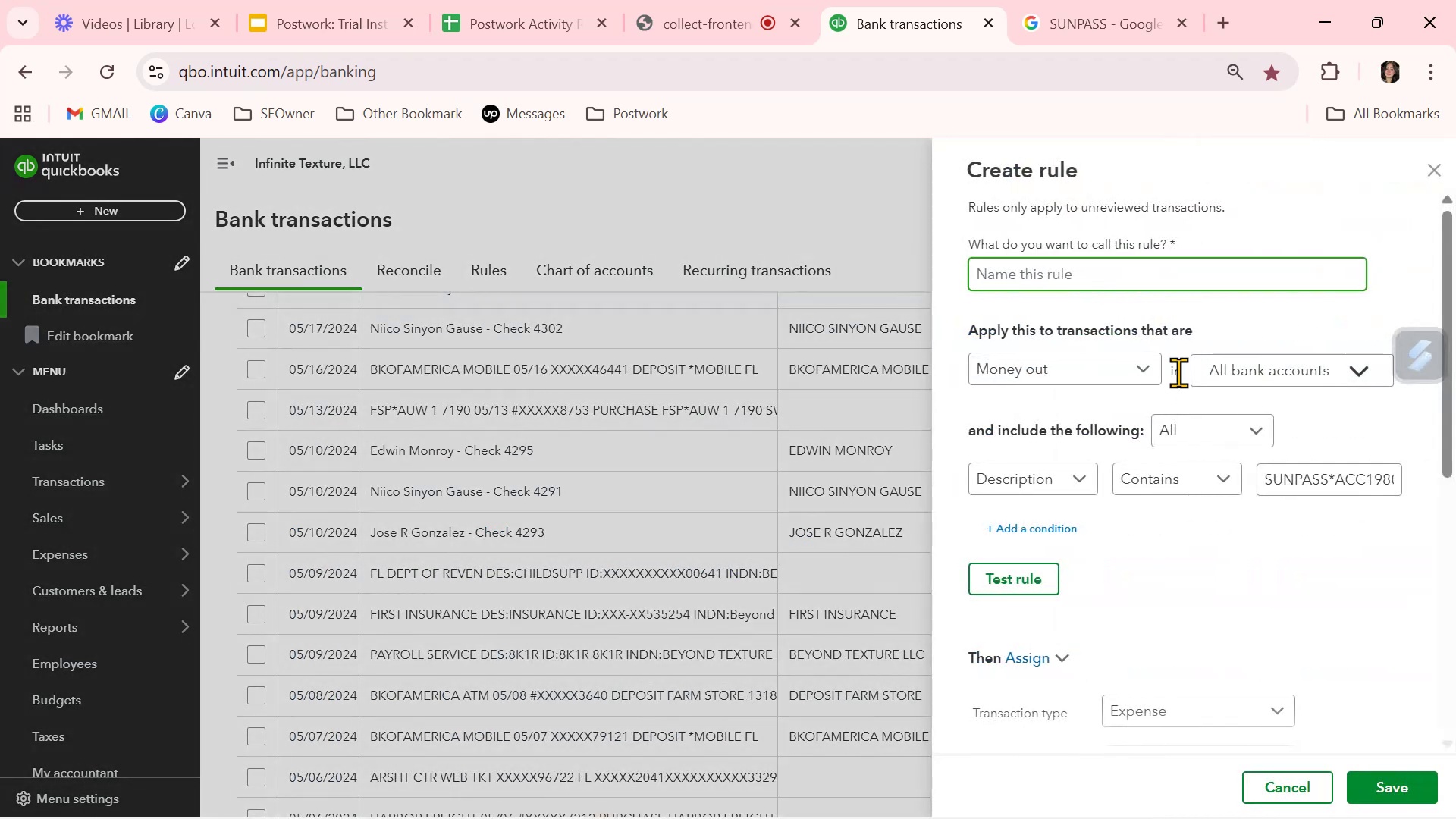 
key(Control+V)
 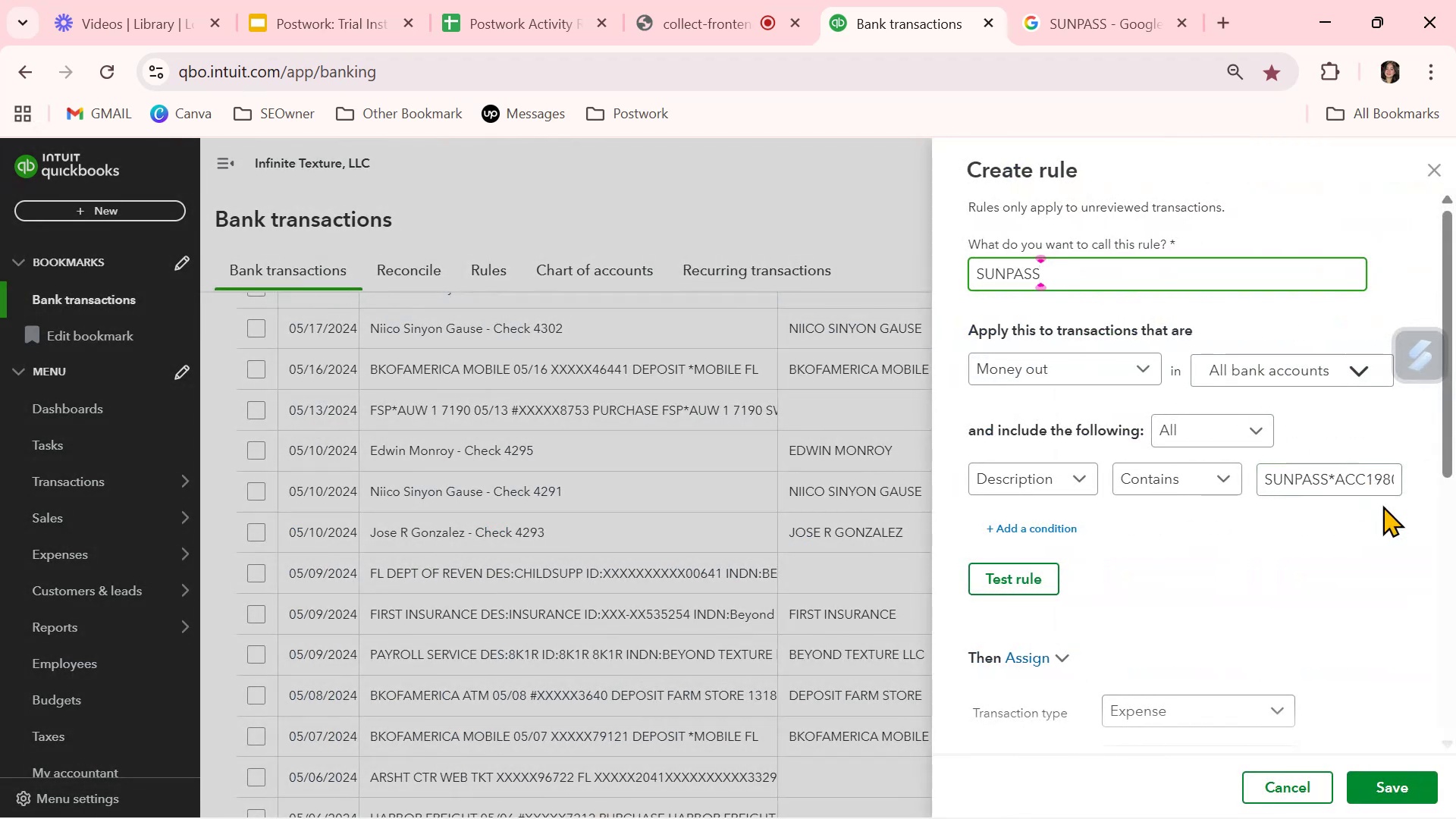 
left_click([1374, 482])
 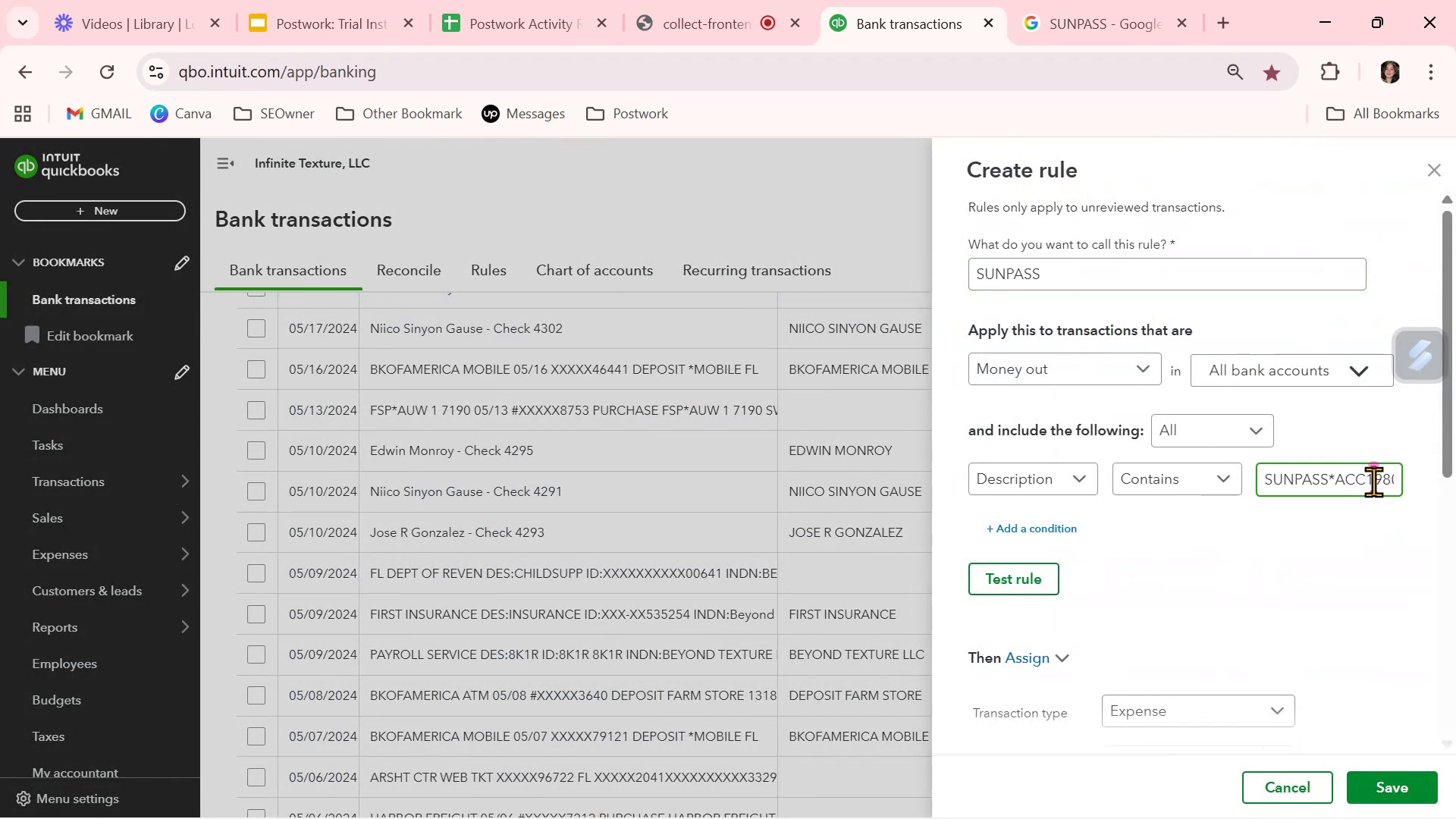 
key(Control+A)
 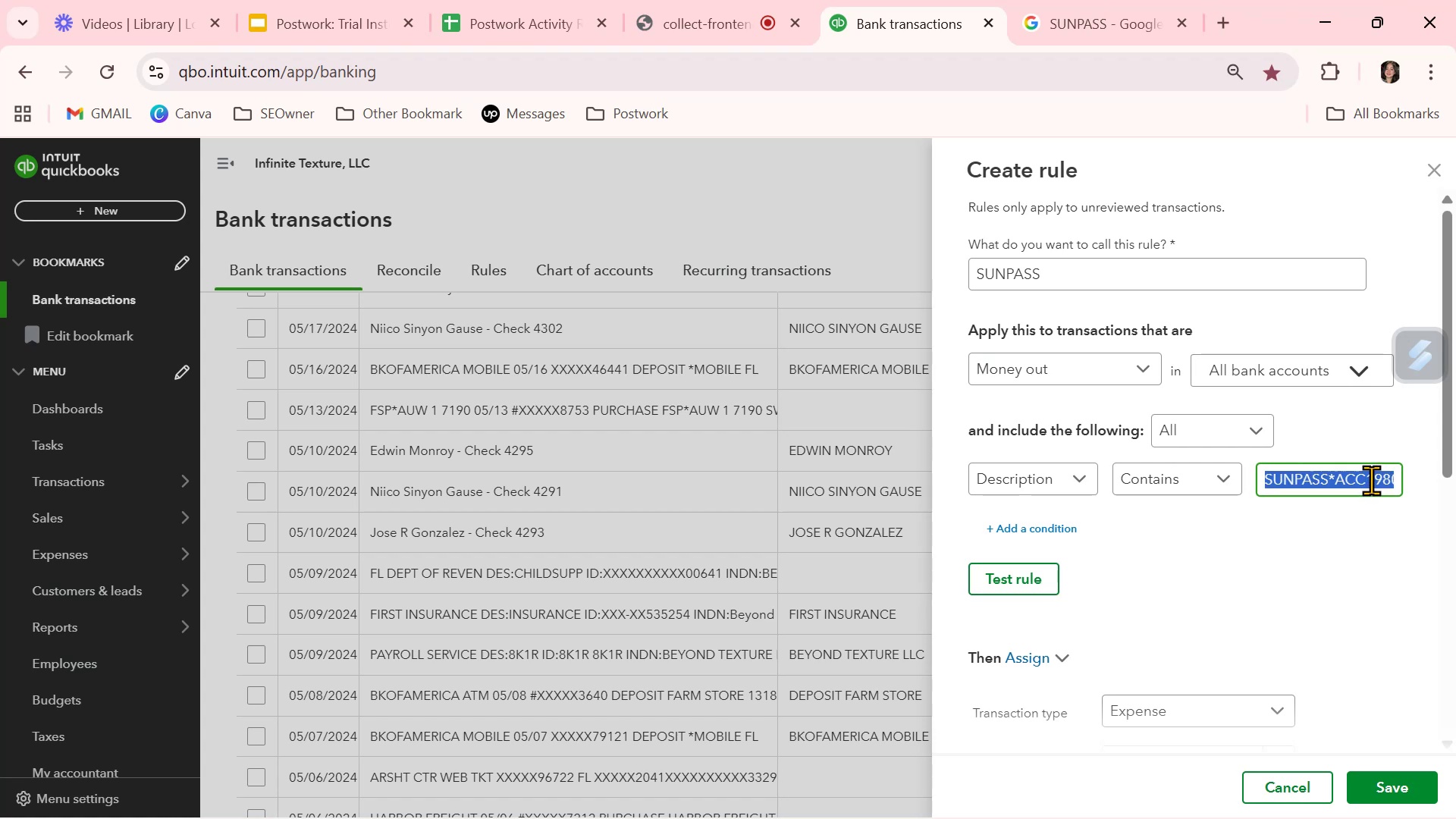 
key(Control+ControlLeft)
 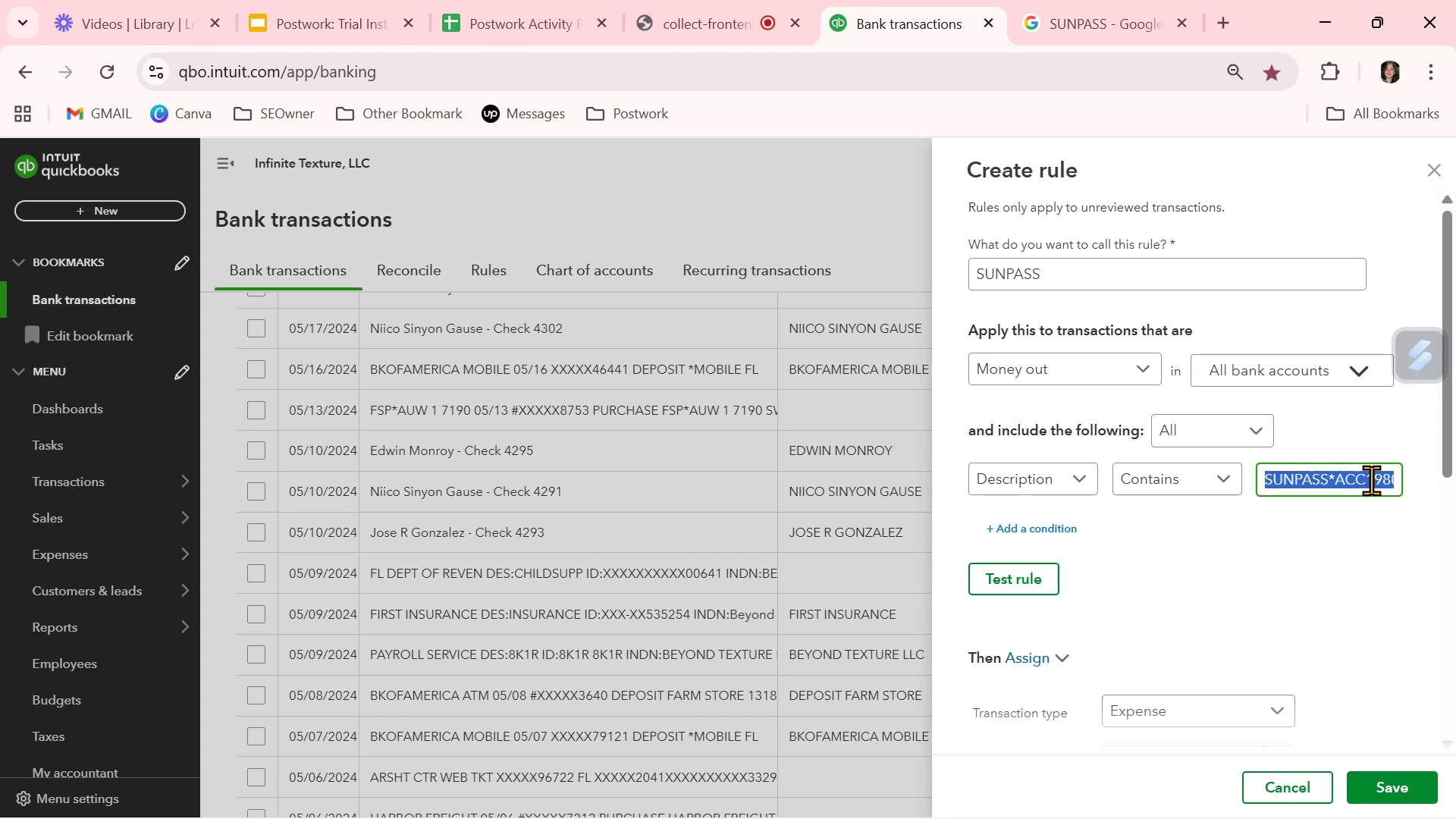 
key(Control+V)
 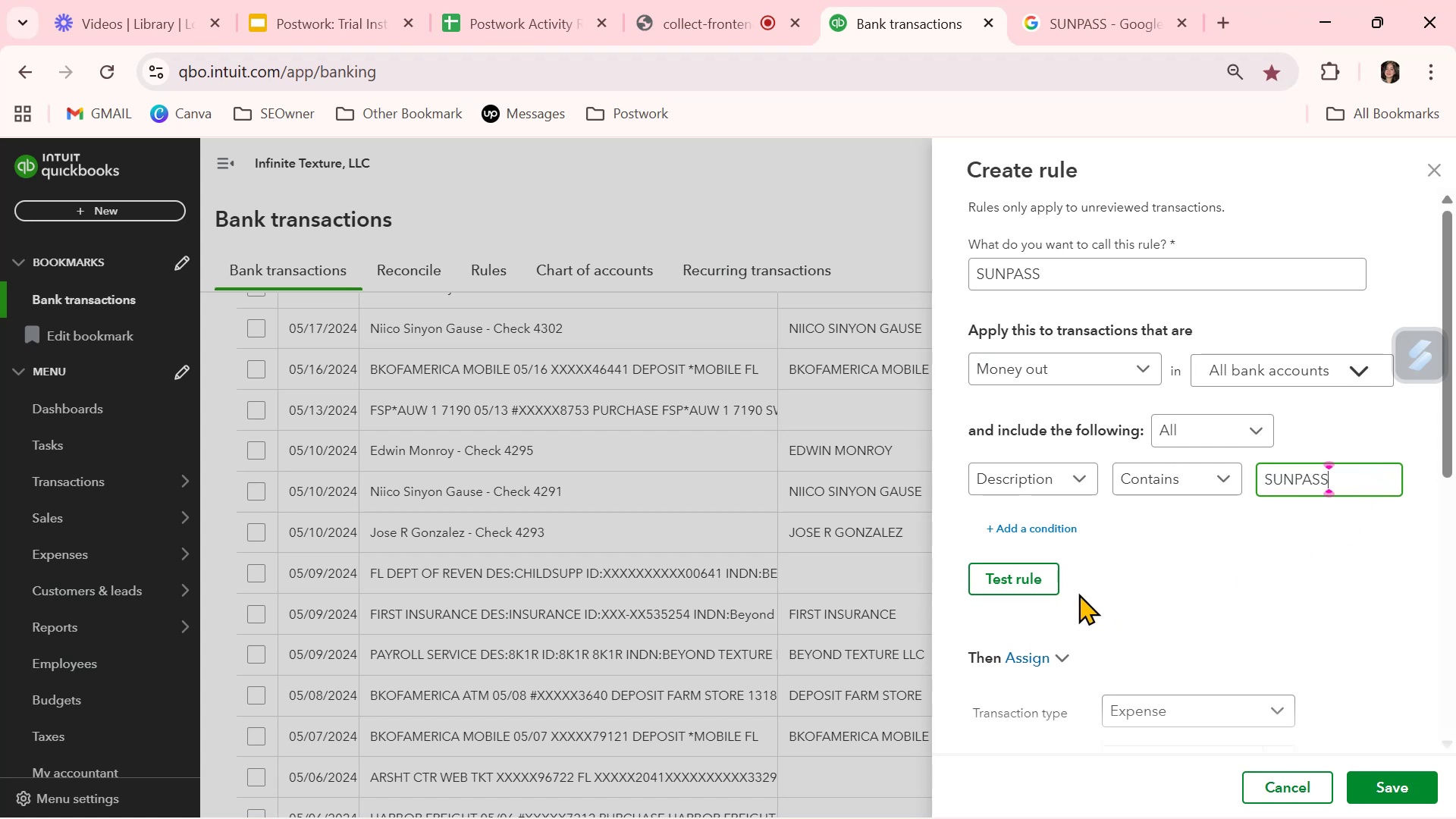 
left_click([1034, 590])
 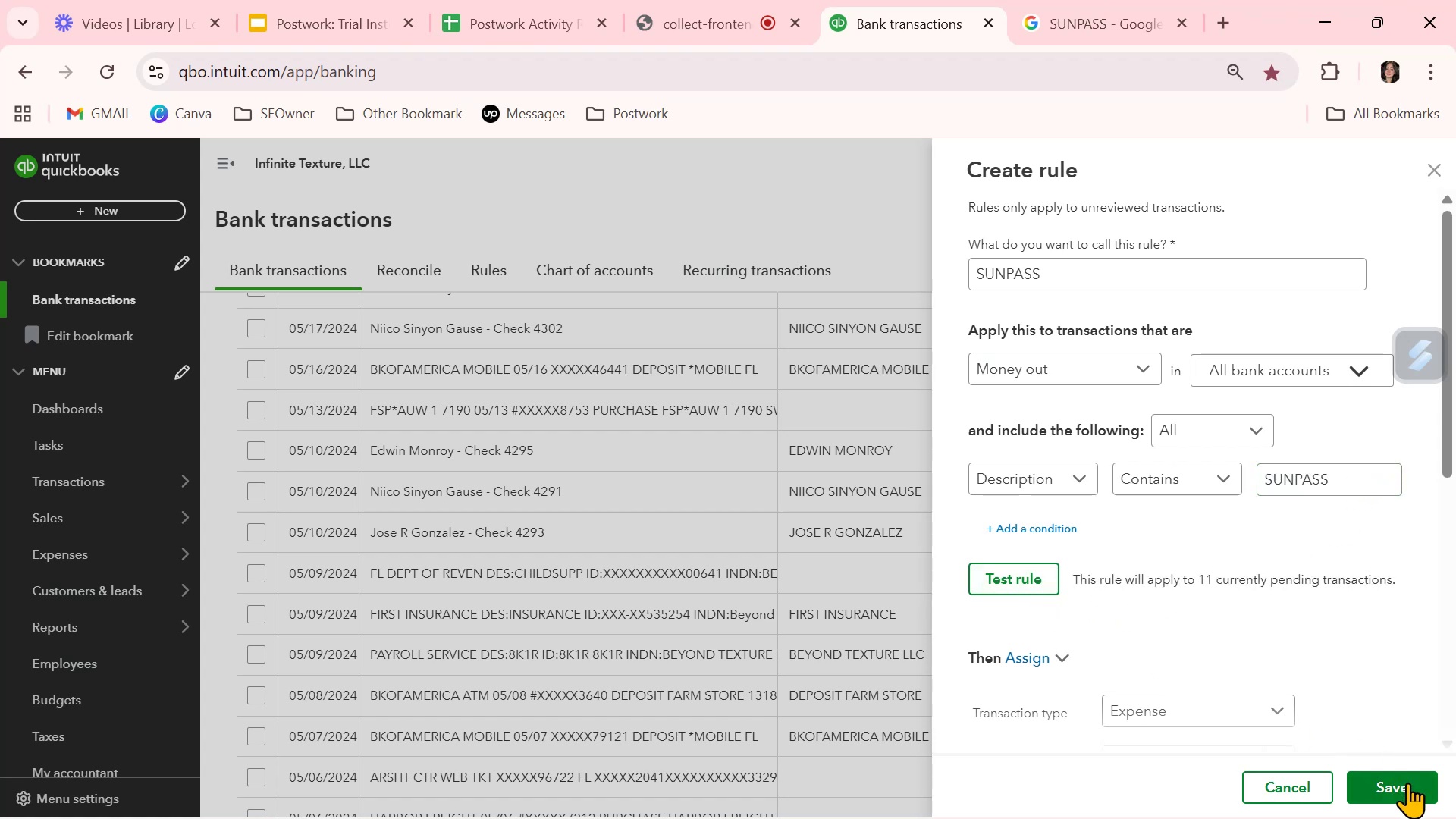 
left_click([1410, 787])
 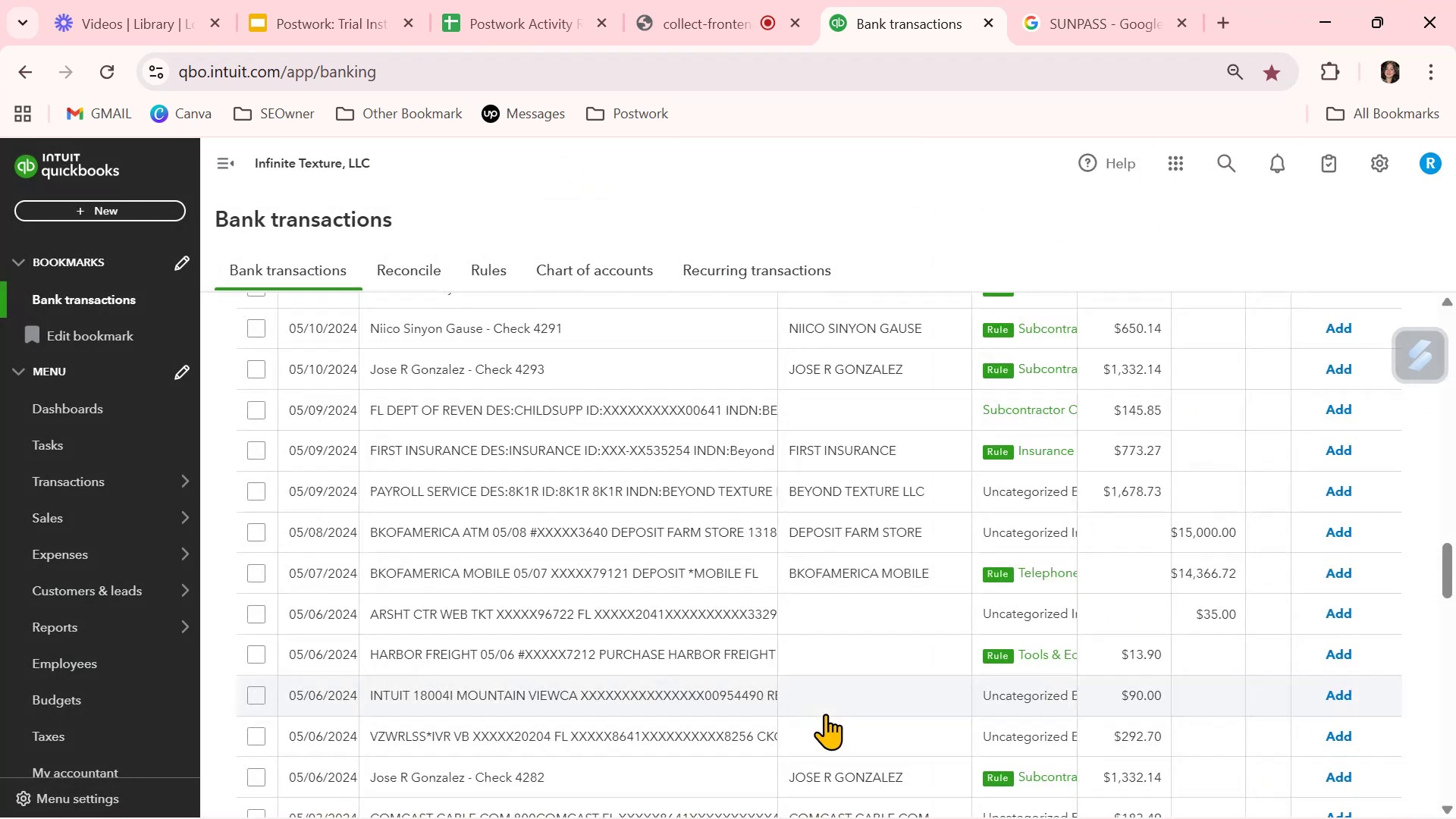 
wait(6.76)
 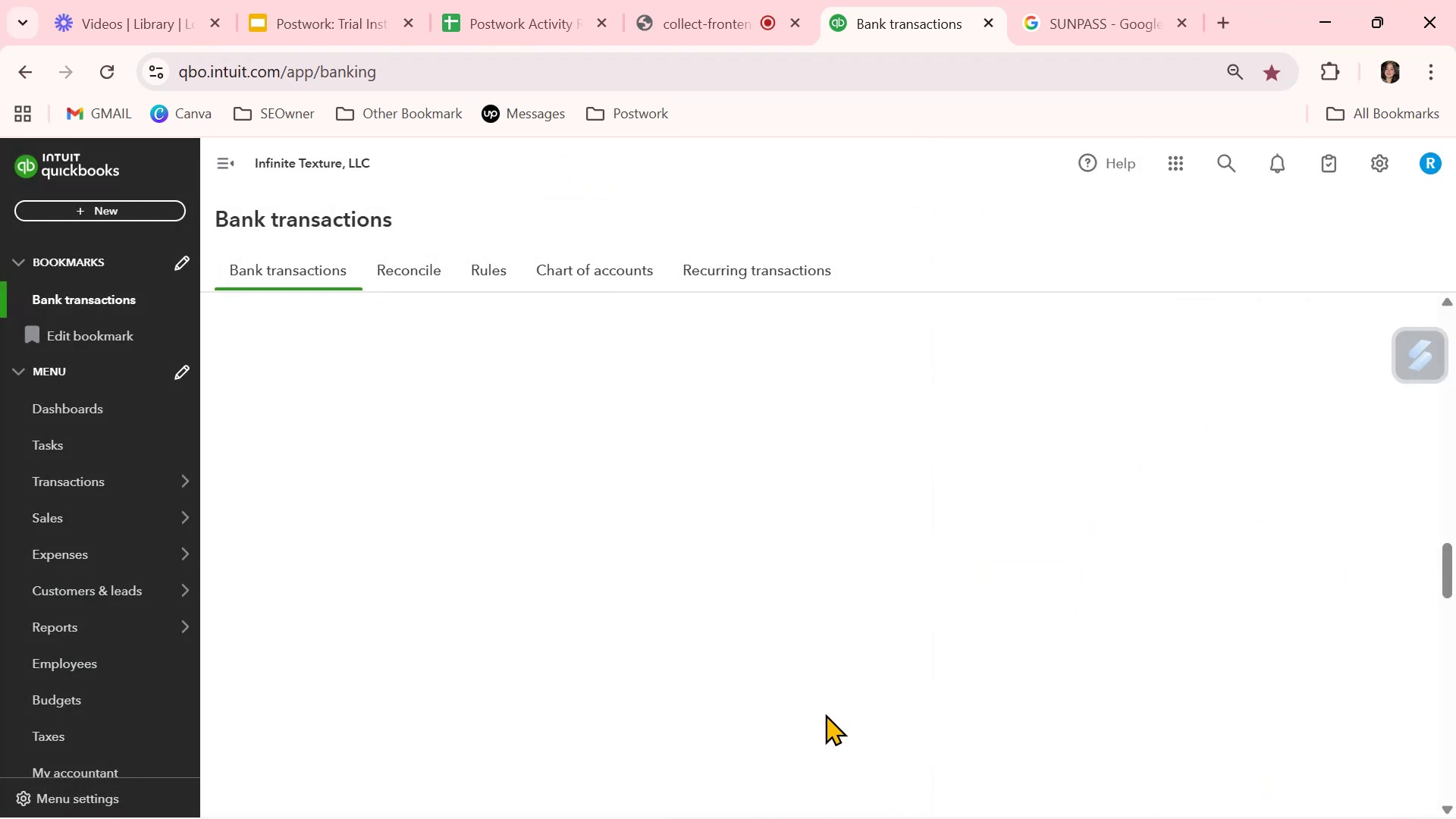 
scroll: coordinate [825, 714], scroll_direction: down, amount: 3.0
 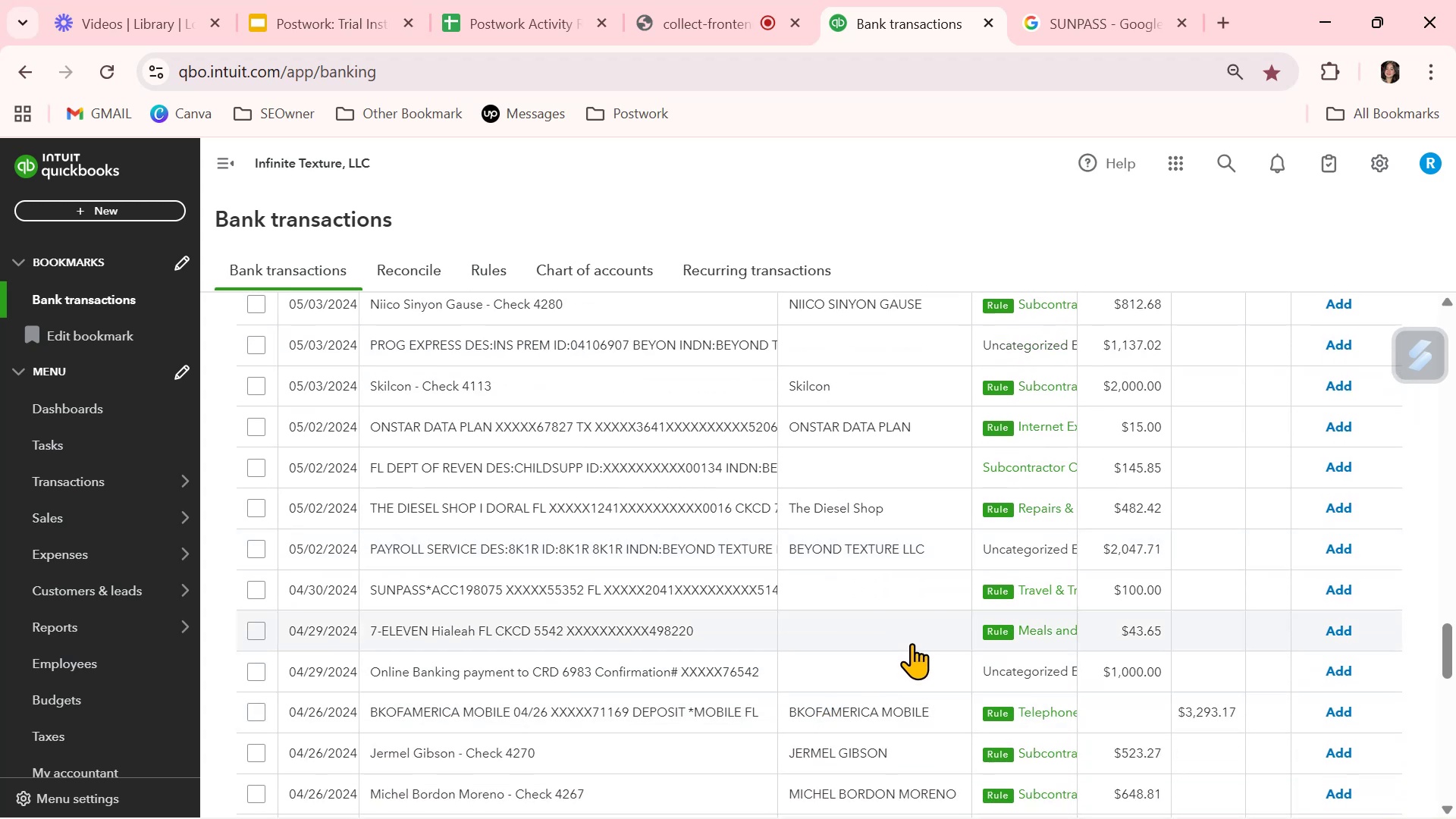 
wait(12.1)
 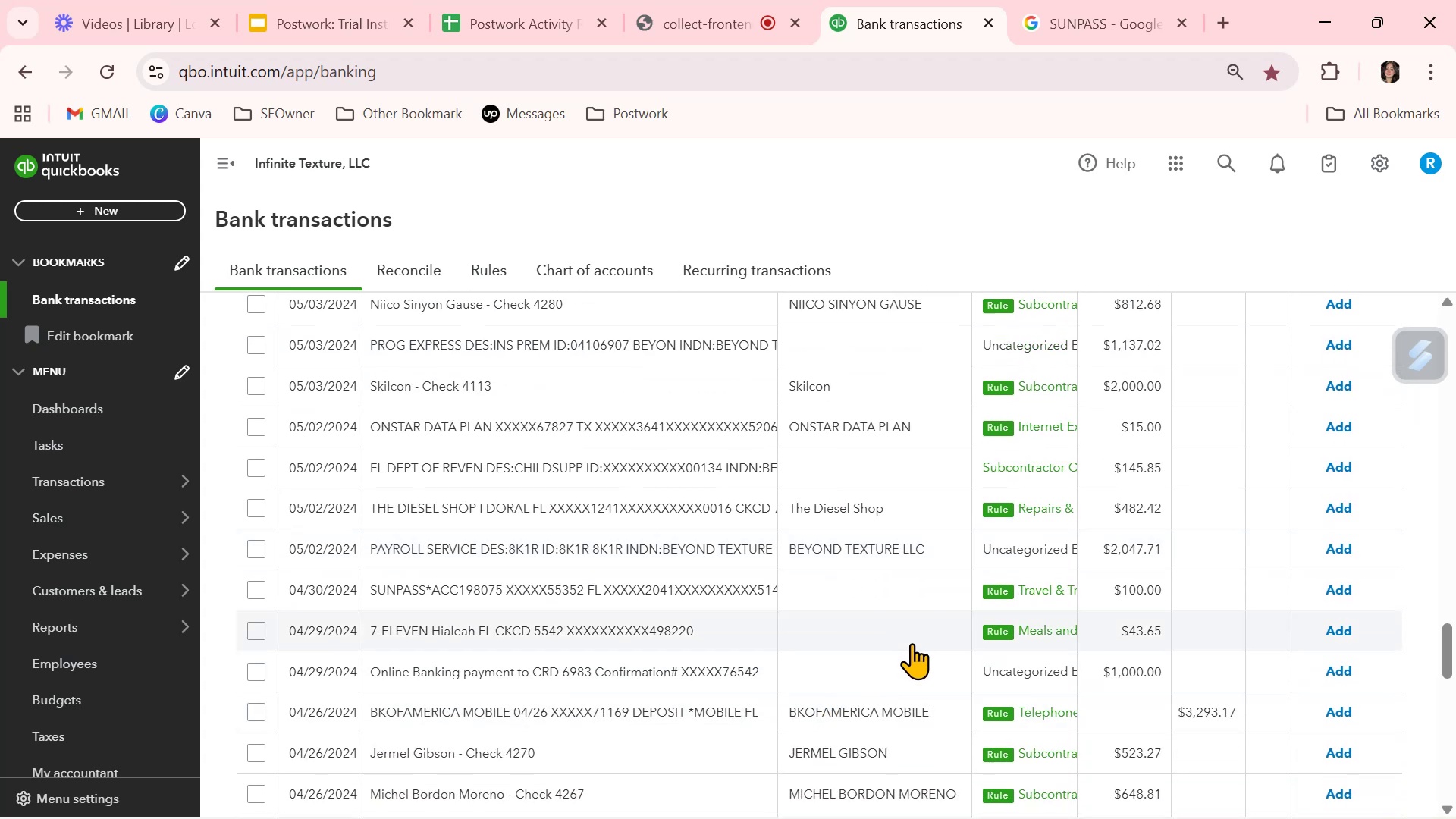 
scroll: coordinate [915, 649], scroll_direction: down, amount: 7.0
 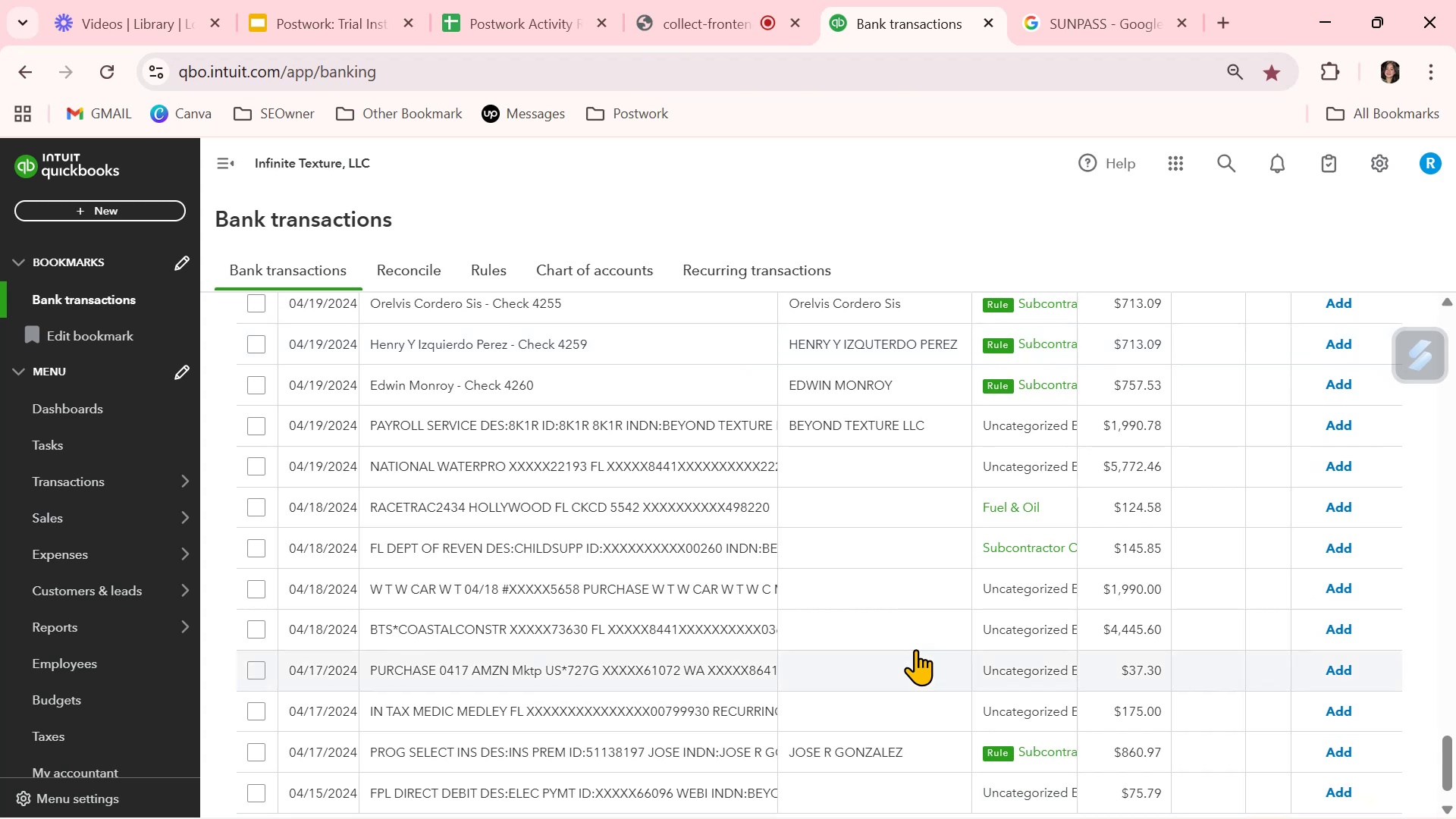 
left_click([676, 620])
 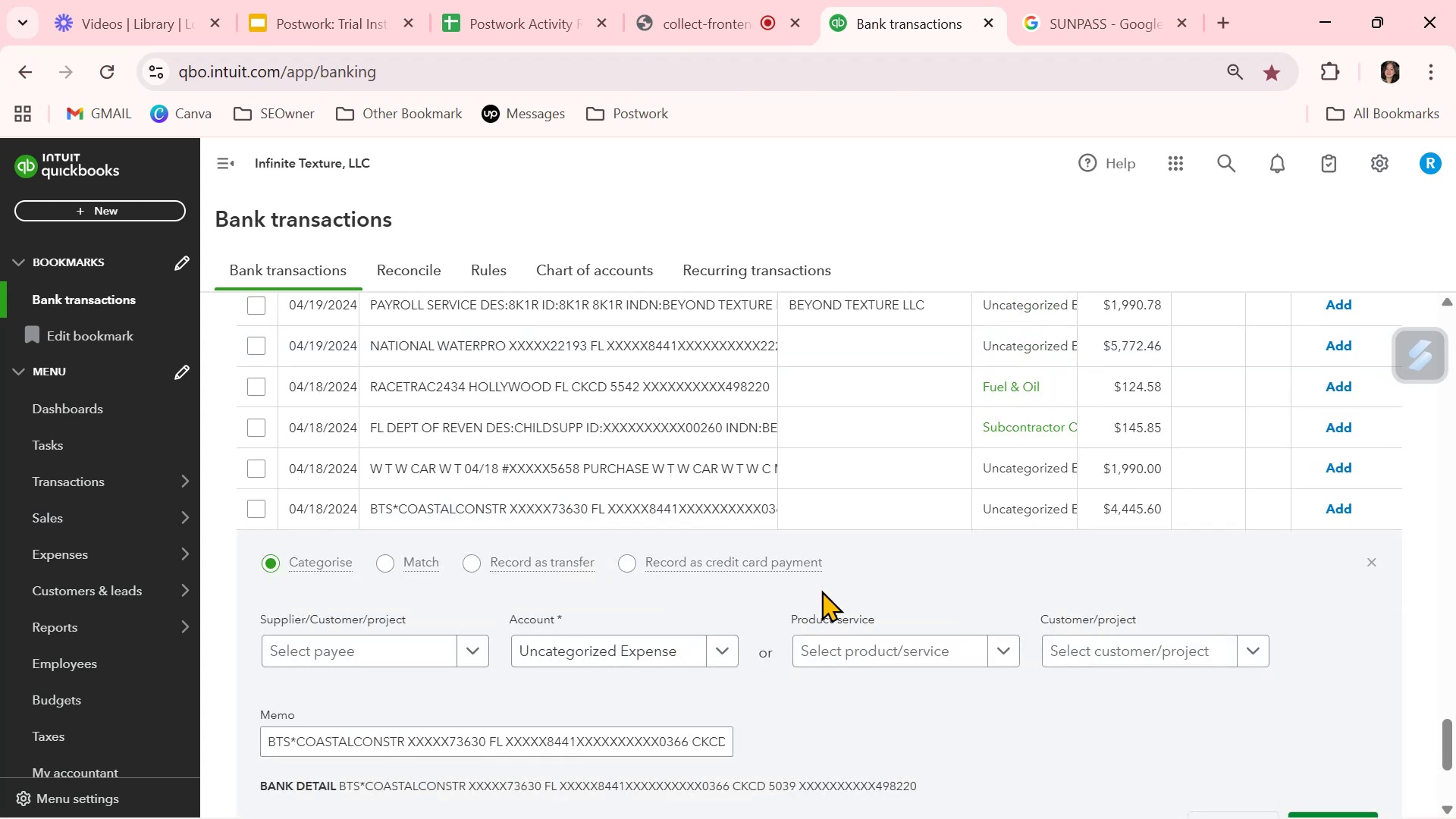 
scroll: coordinate [821, 590], scroll_direction: down, amount: 2.0
 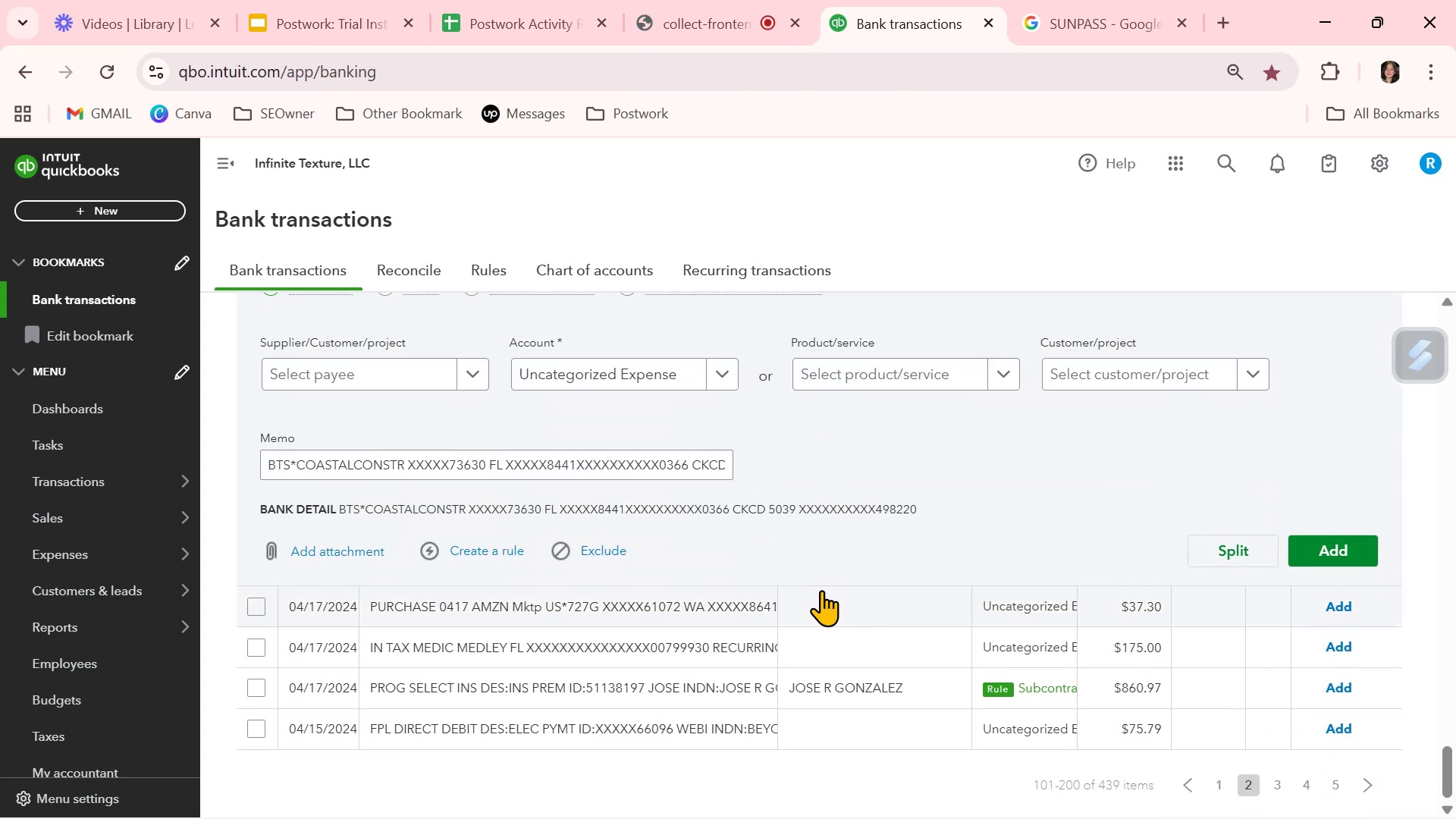 
scroll: coordinate [1320, 475], scroll_direction: up, amount: 1.0
 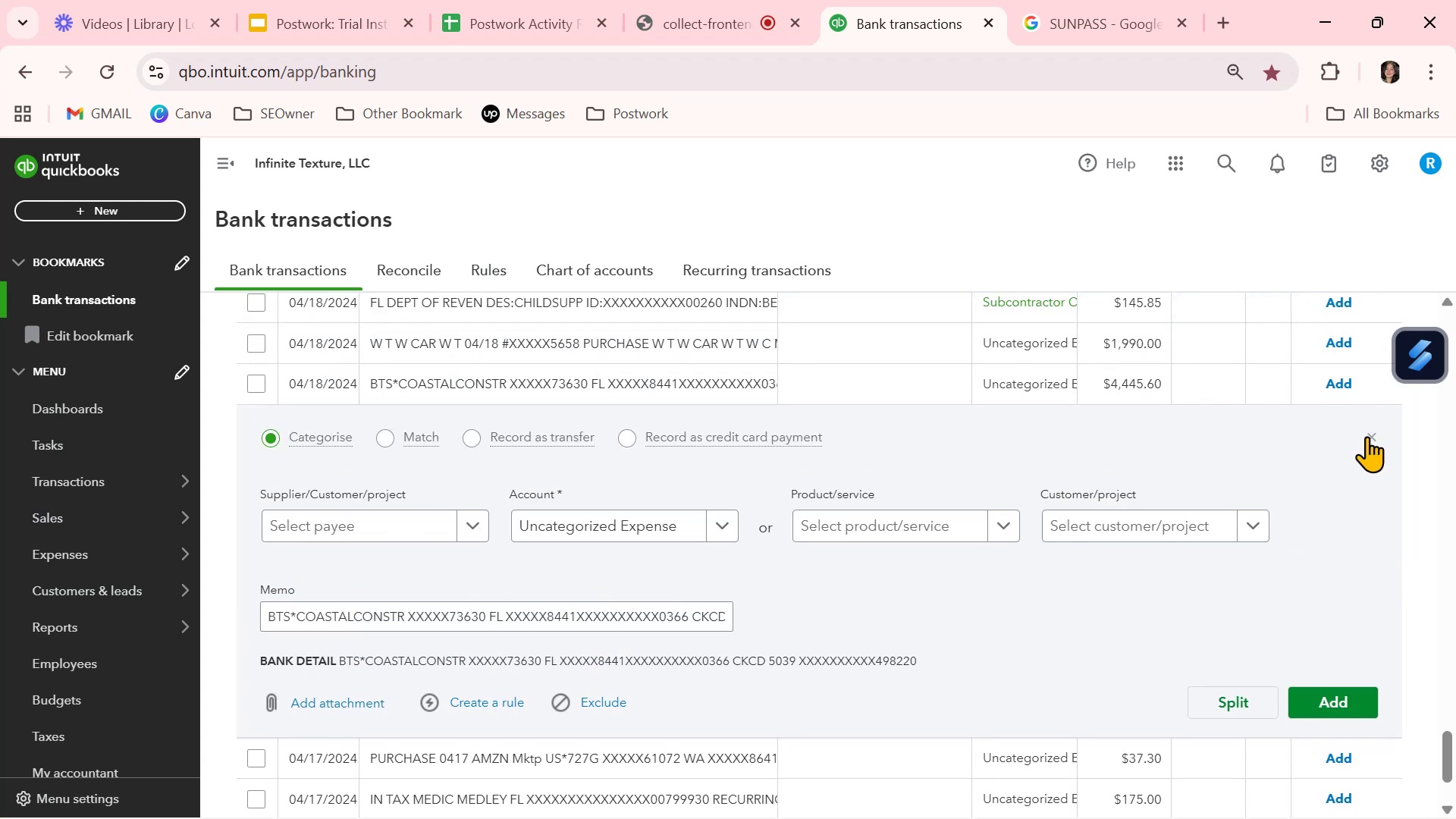 
left_click([1369, 438])
 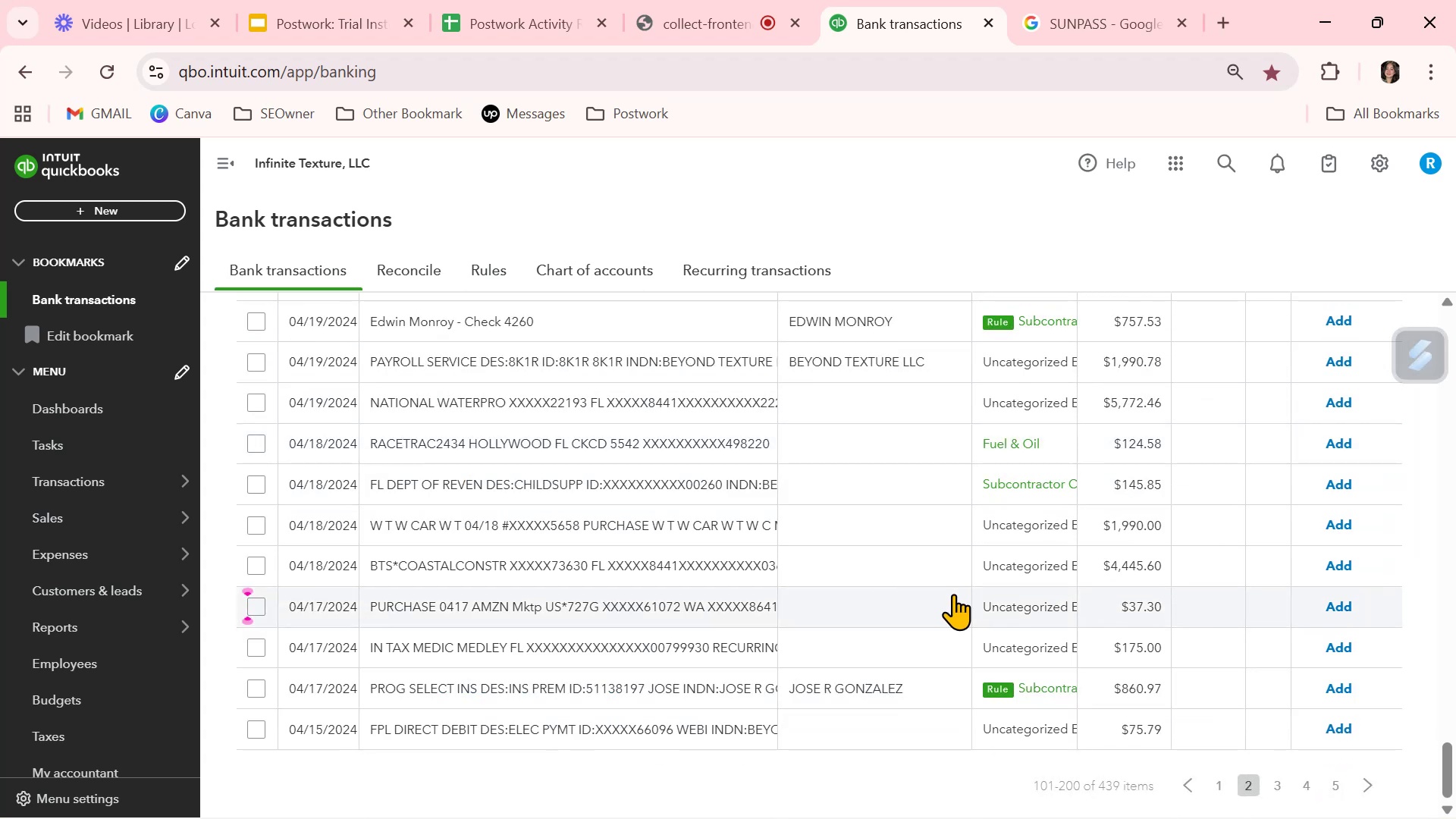 
wait(8.45)
 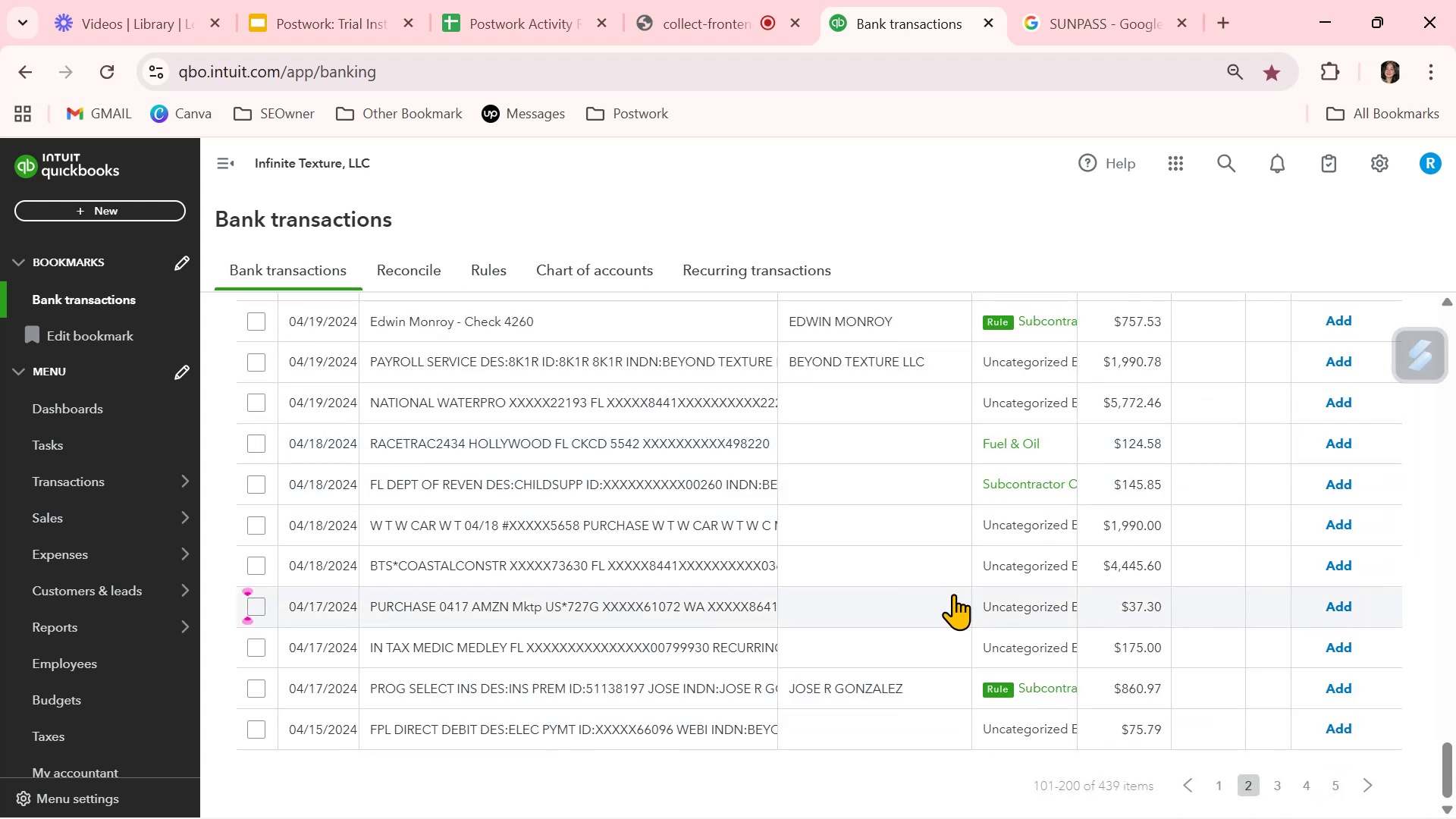 
left_click([1285, 786])
 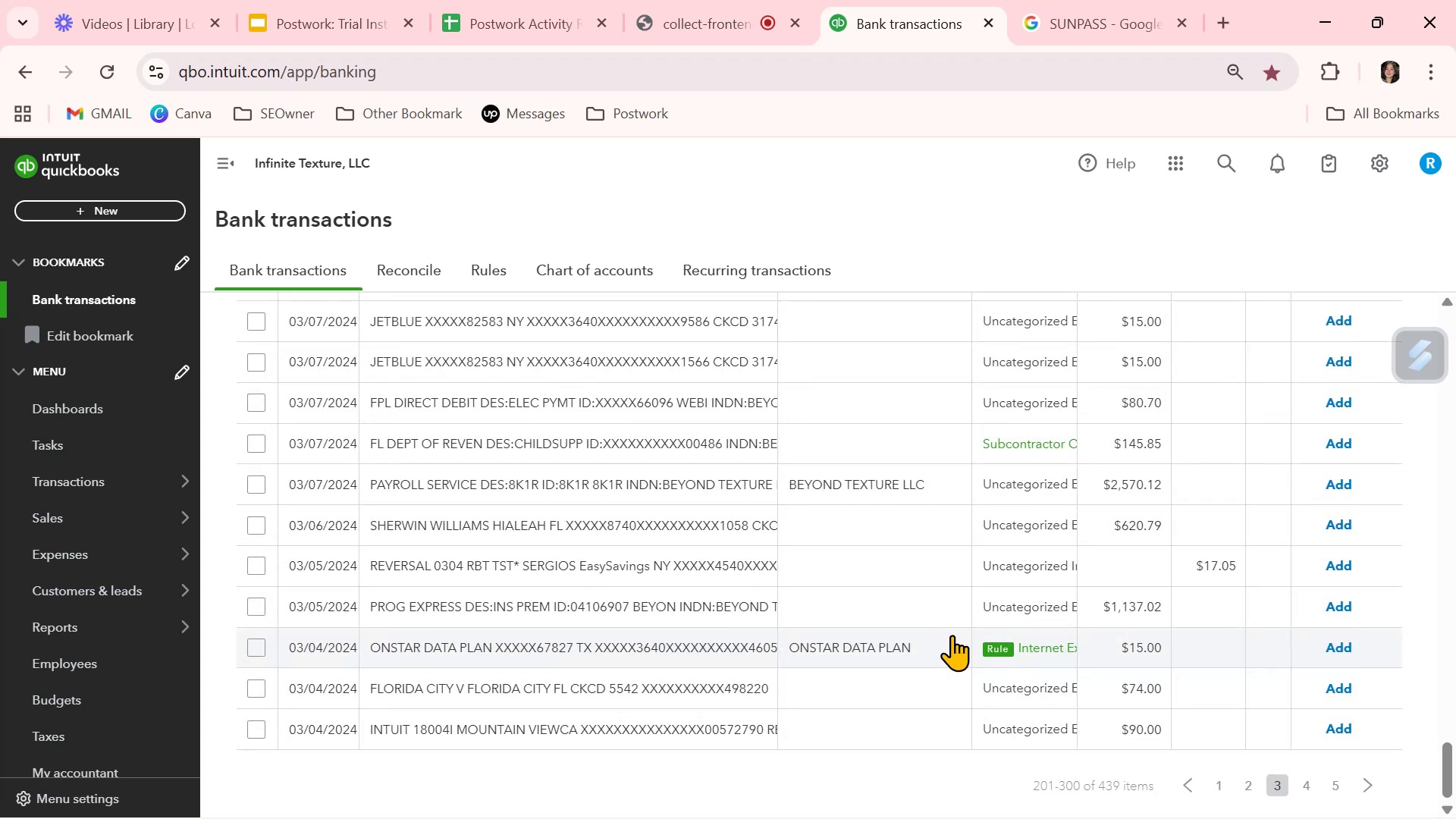 
wait(6.32)
 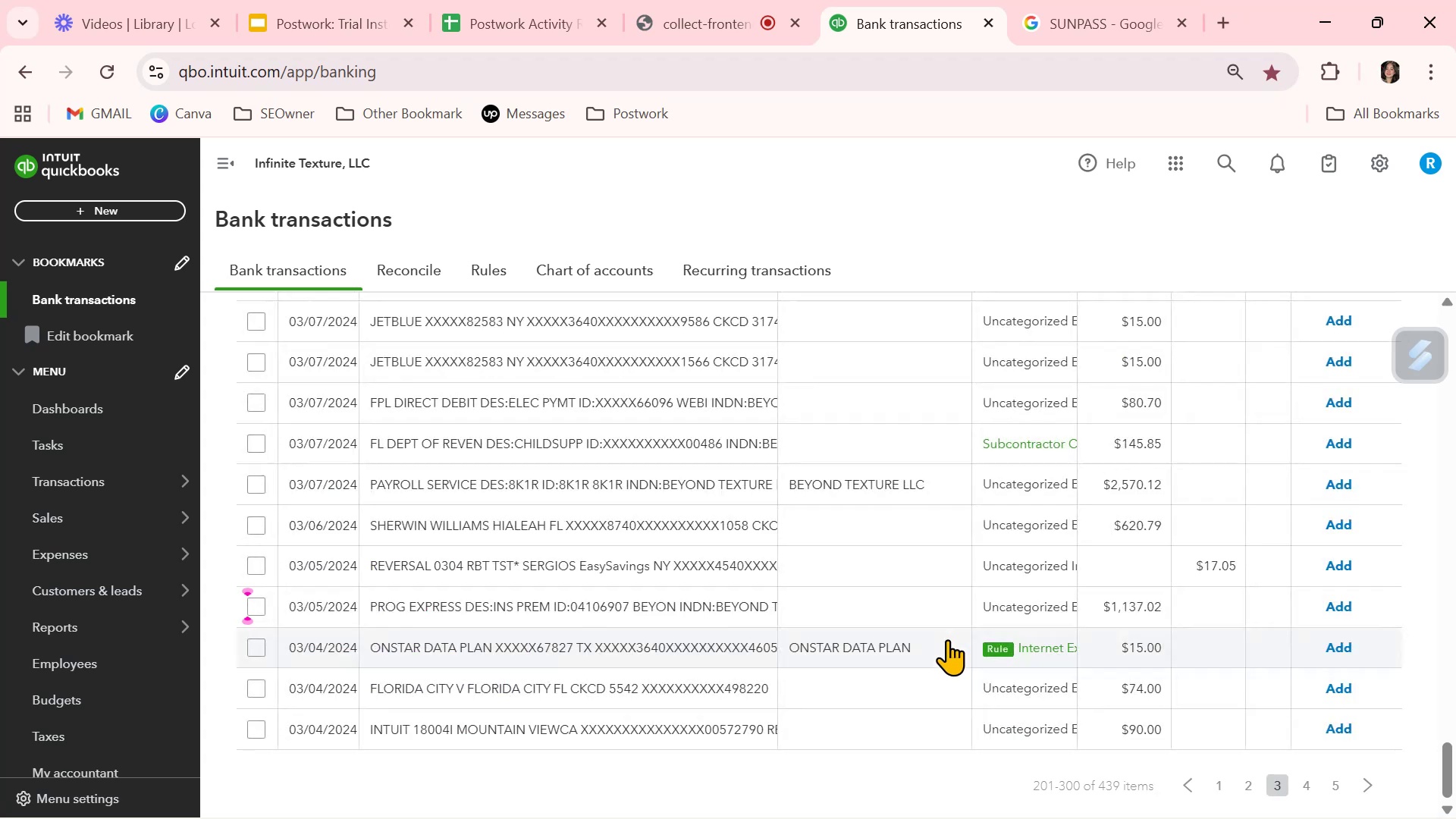 
scroll: coordinate [952, 635], scroll_direction: up, amount: 2.0
 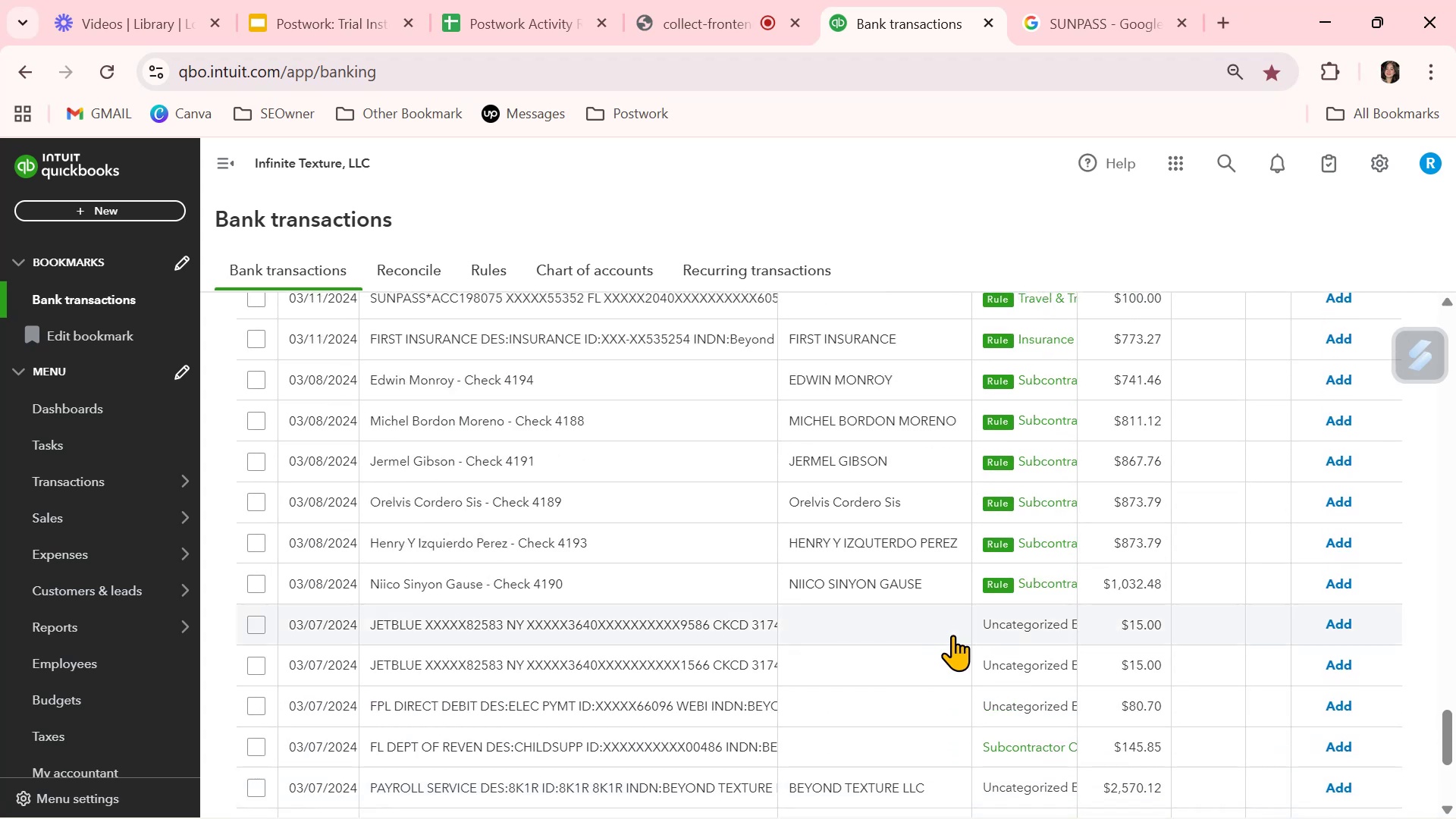 
left_click([684, 629])
 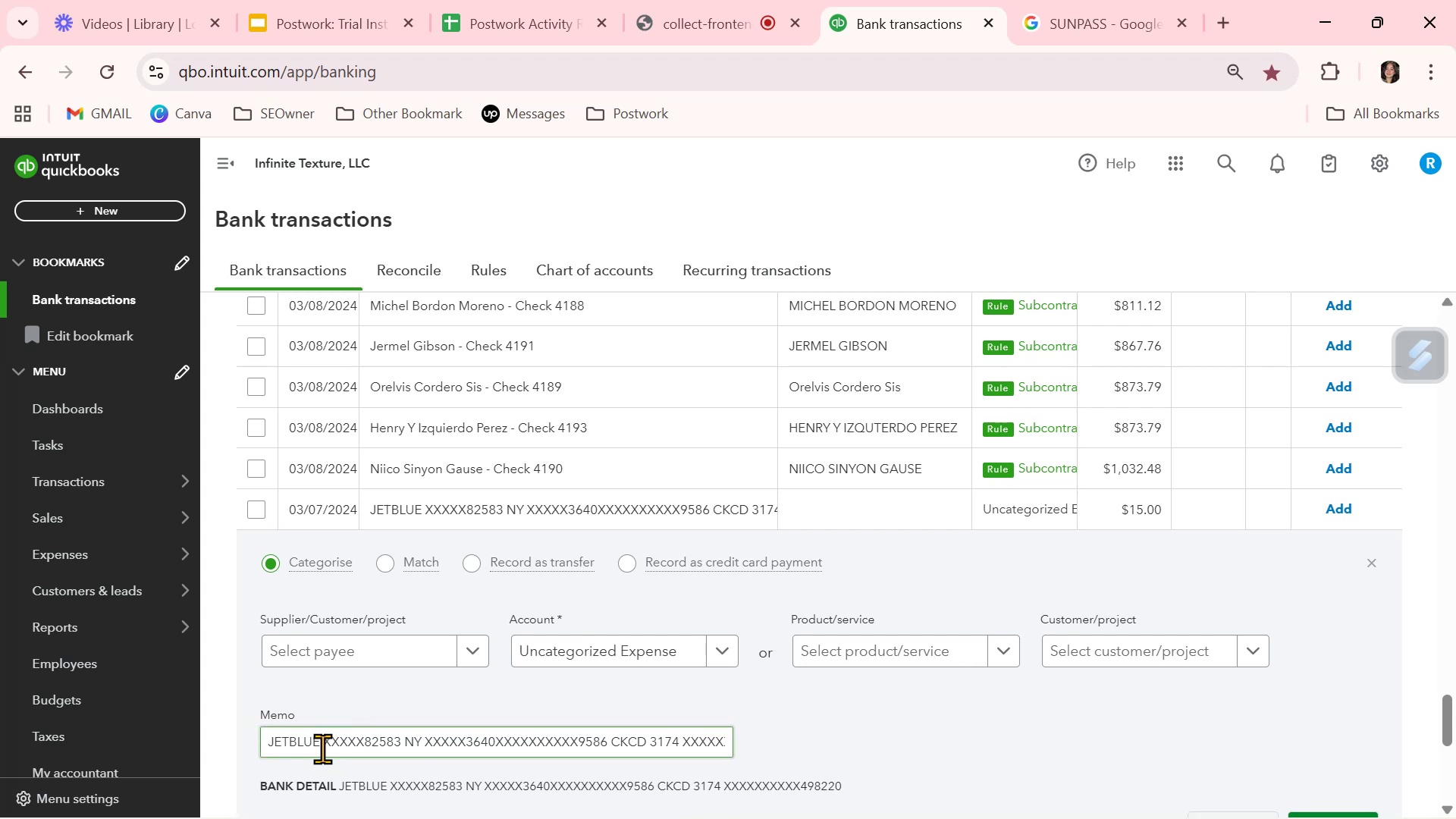 
left_click_drag(start_coordinate=[320, 744], to_coordinate=[242, 733])
 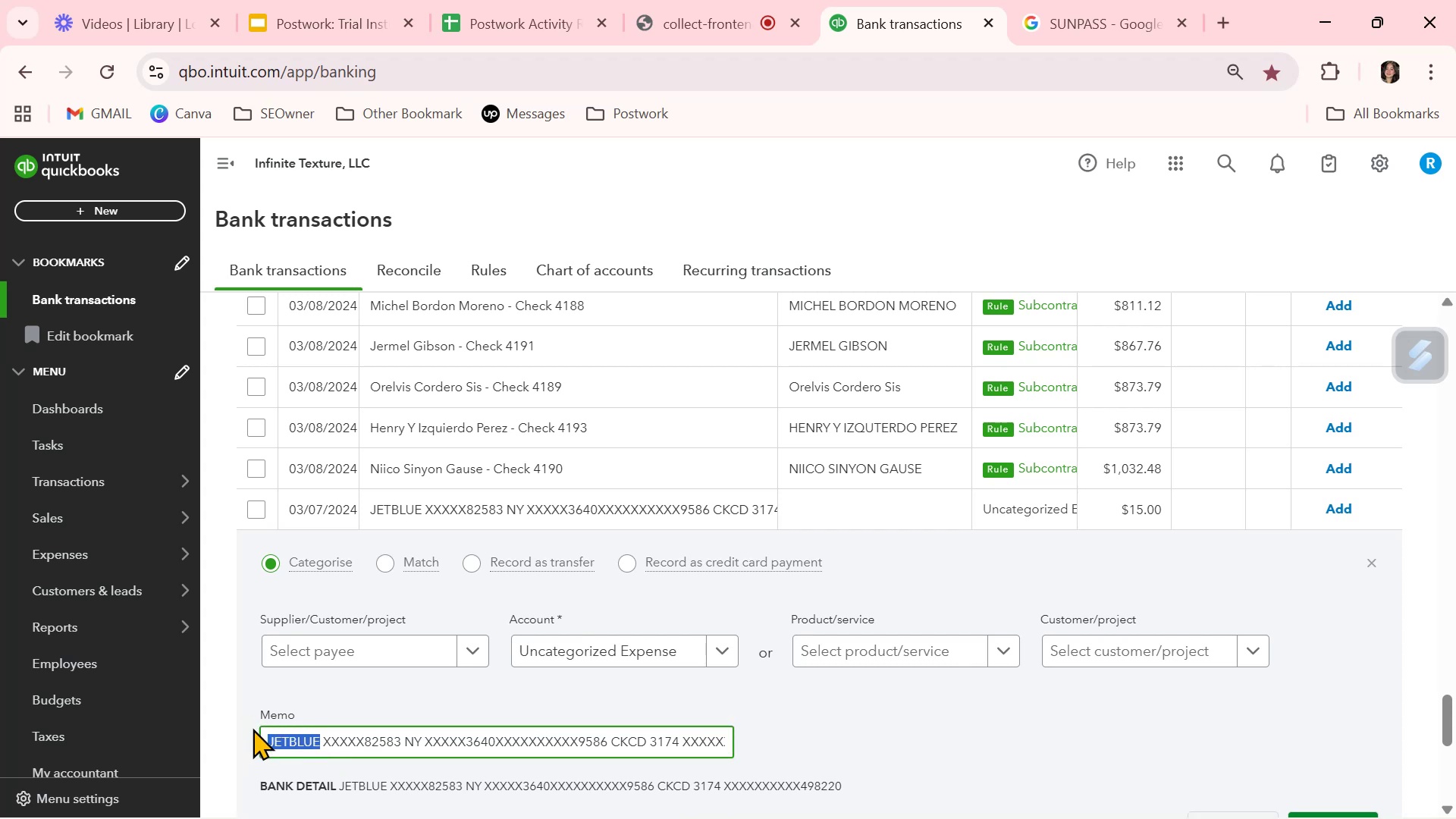 
key(Control+ControlLeft)
 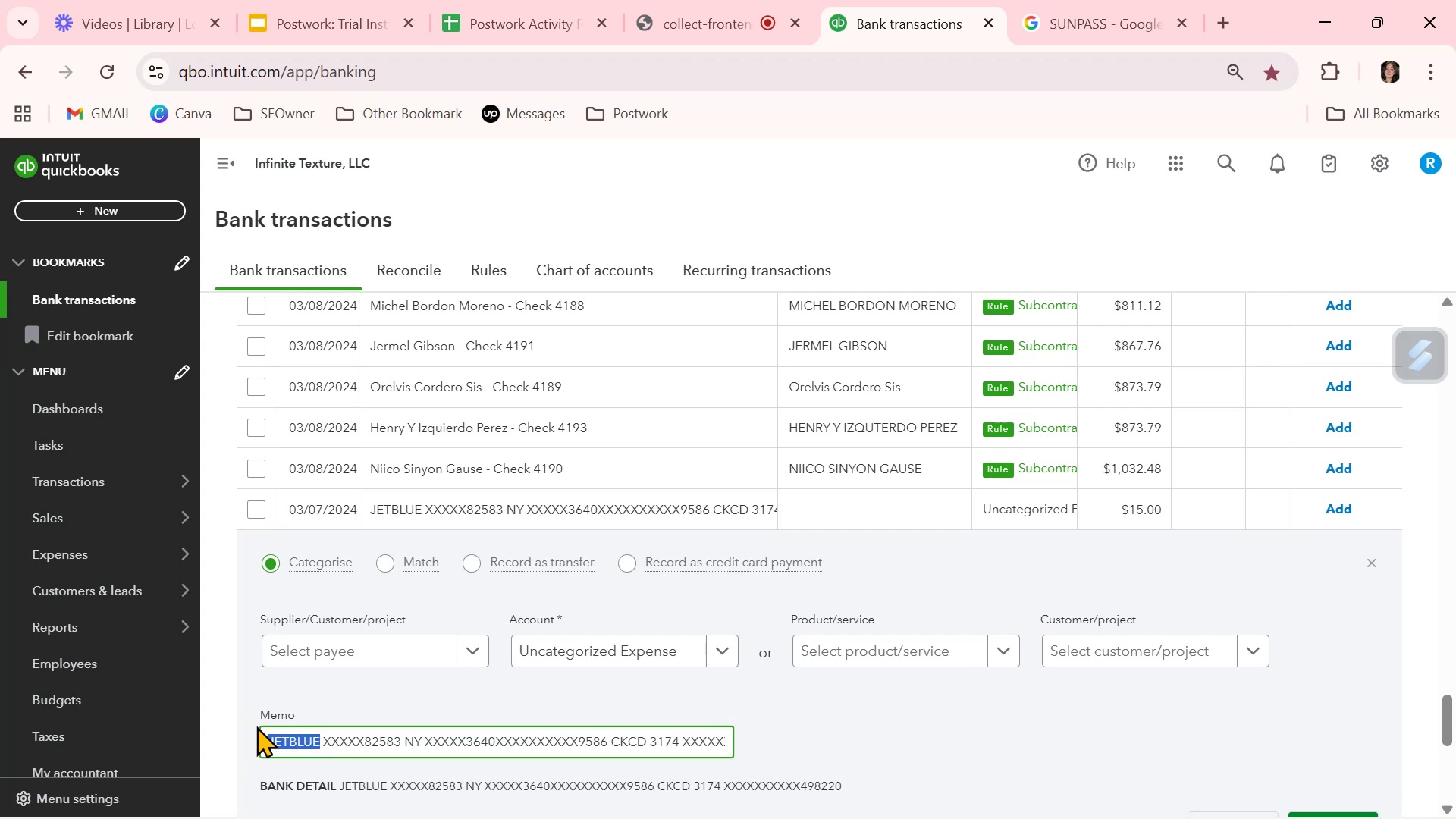 
key(Control+C)
 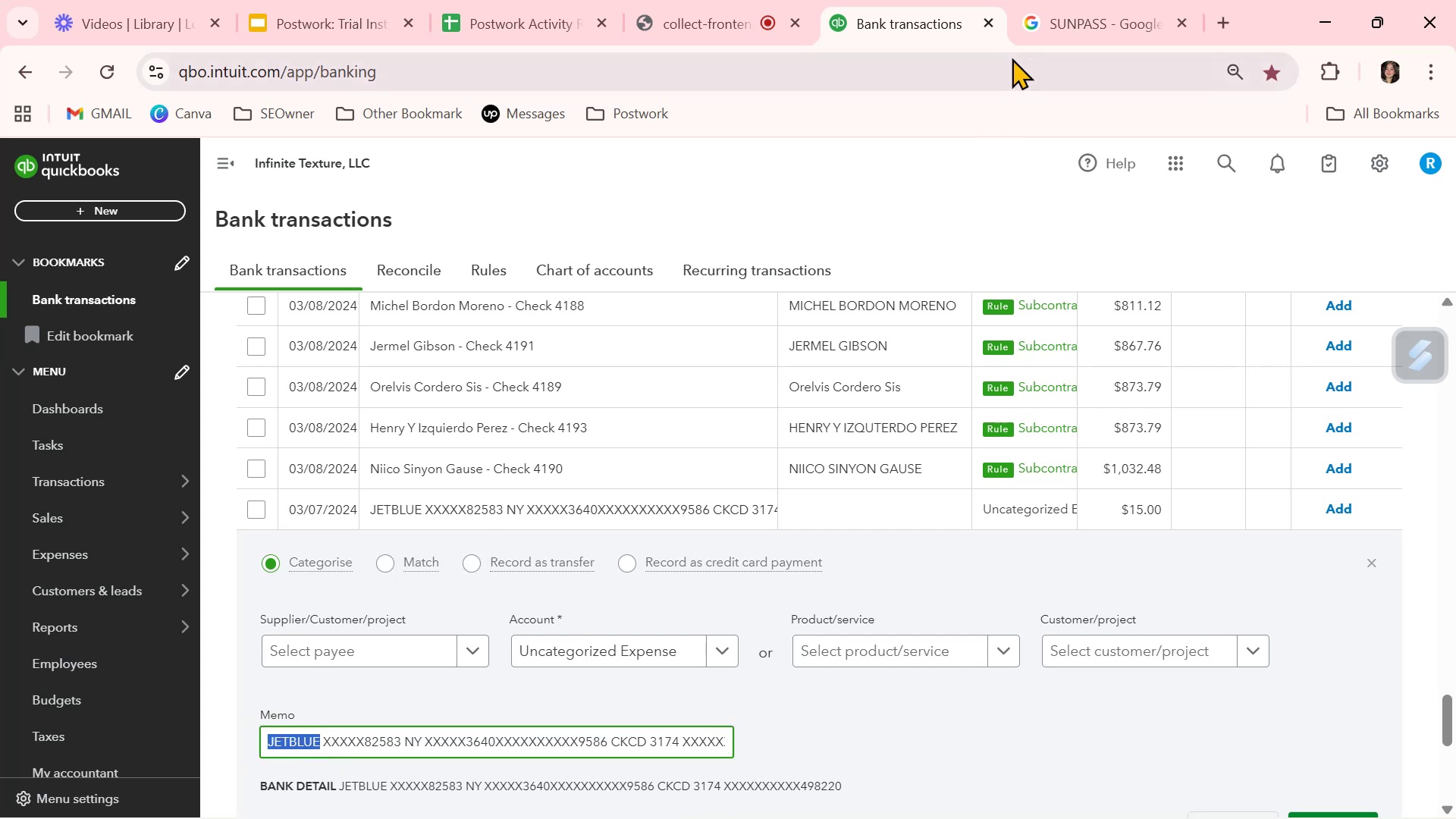 
left_click([1046, 5])
 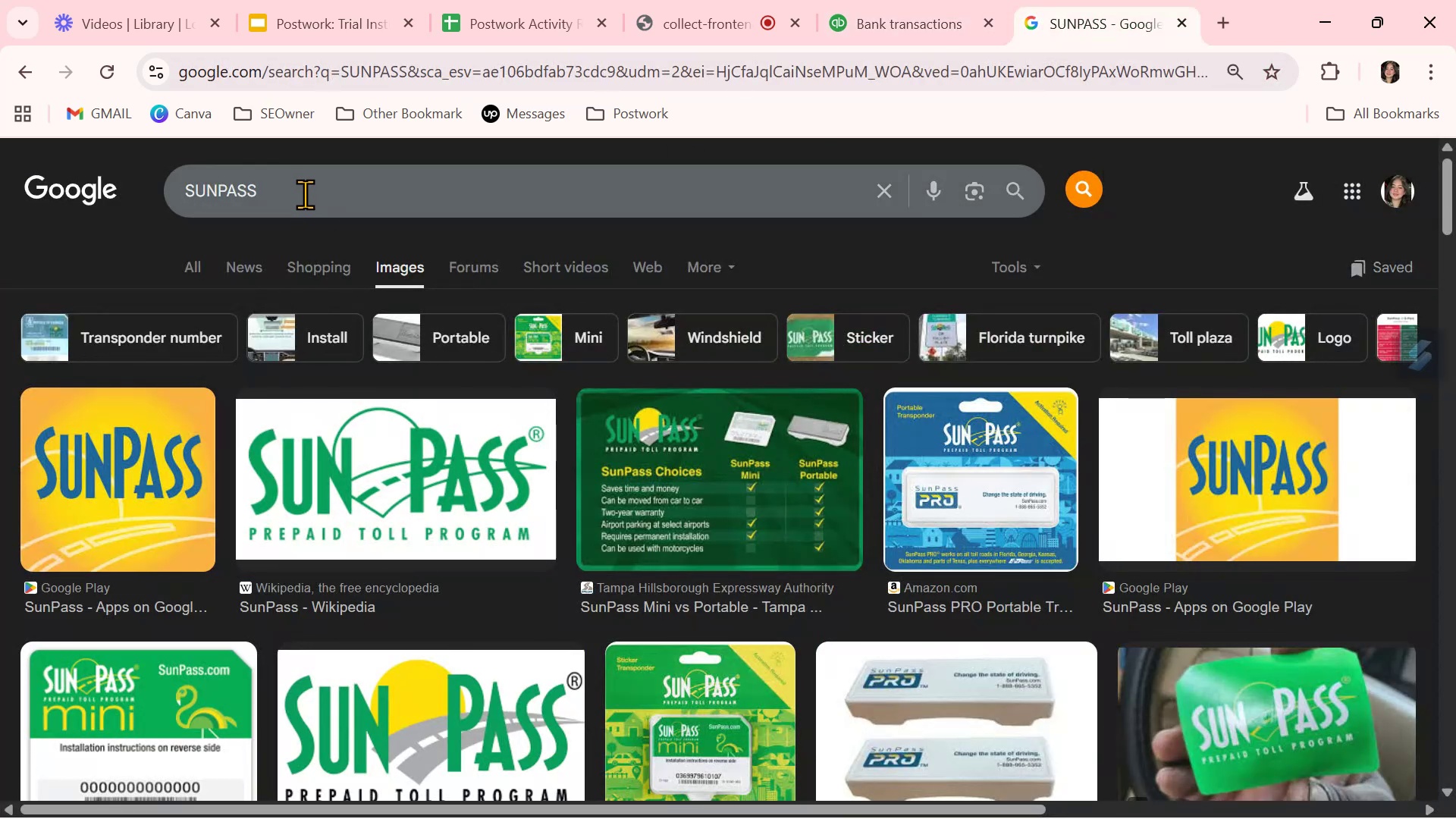 
double_click([306, 192])
 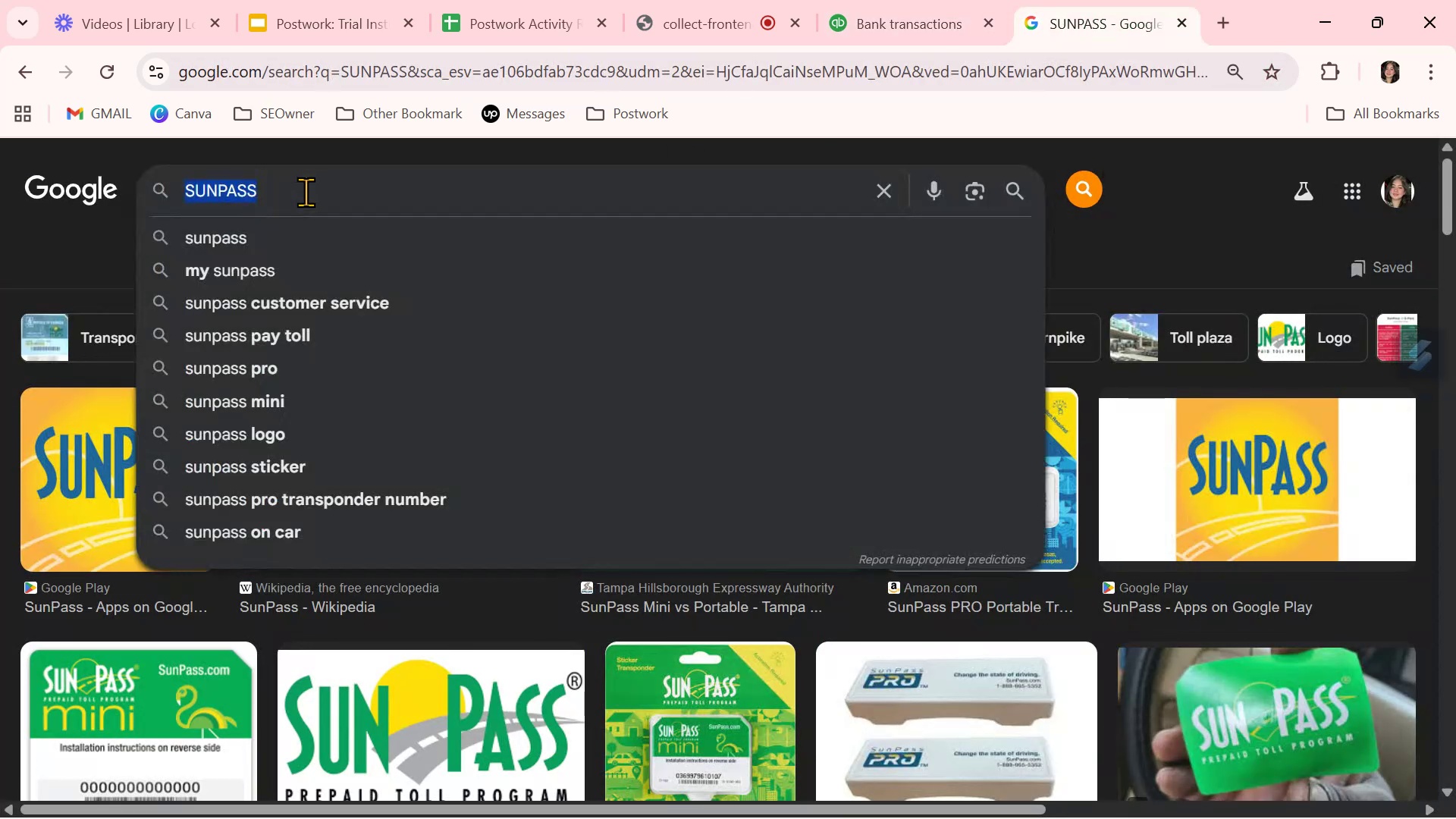 
triple_click([306, 192])
 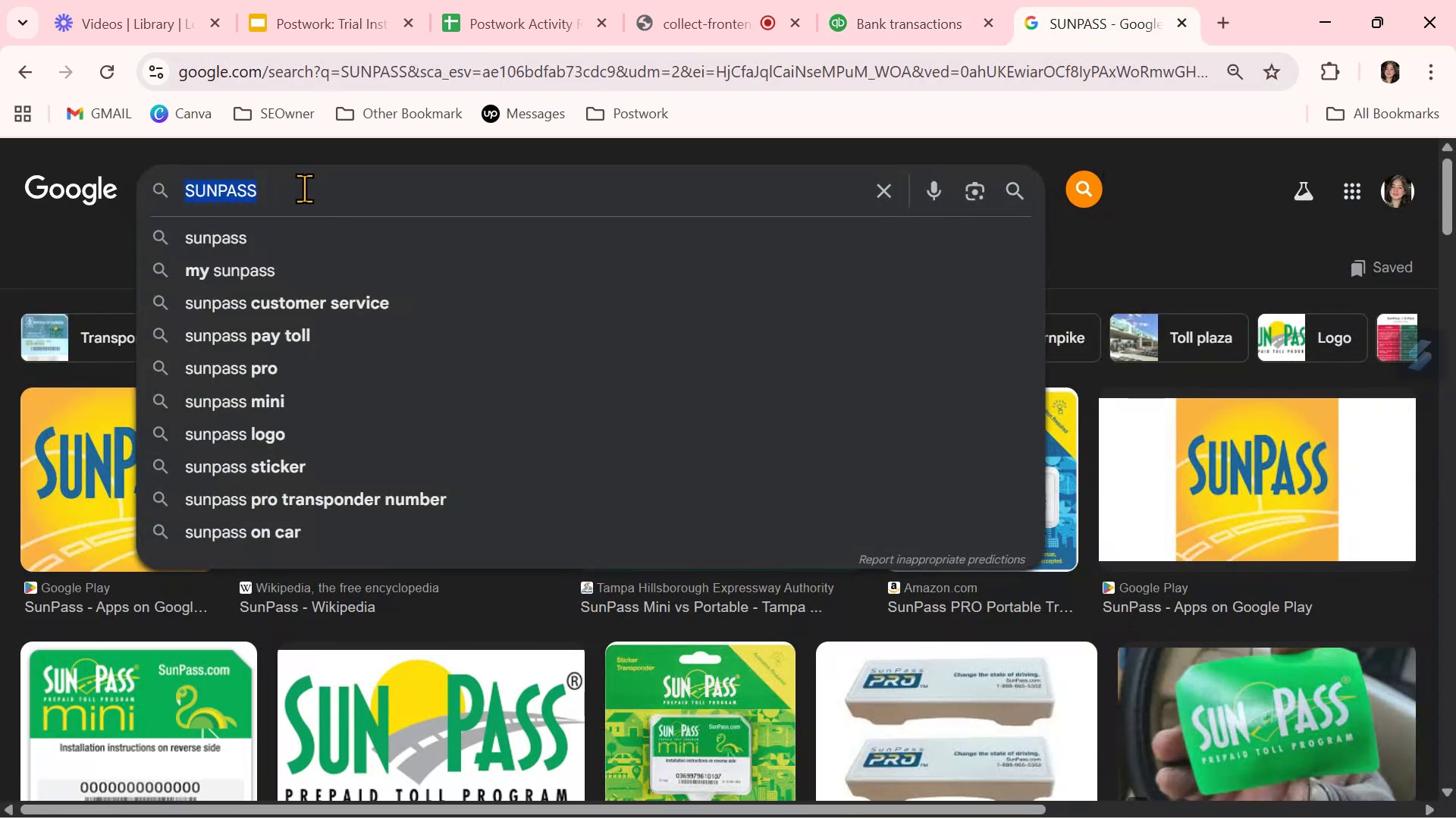 
key(Control+ControlLeft)
 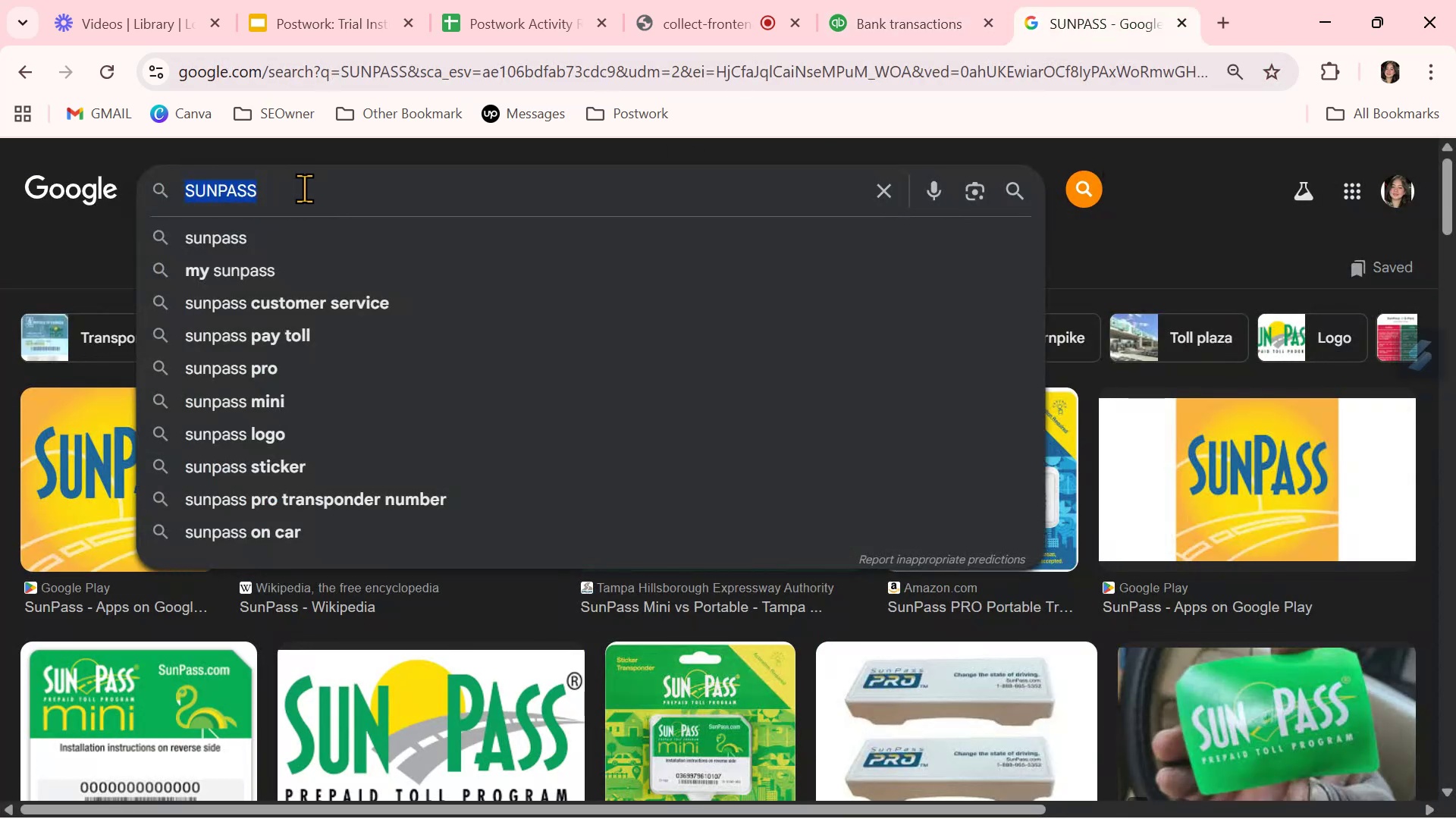 
key(Control+V)
 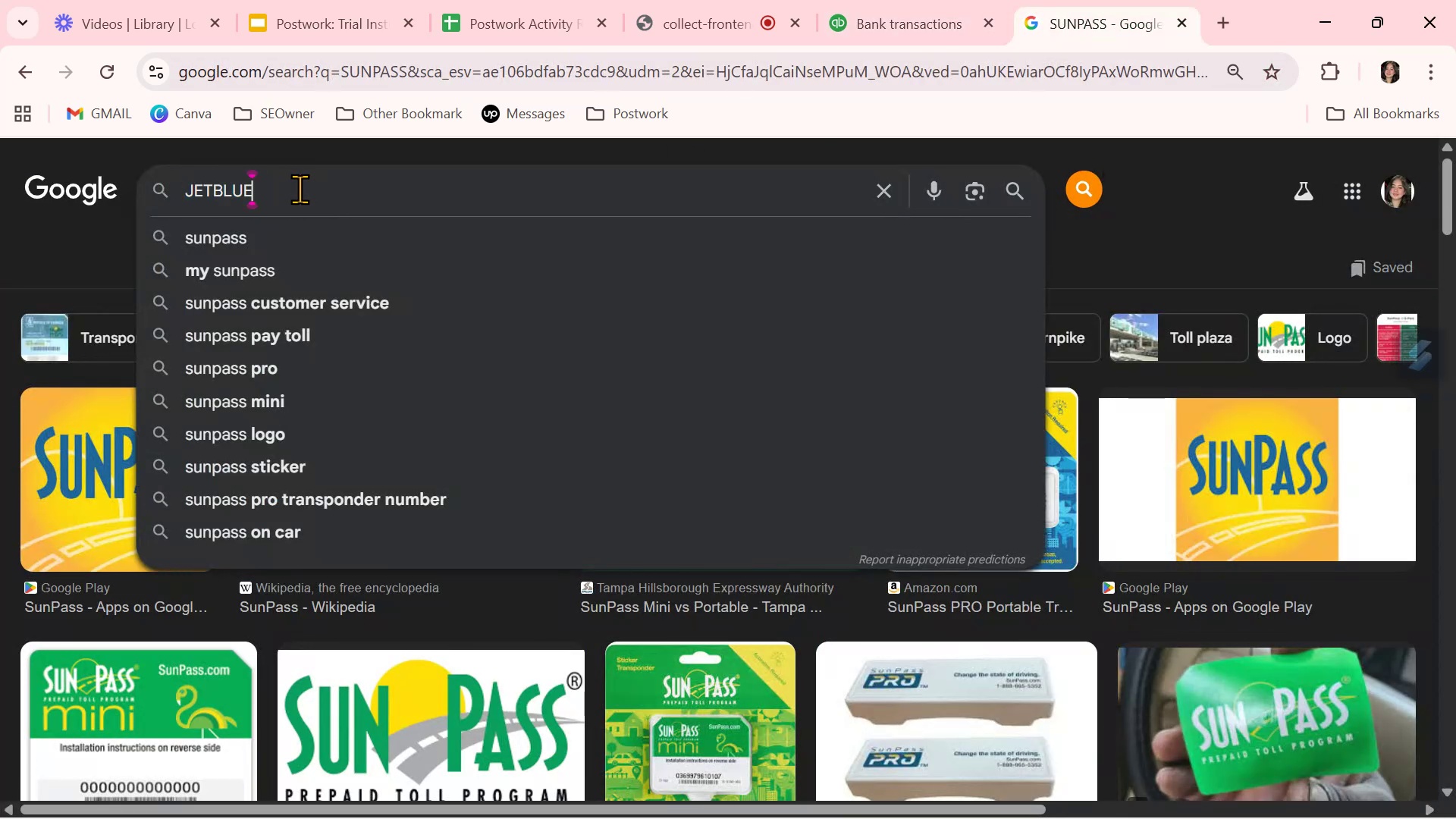 
key(NumpadEnter)
 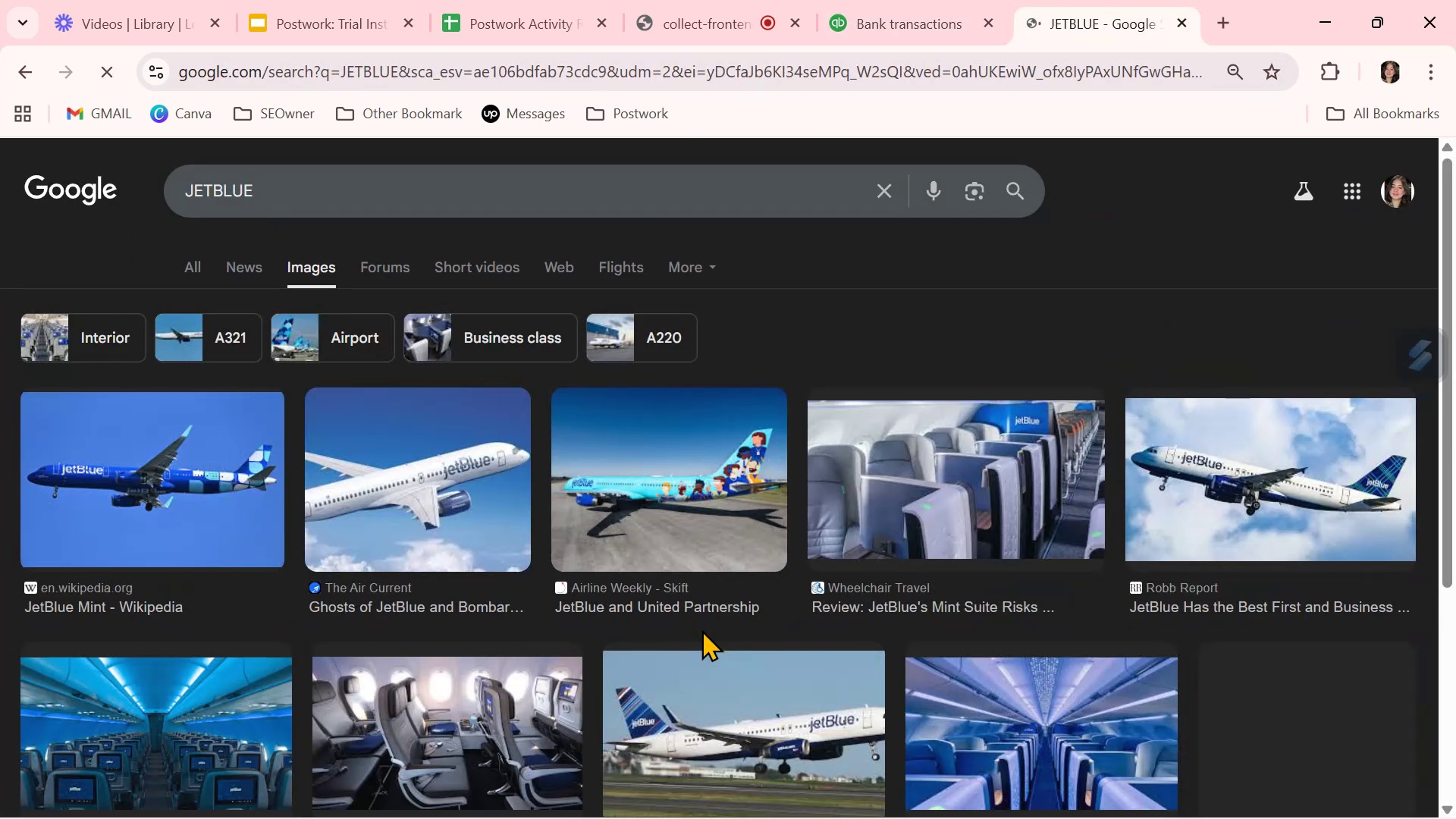 
left_click([899, 14])
 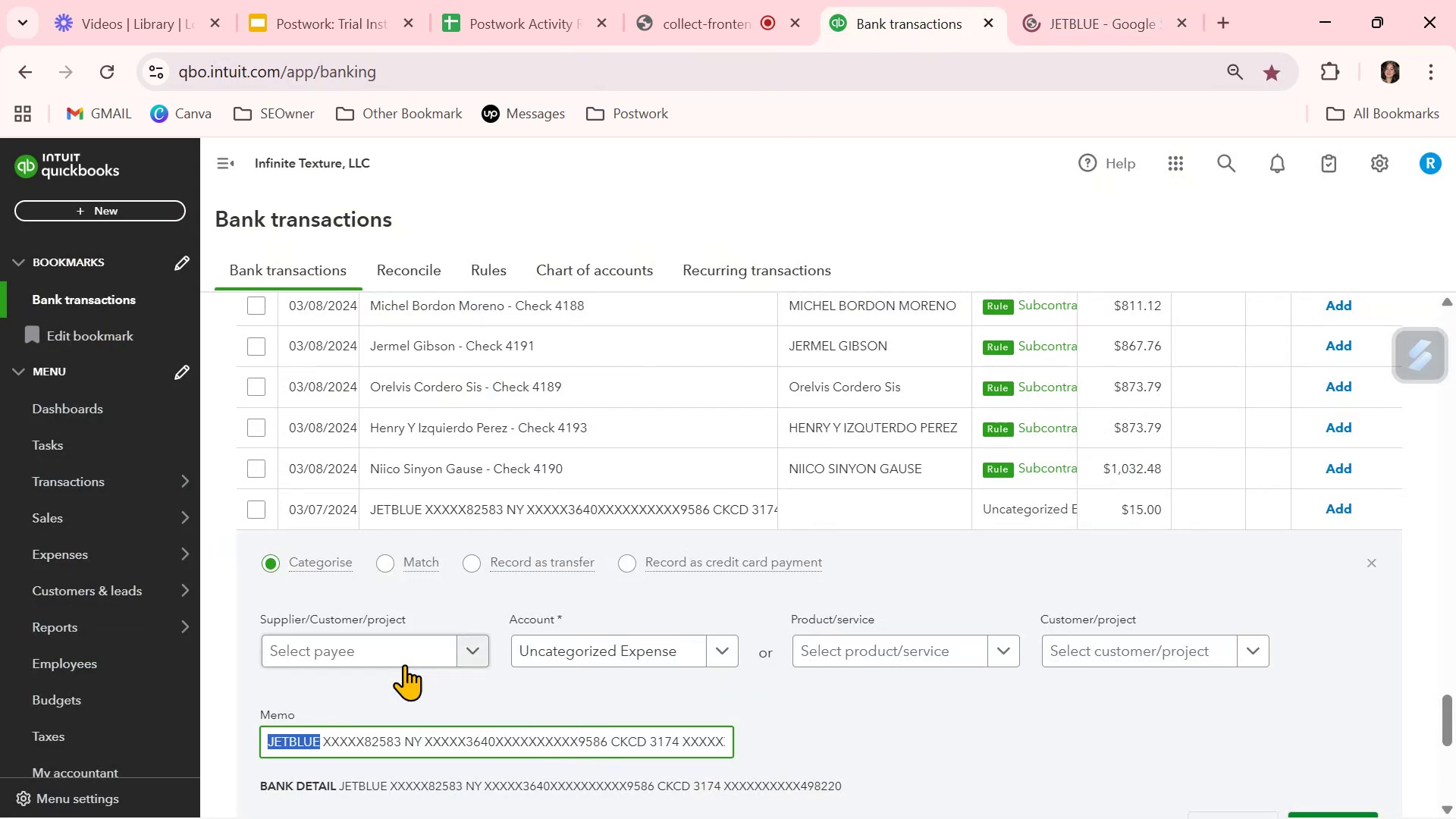 
left_click([389, 653])
 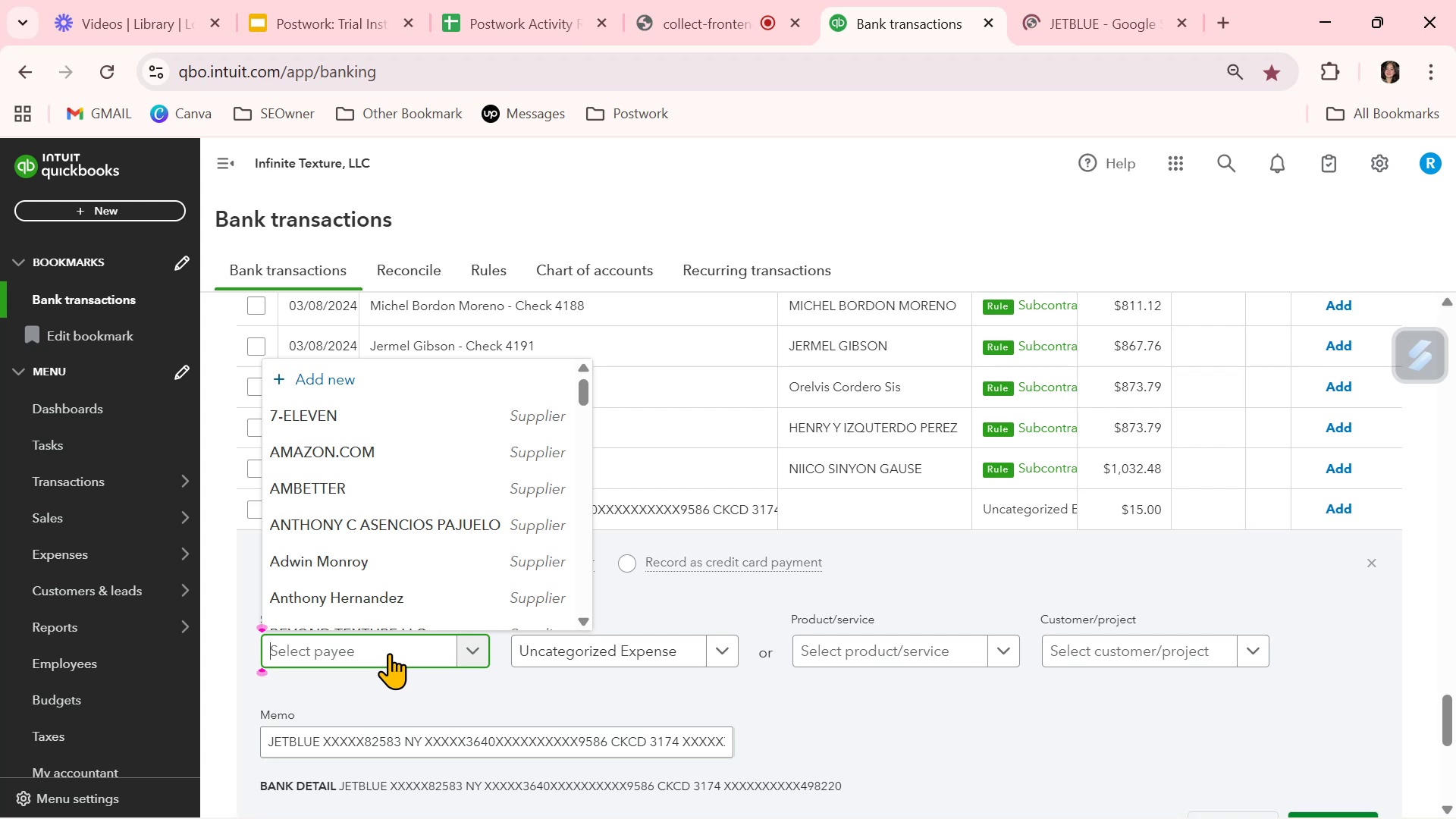 
key(Control+ControlLeft)
 